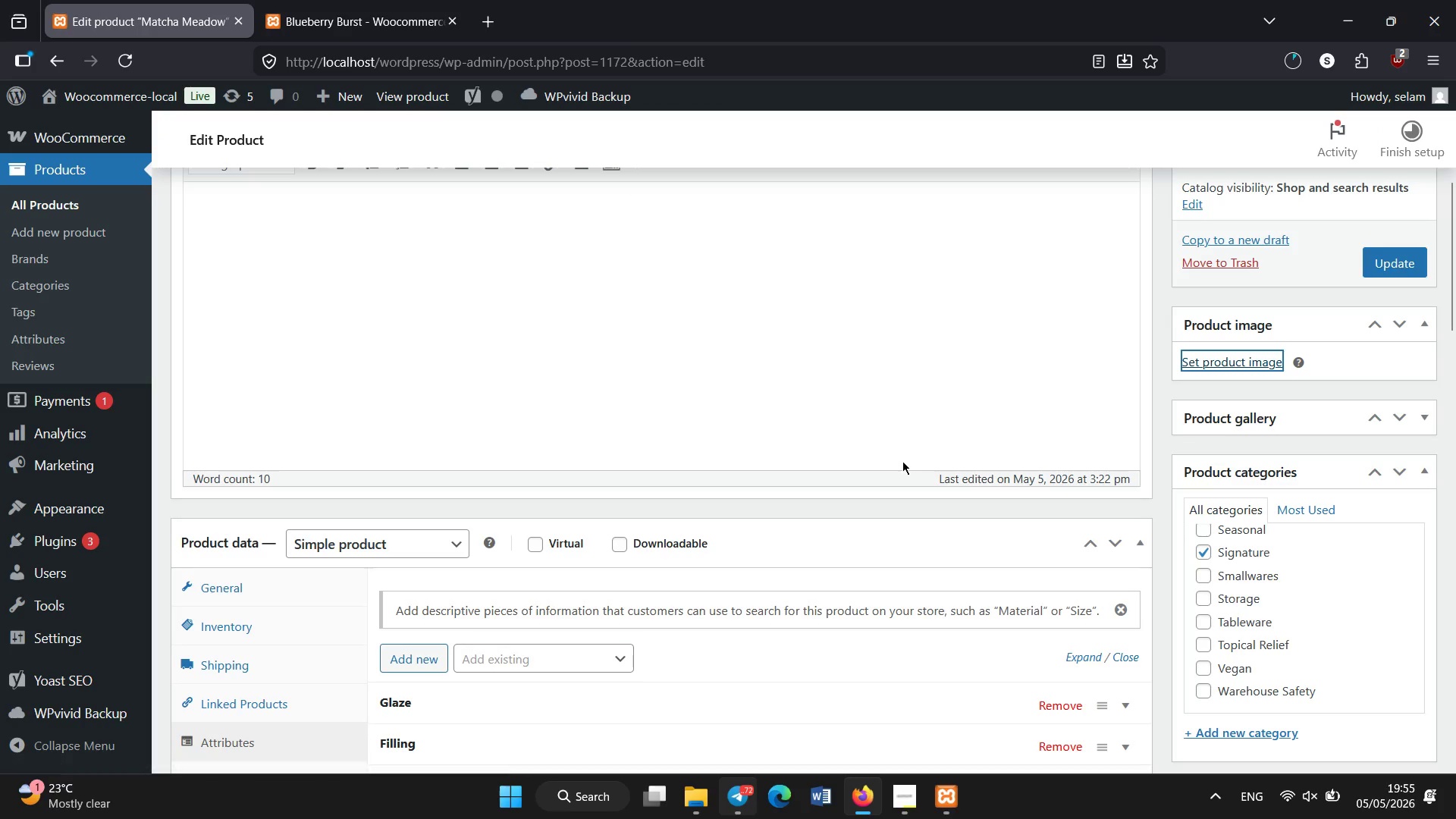 
scroll: coordinate [928, 673], scroll_direction: down, amount: 7.0
 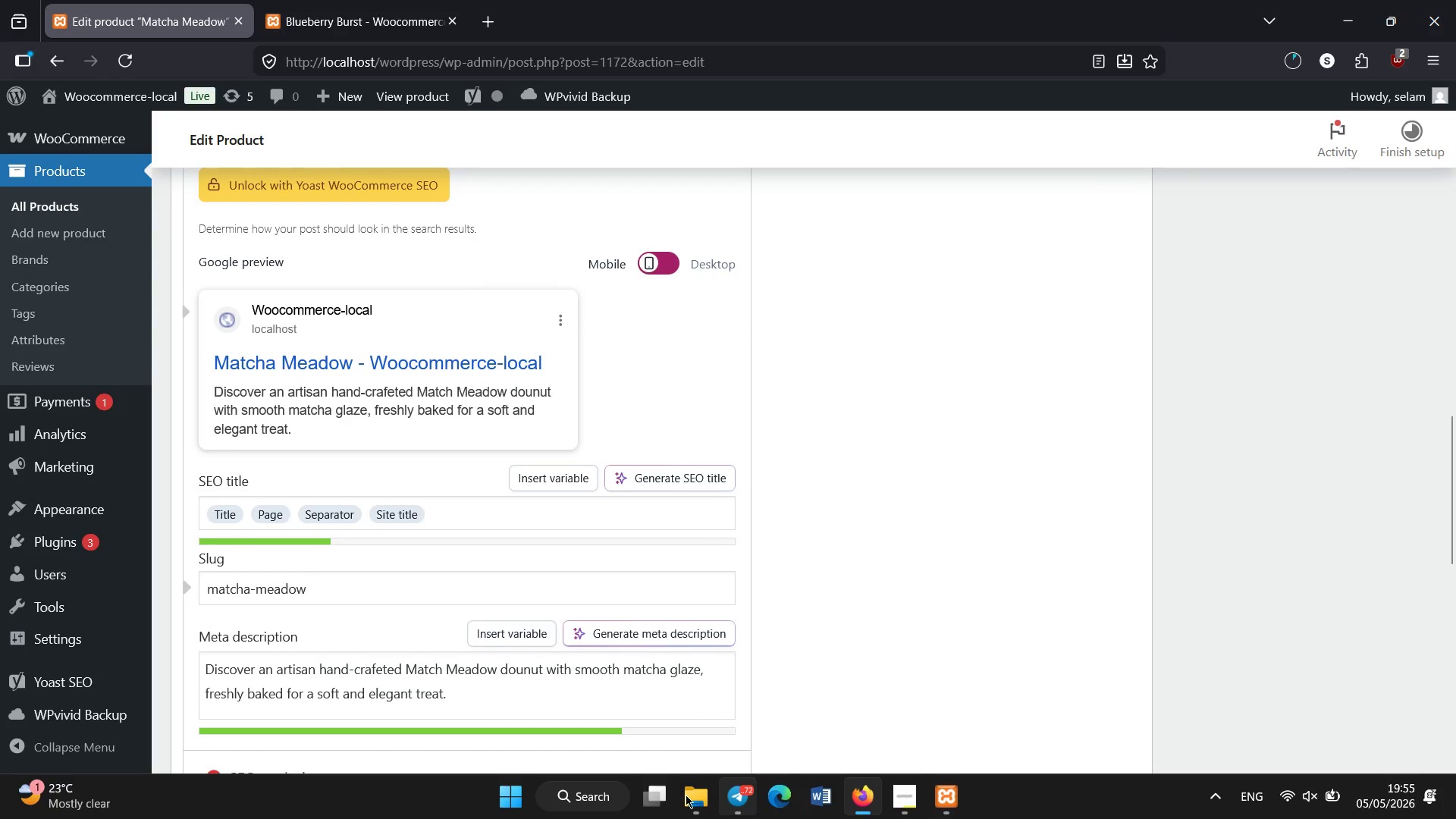 
left_click([686, 795])
 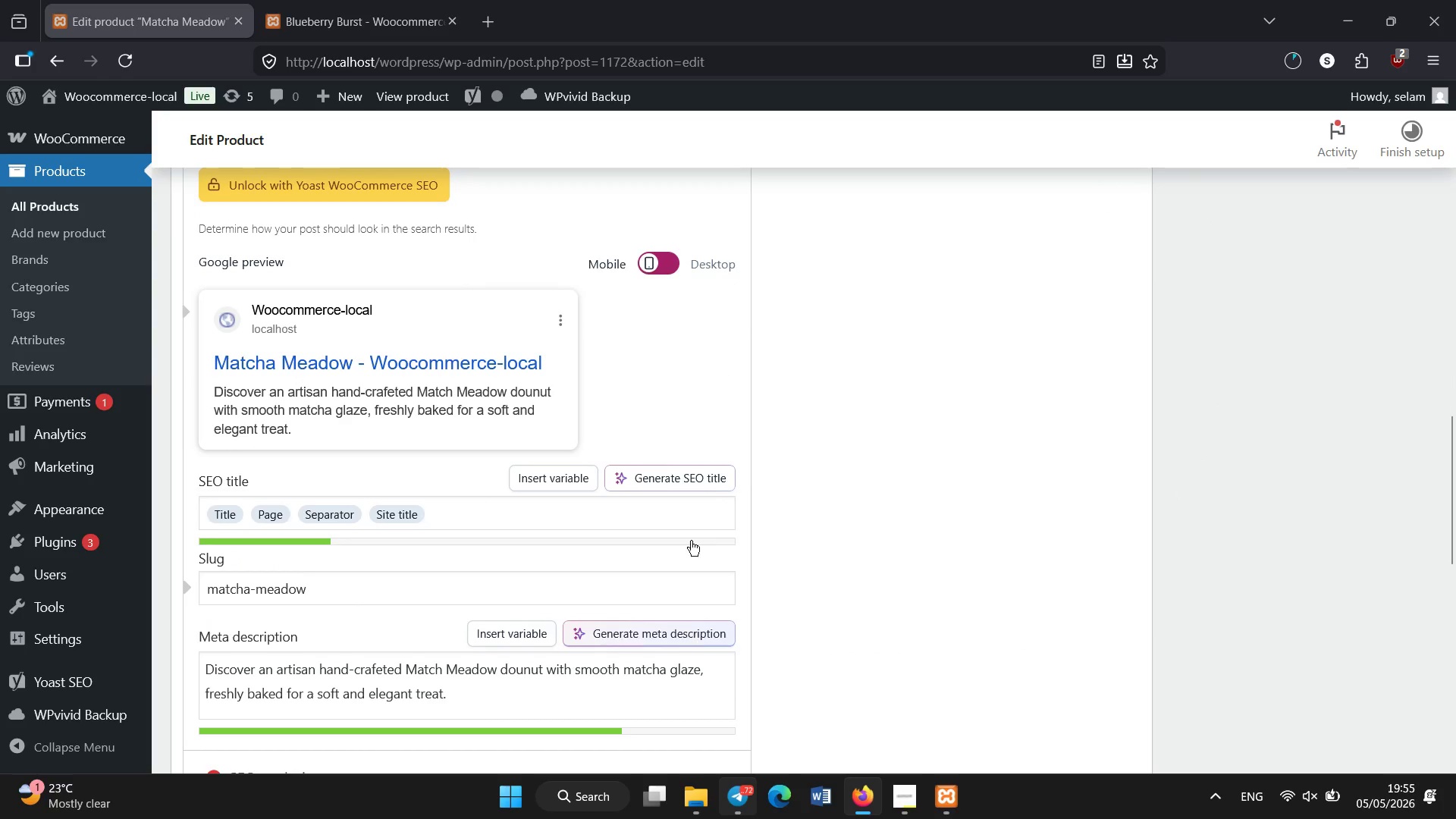 
scroll: coordinate [757, 426], scroll_direction: down, amount: 4.0
 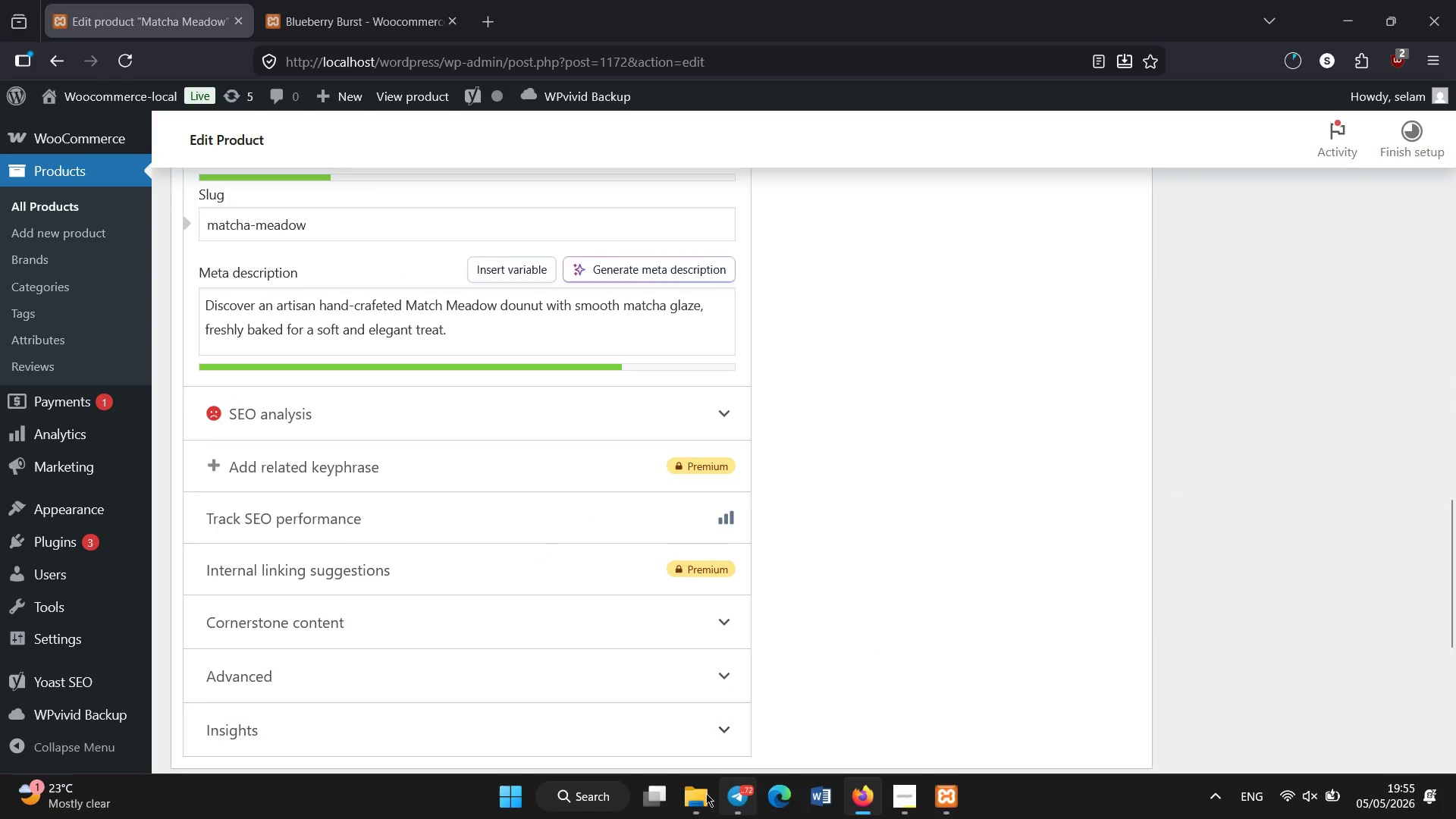 
left_click([706, 793])
 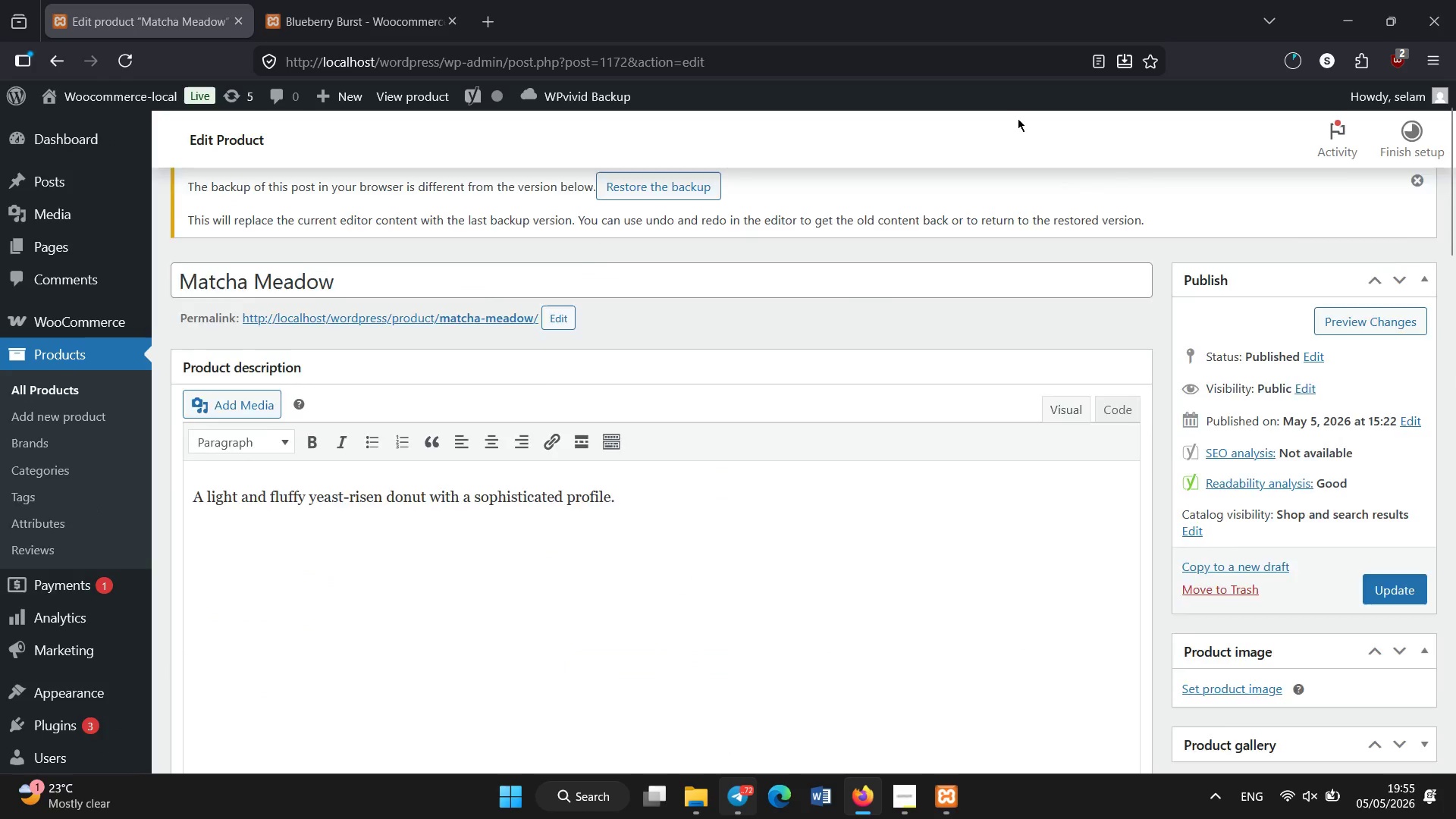 
scroll: coordinate [1407, 346], scroll_direction: up, amount: 16.0
 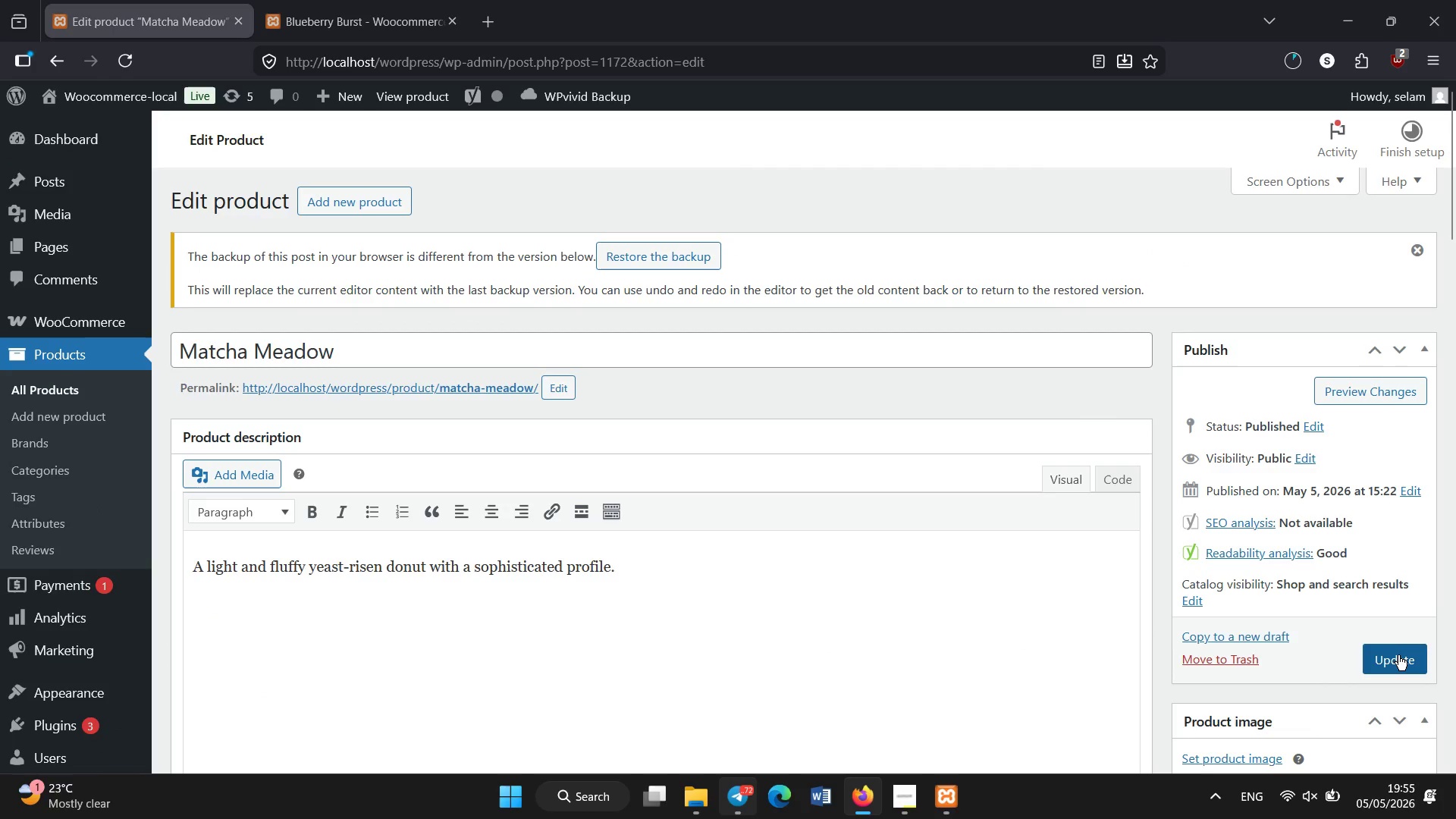 
left_click([1398, 655])
 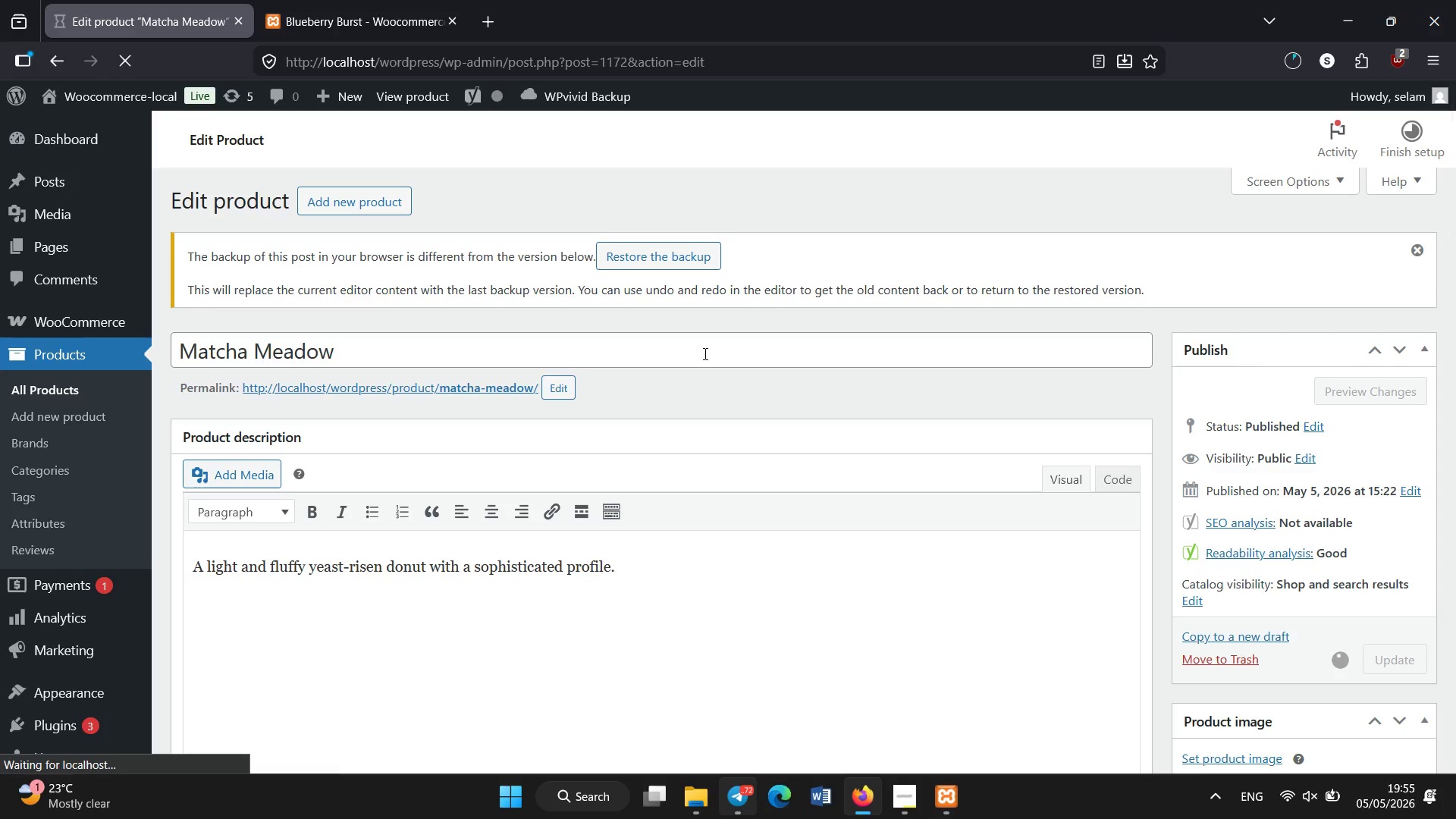 
wait(20.09)
 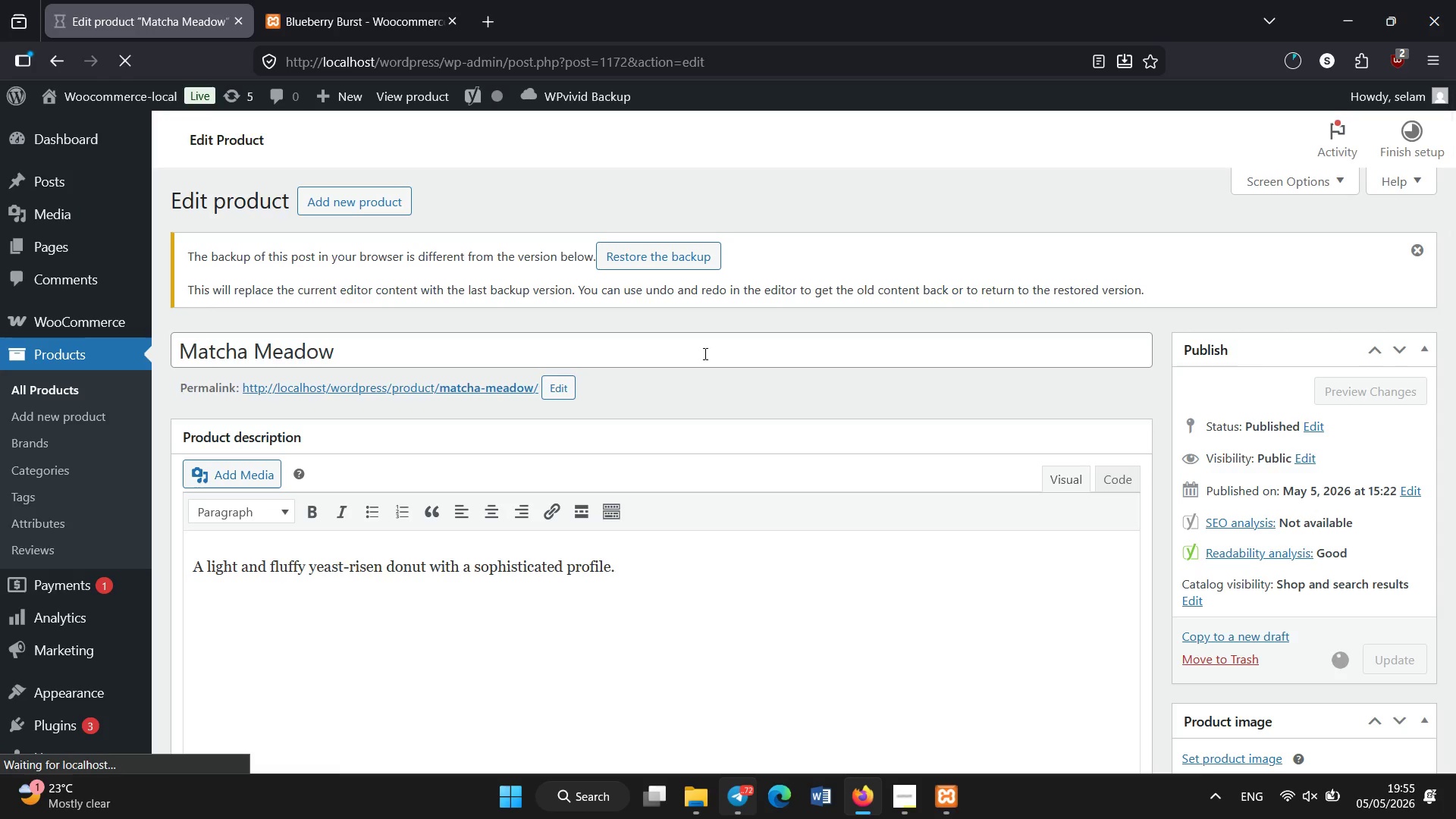 
left_click([488, 26])
 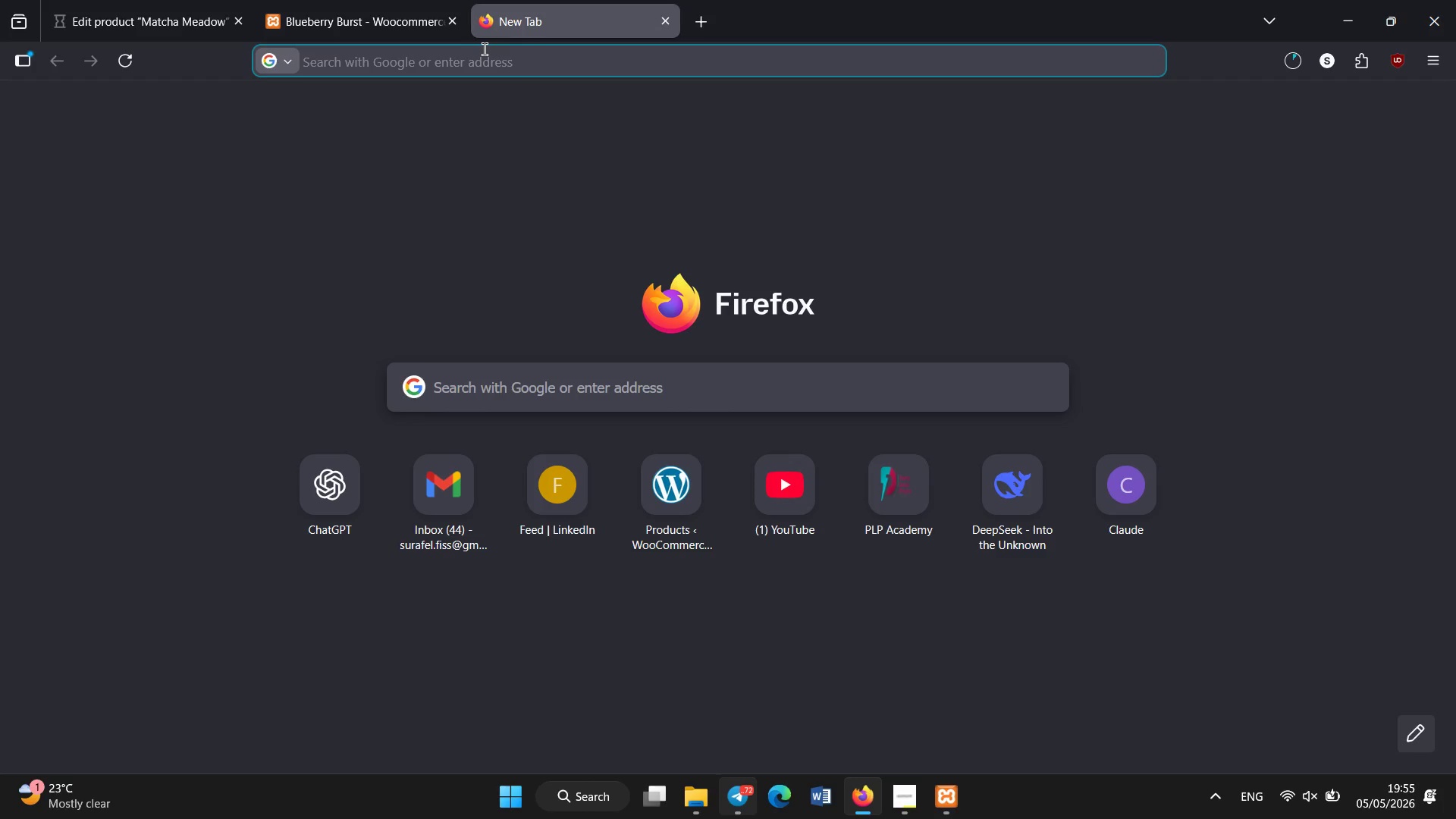 
type(pexl)
 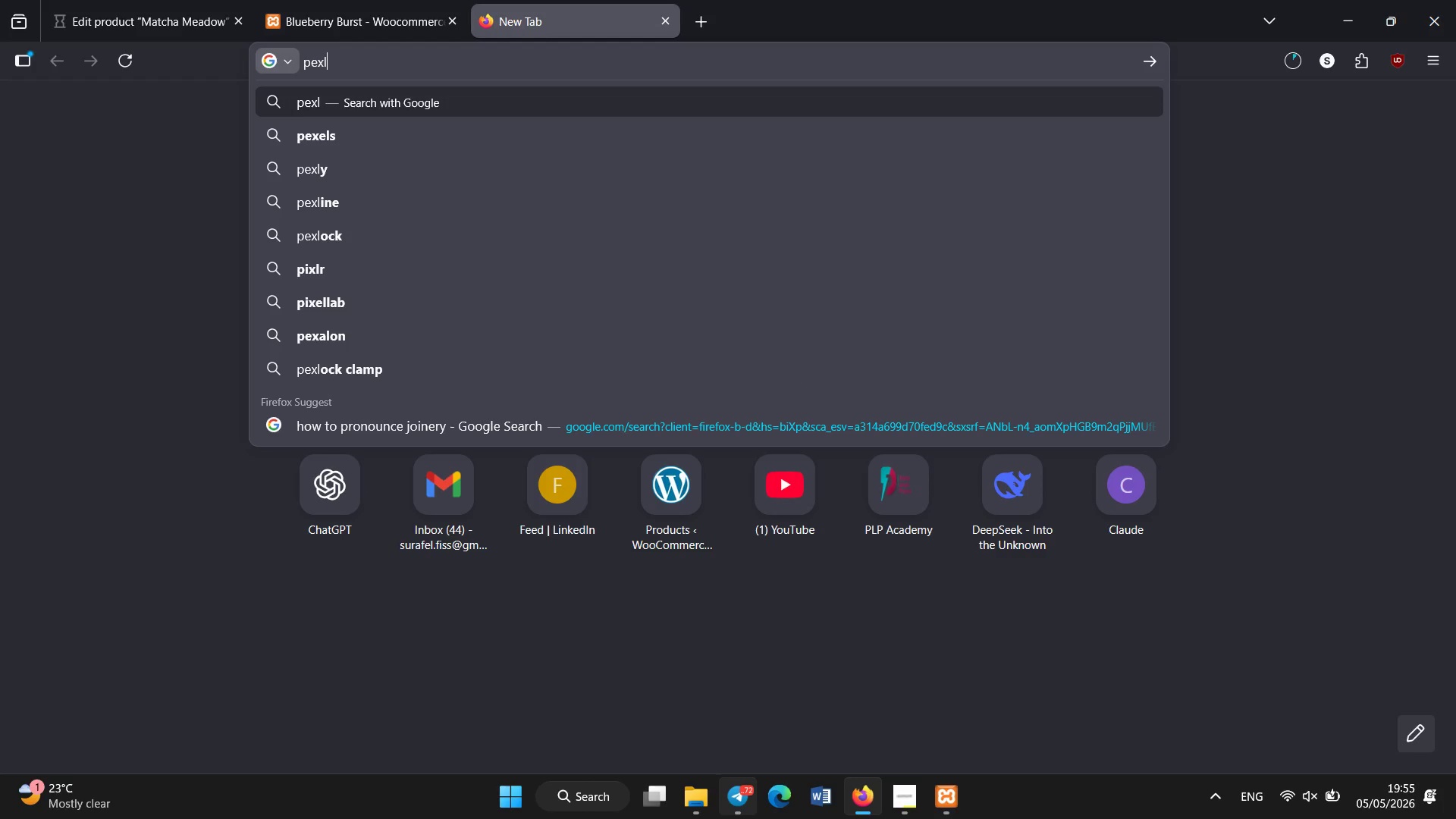 
key(ArrowDown)
 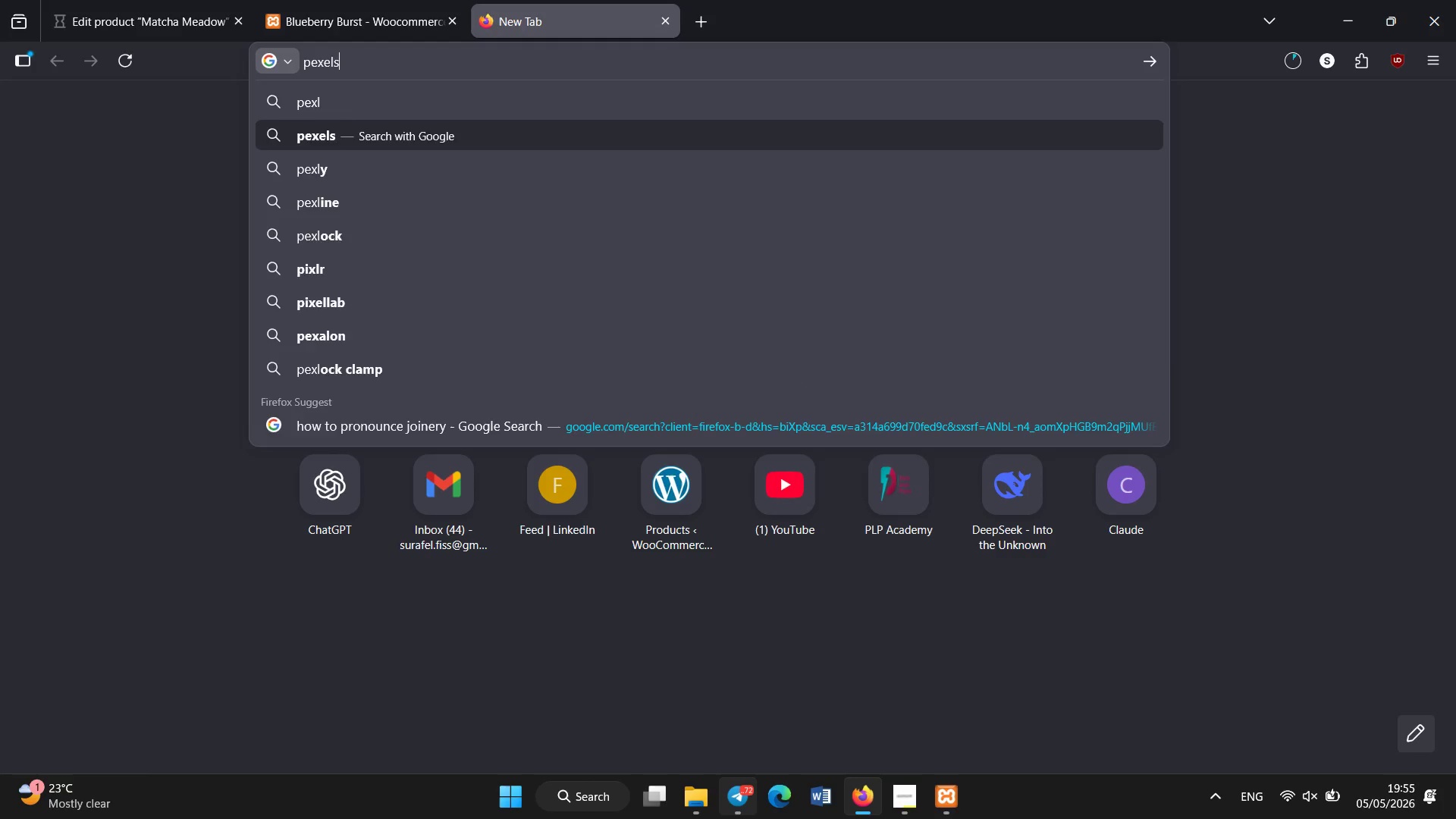 
key(Enter)
 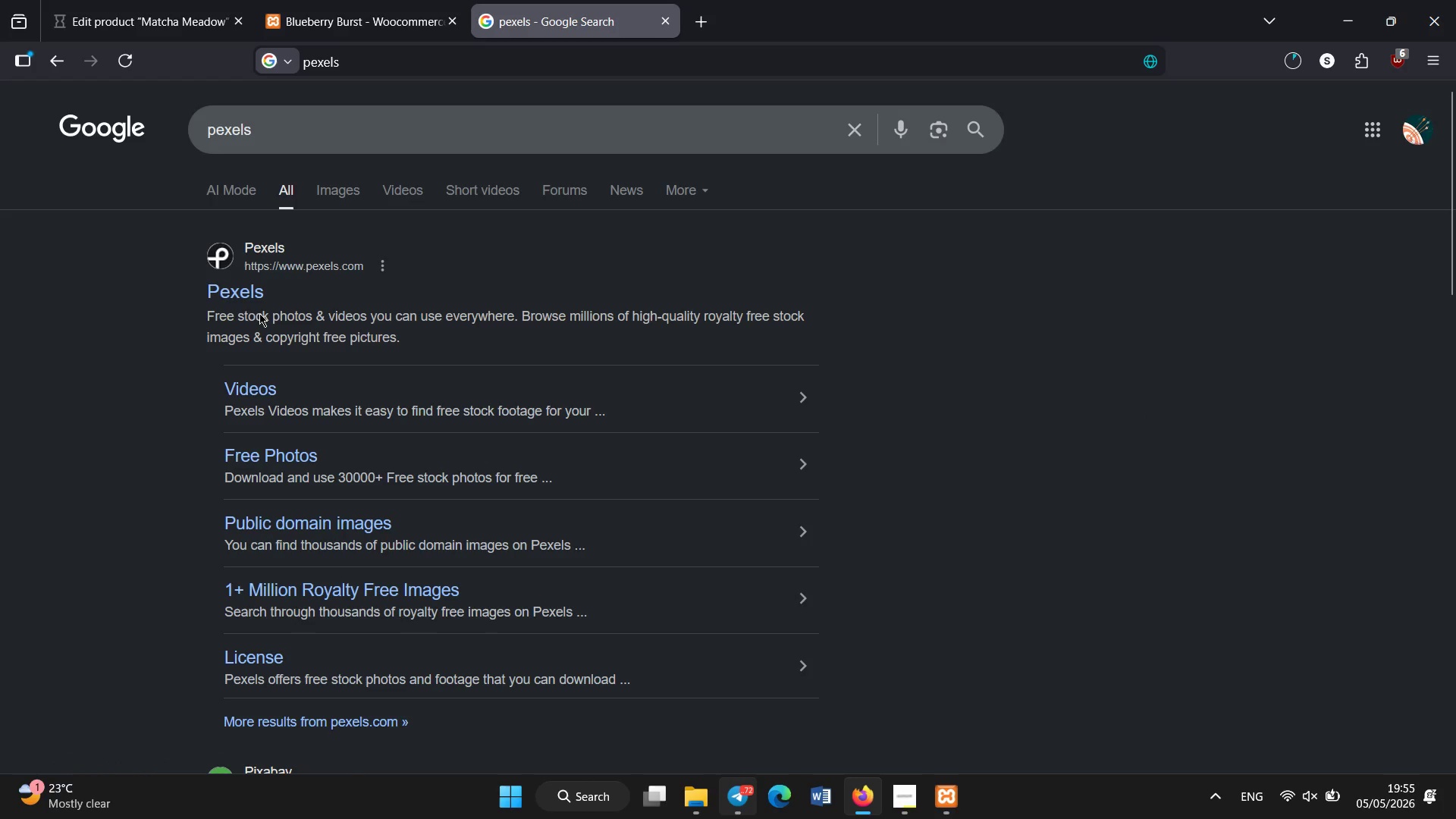 
left_click([242, 291])
 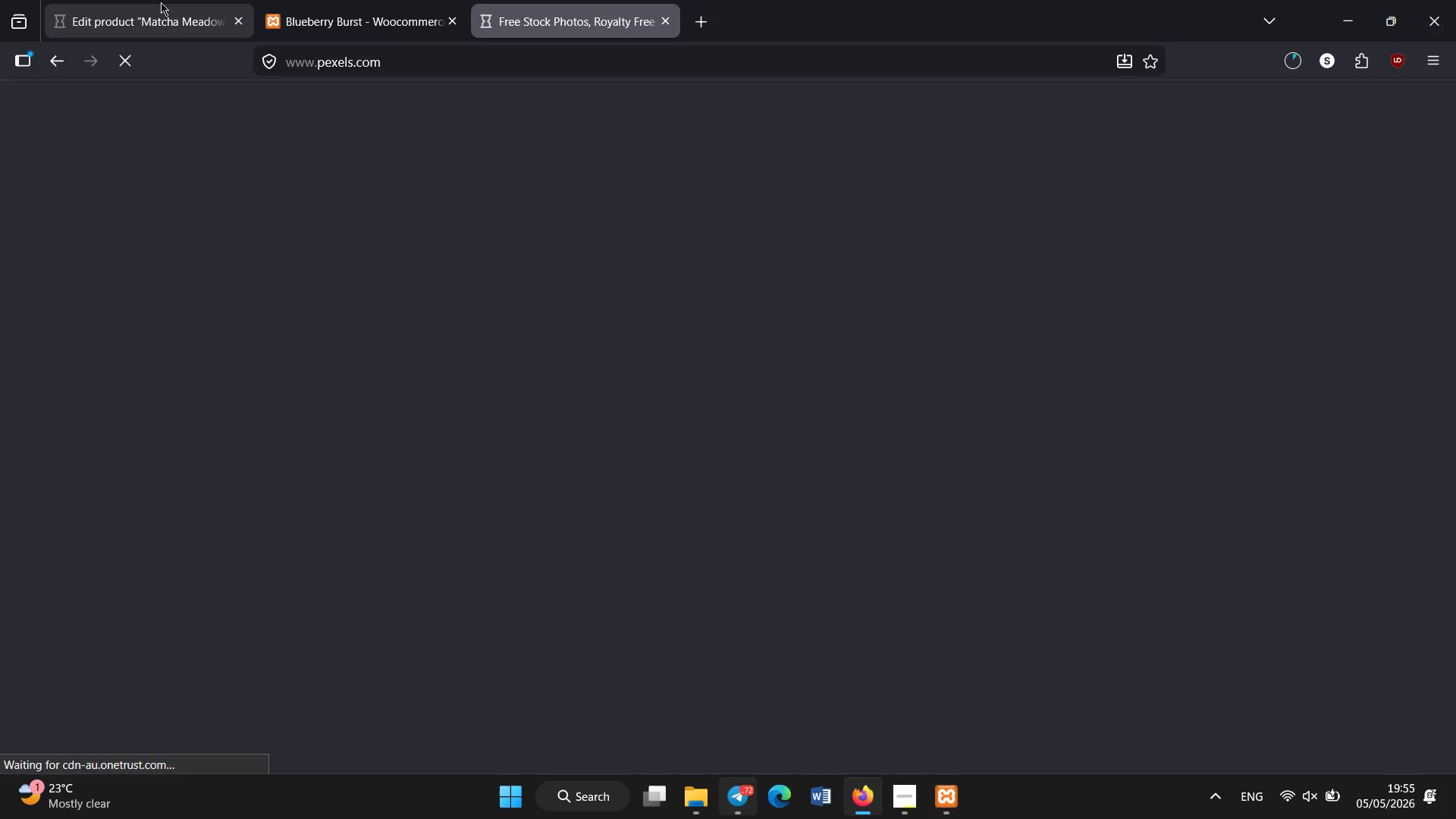 
left_click([161, 2])
 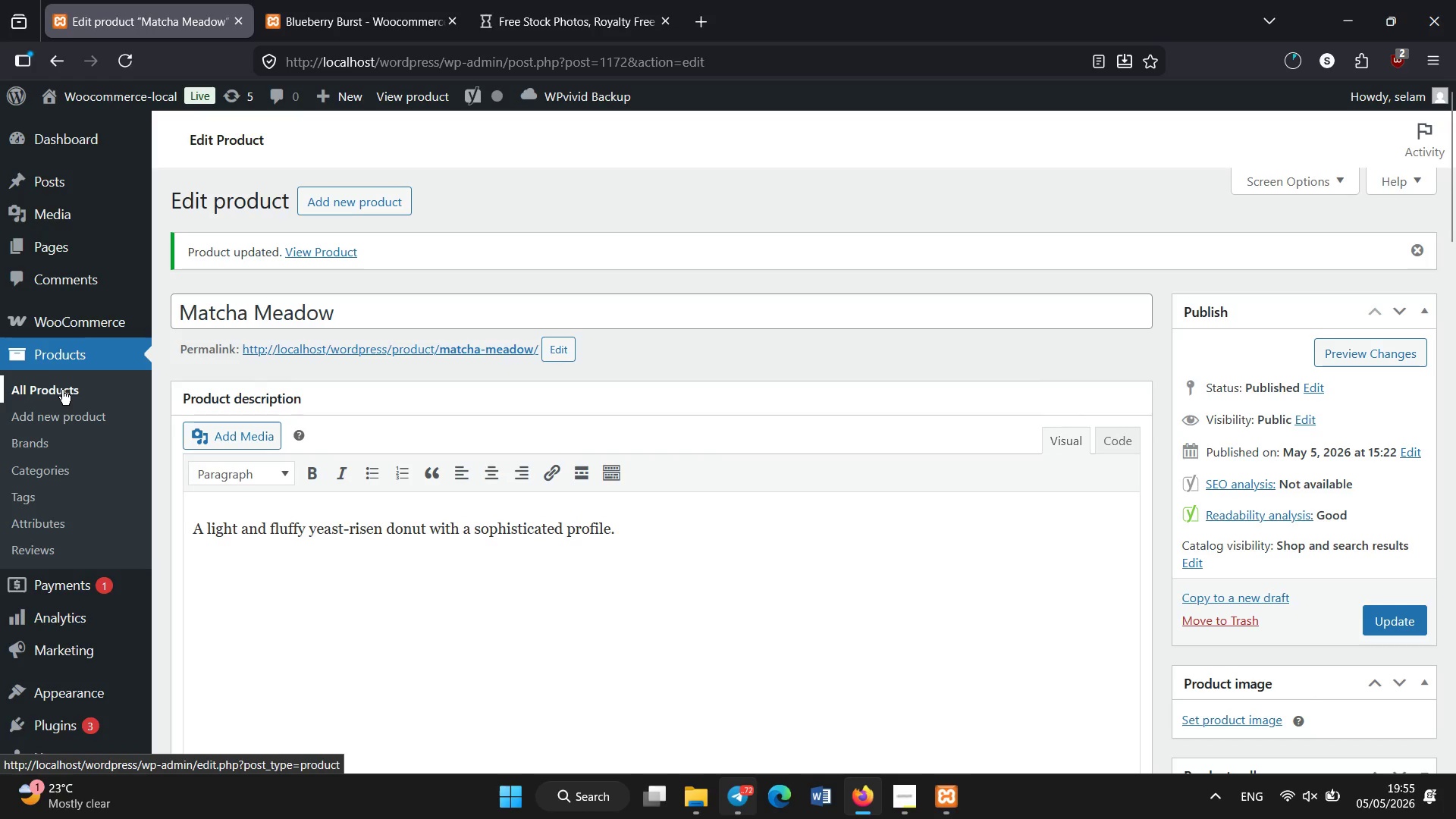 
left_click([62, 390])
 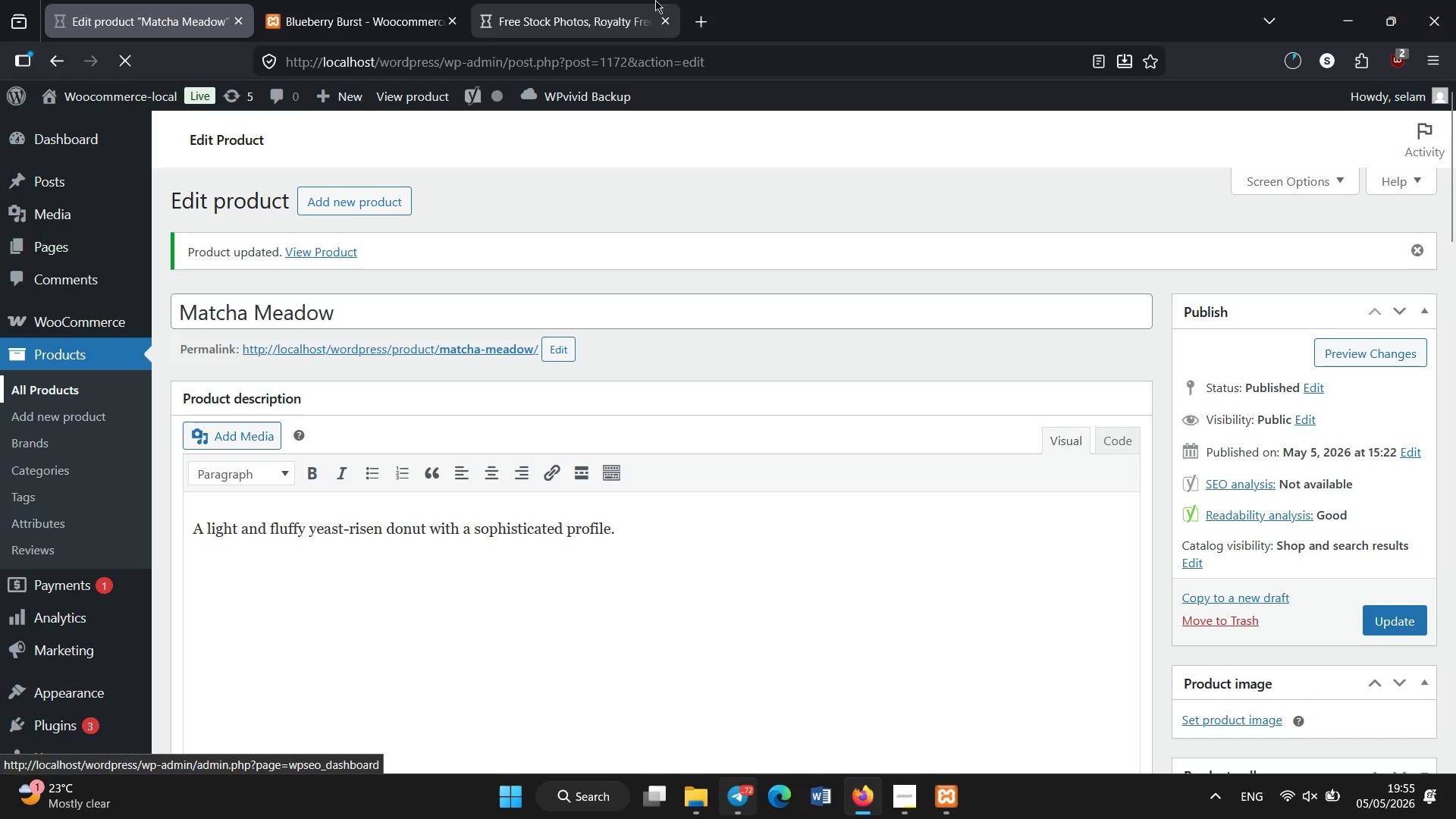 
left_click([610, 0])
 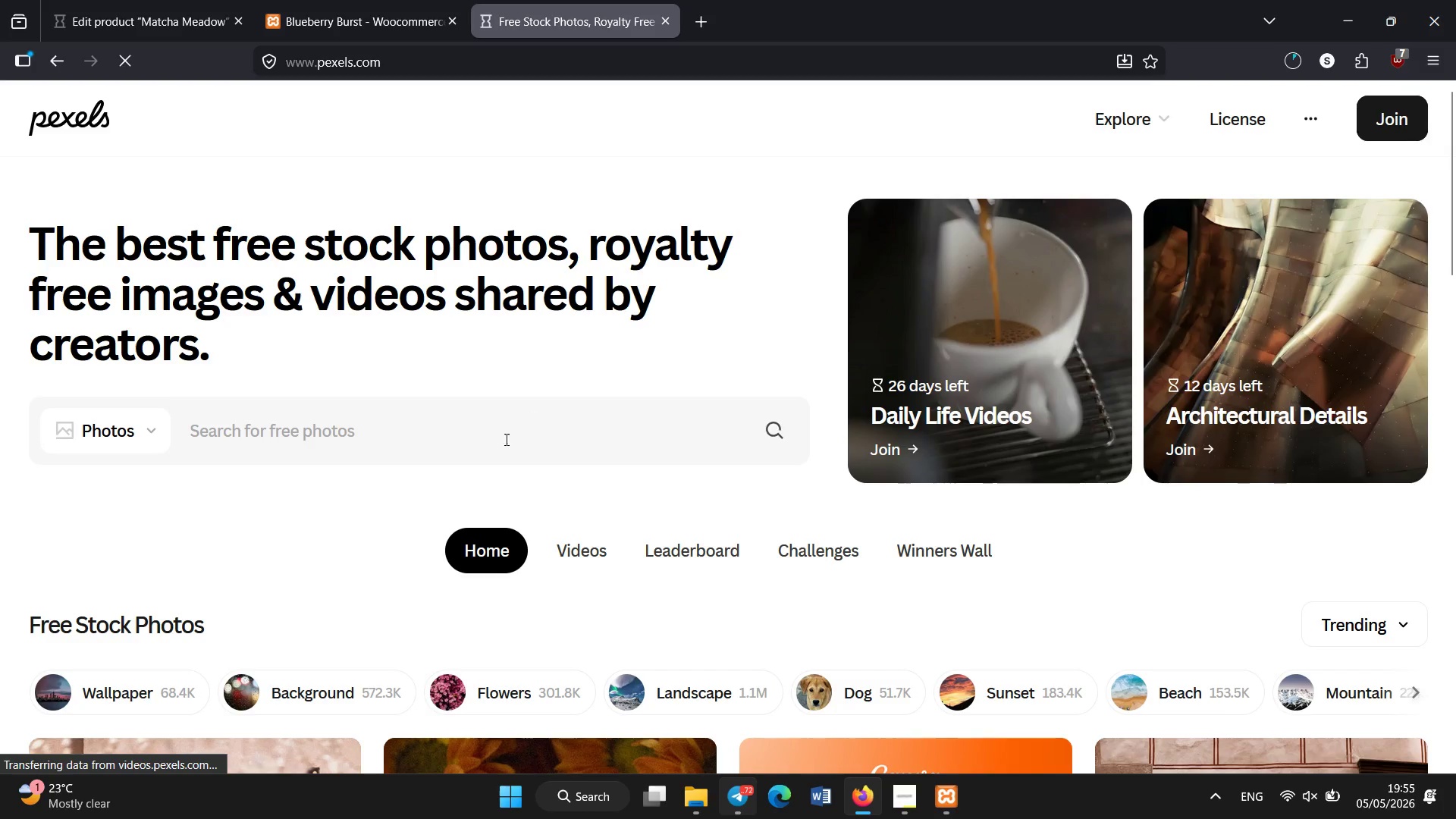 
left_click([488, 449])
 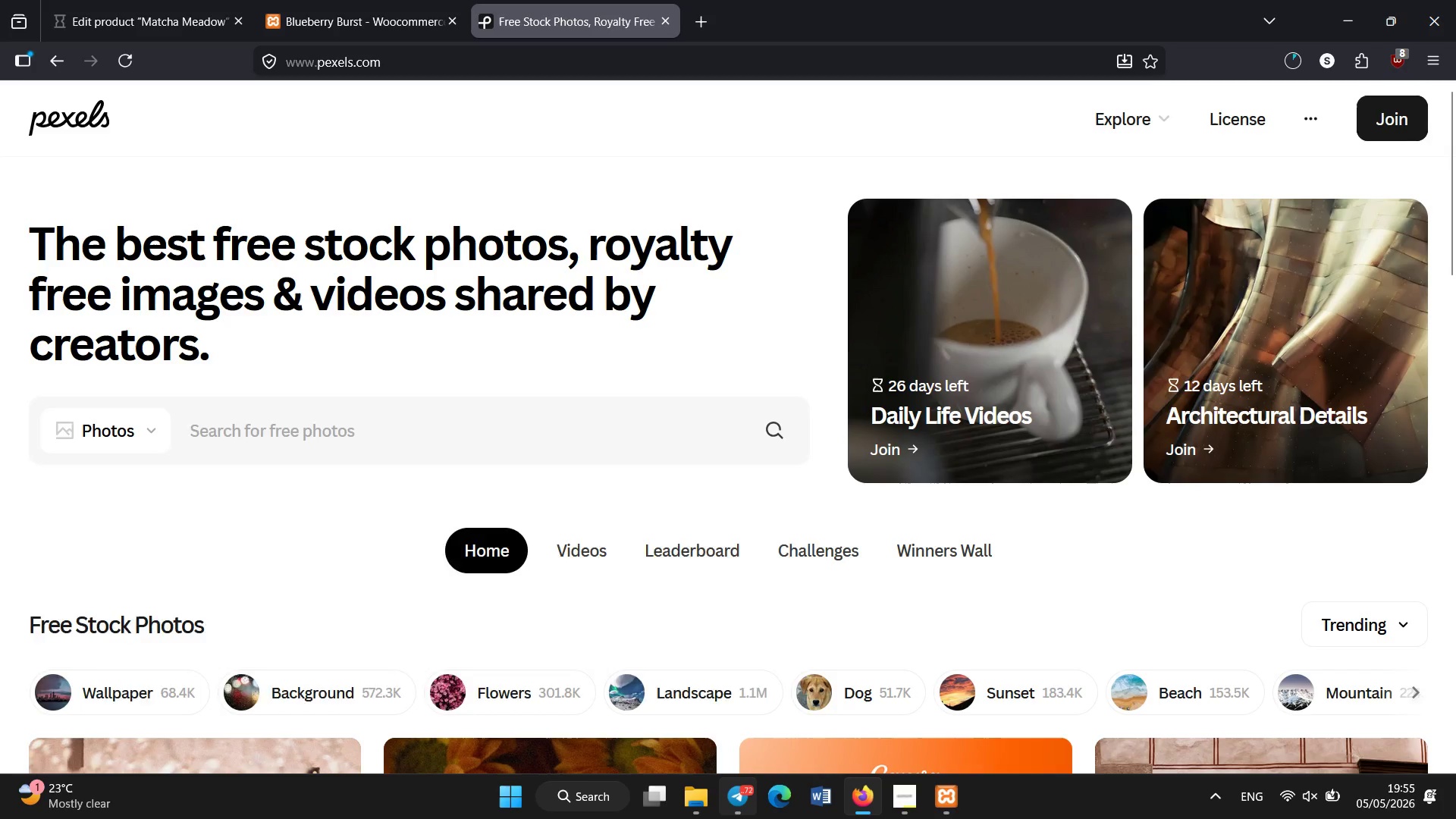 
type(atcha )
 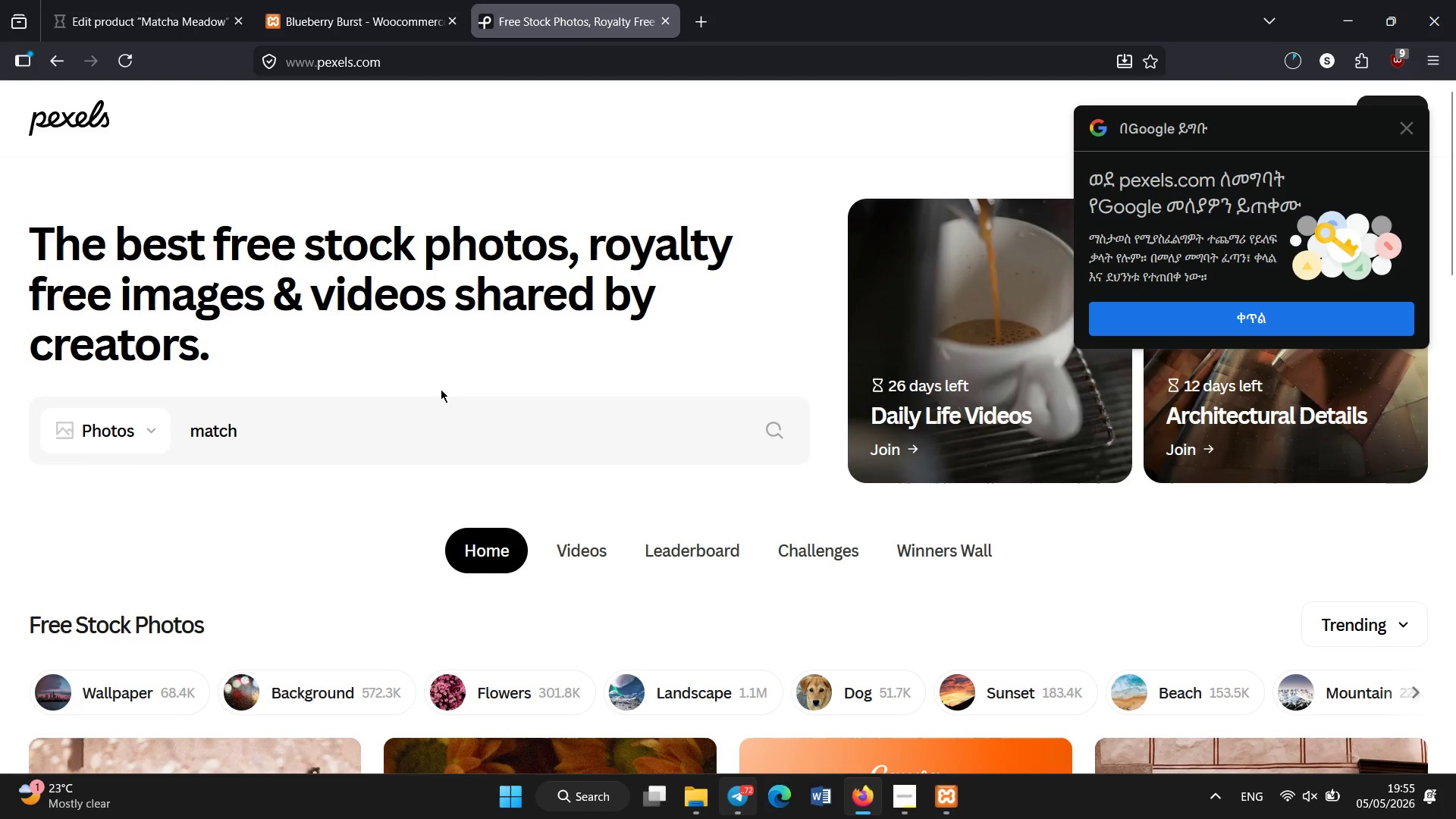 
left_click([389, 419])
 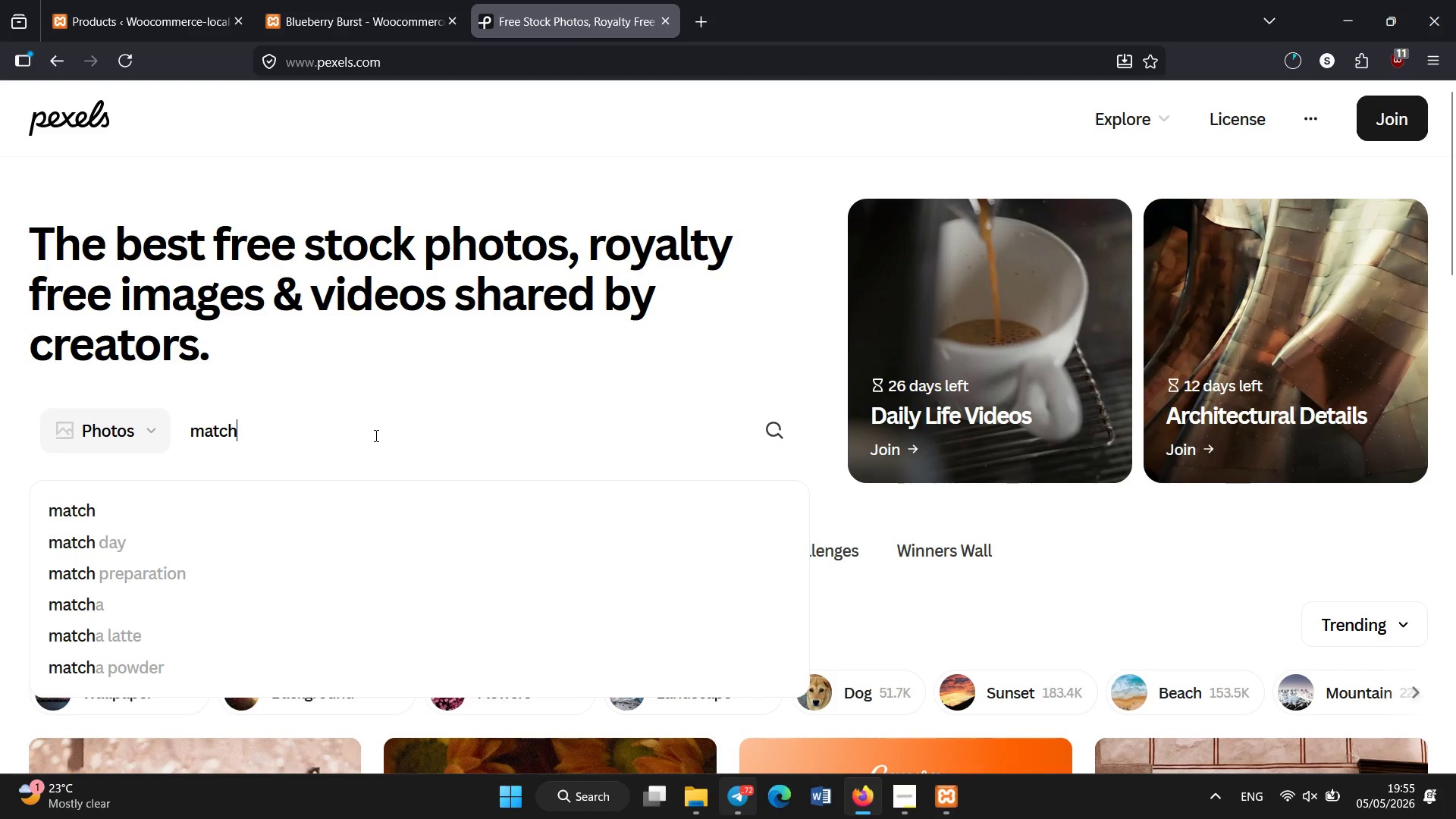 
key(Backspace)
key(Backspace)
type(cha medoa)
key(Backspace)
type(ow)
 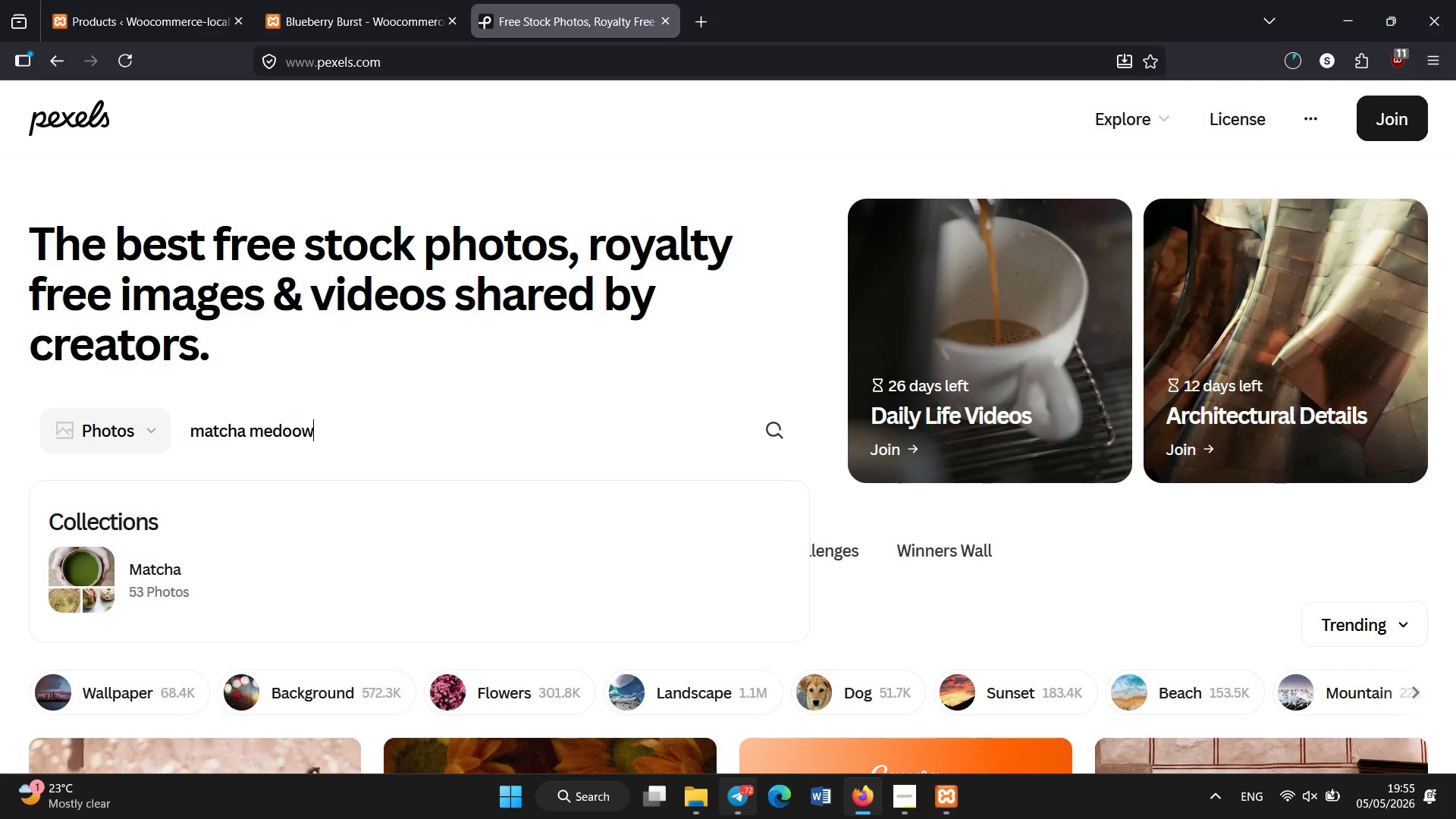 
key(Enter)
 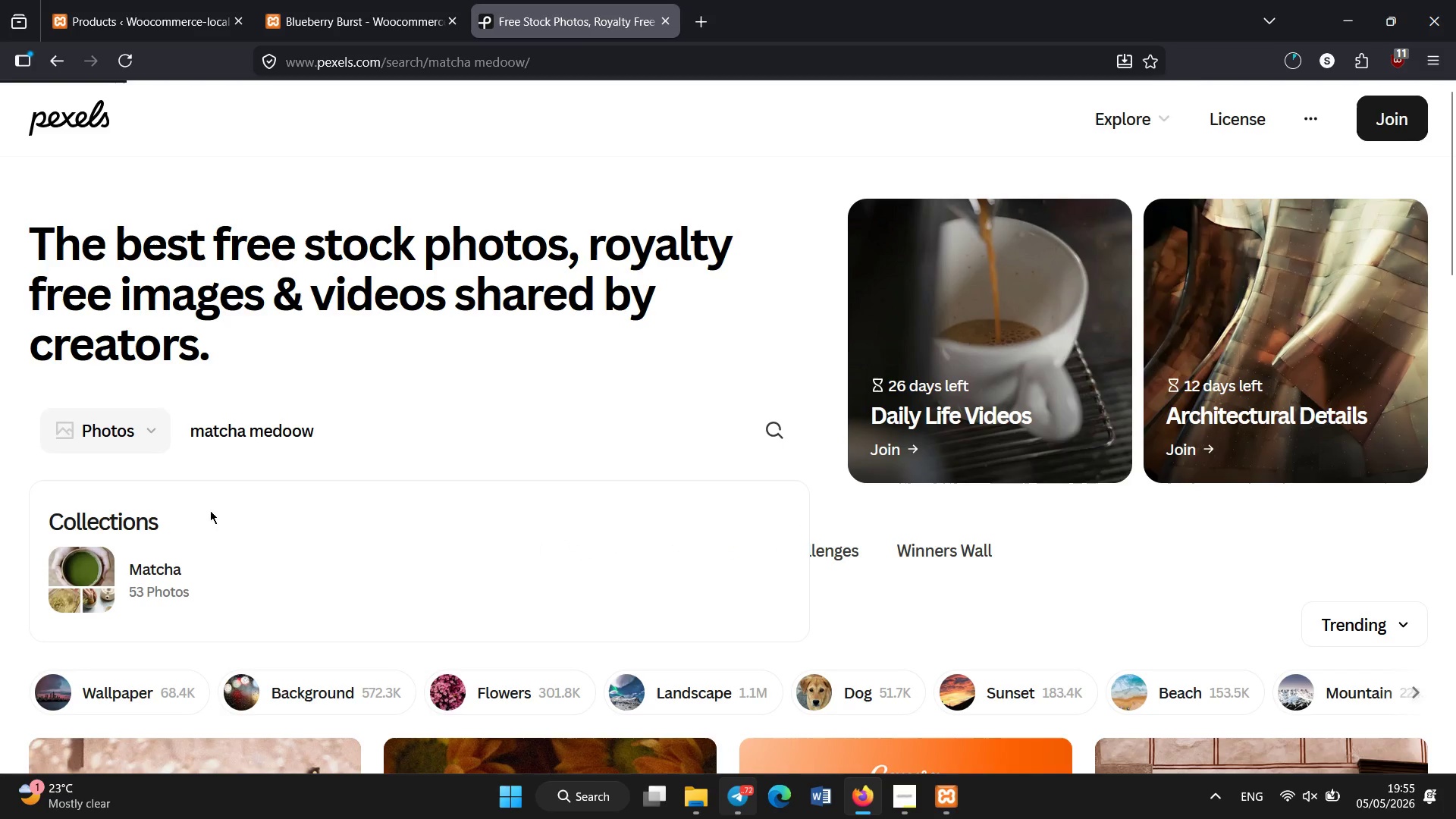 
left_click([149, 569])
 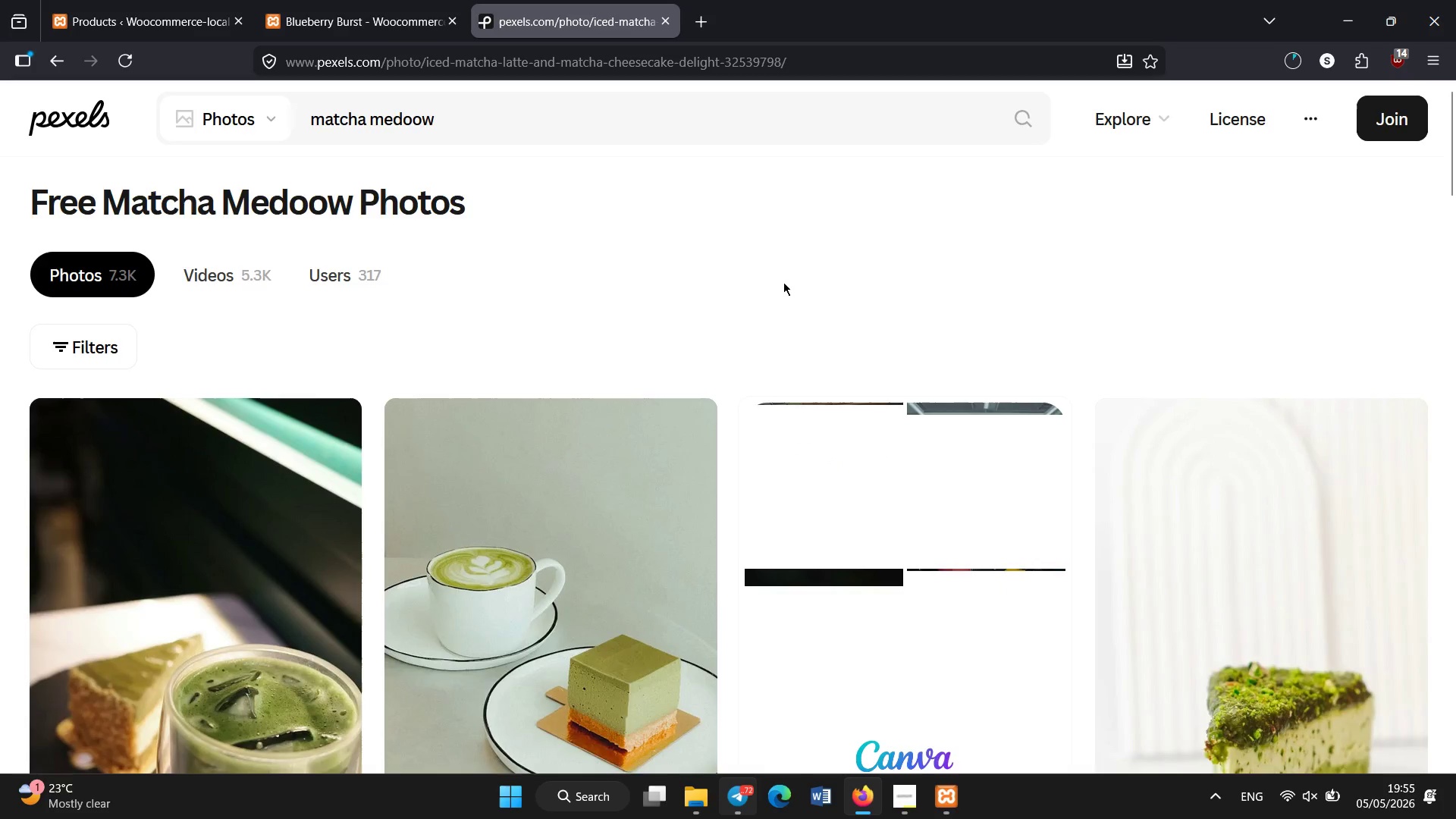 
scroll: coordinate [874, 331], scroll_direction: down, amount: 1.0
 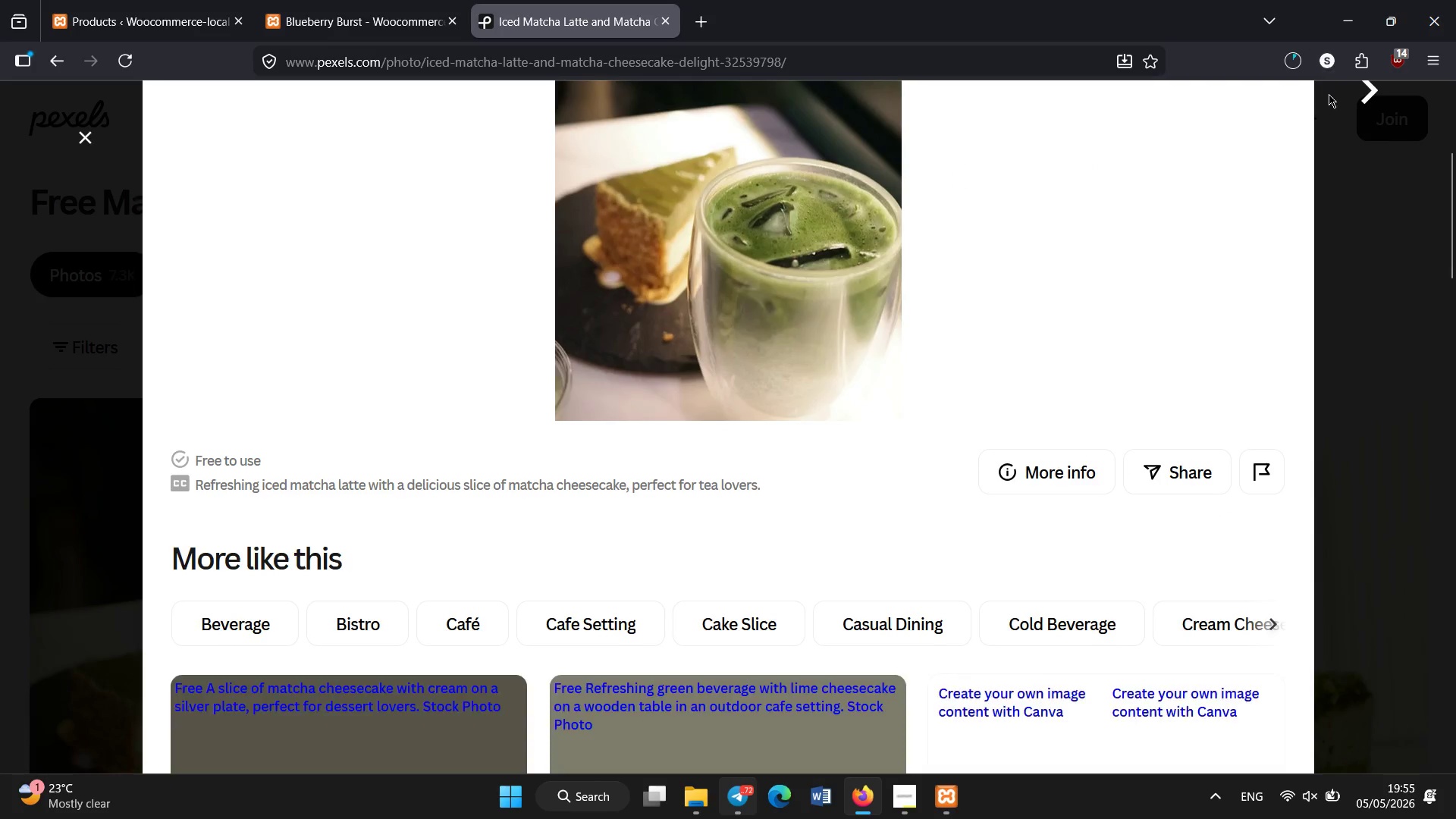 
scroll: coordinate [1335, 150], scroll_direction: up, amount: 4.0
 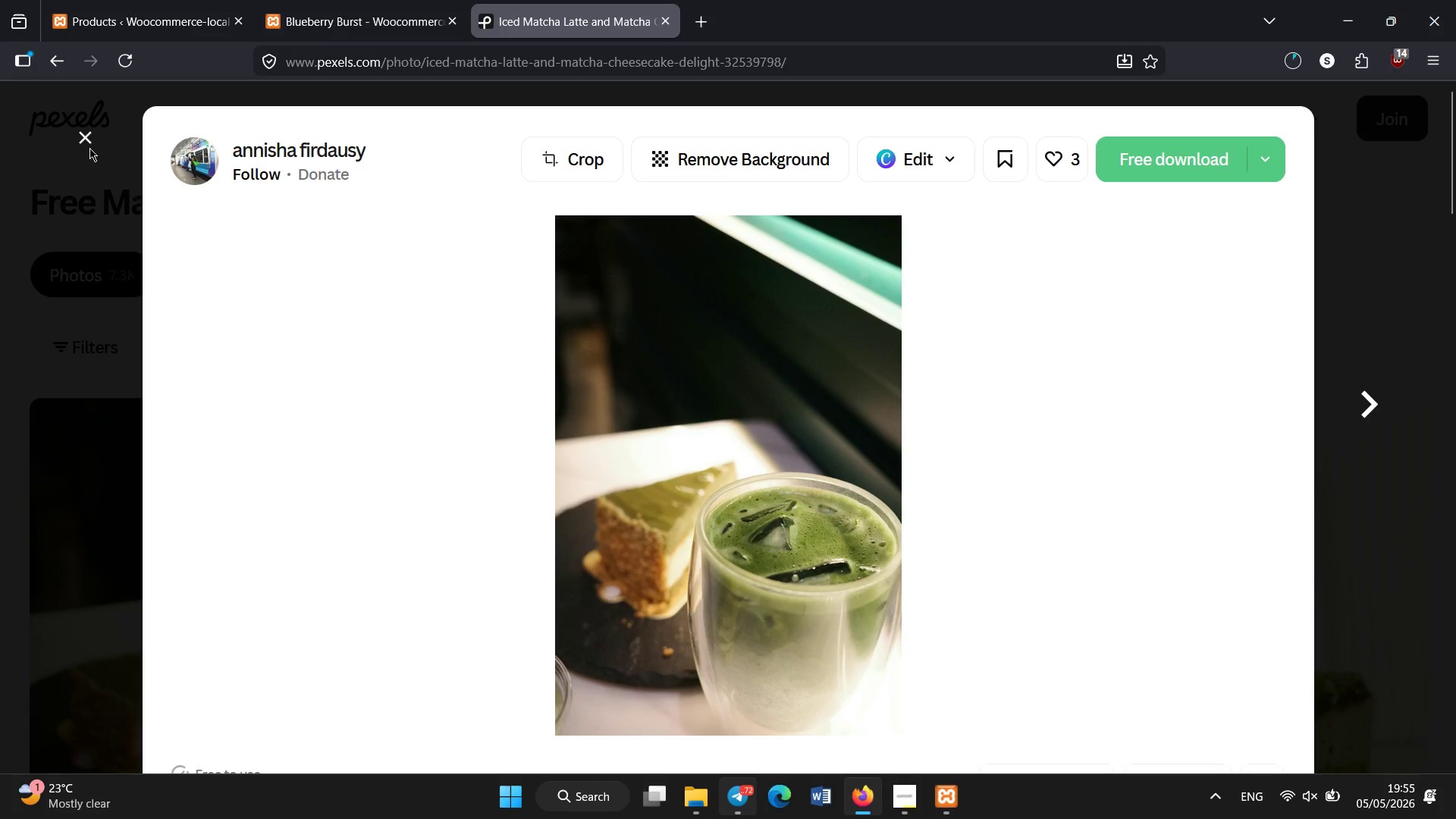 
left_click([82, 142])
 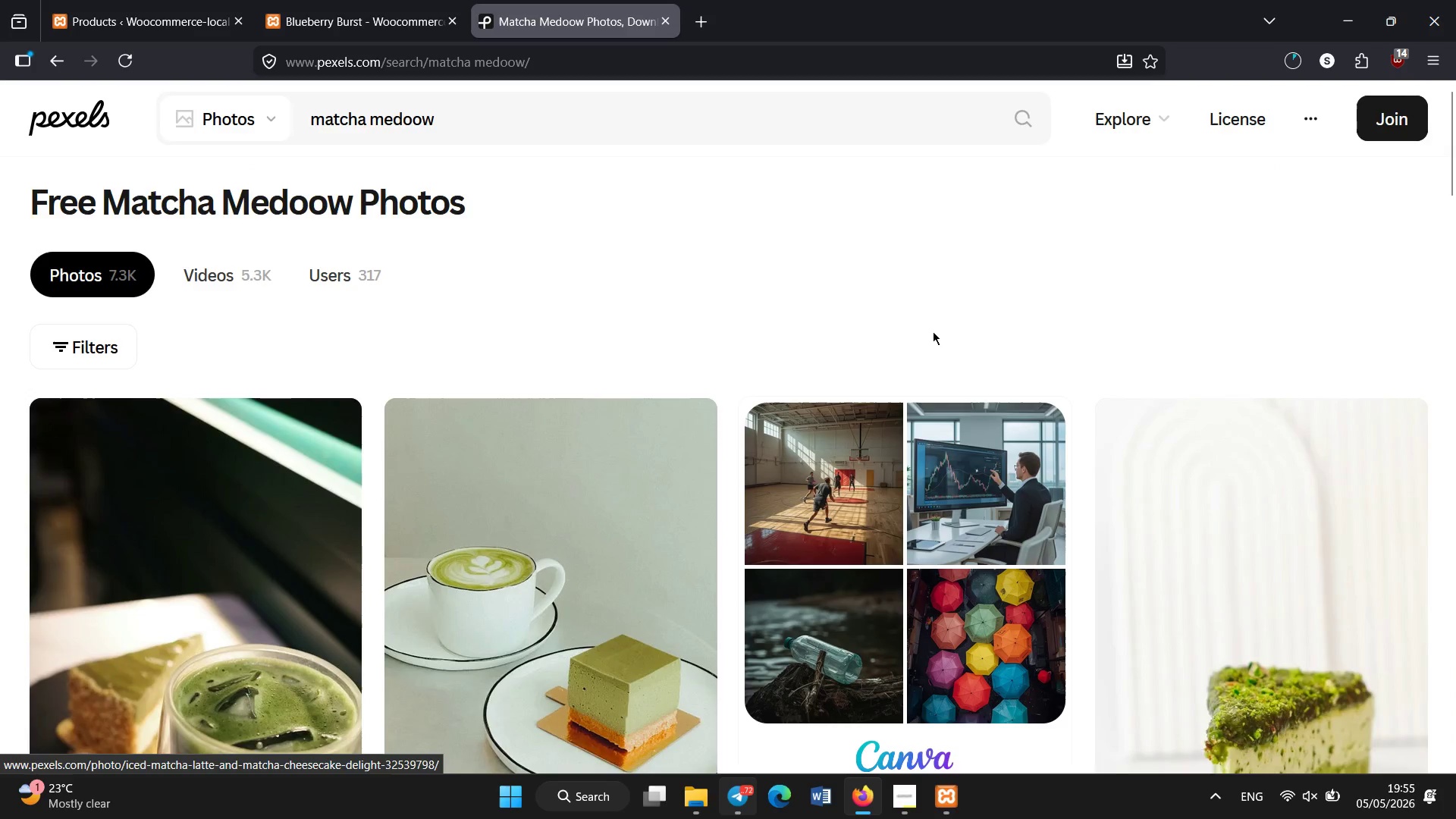 
scroll: coordinate [598, 509], scroll_direction: down, amount: 19.0
 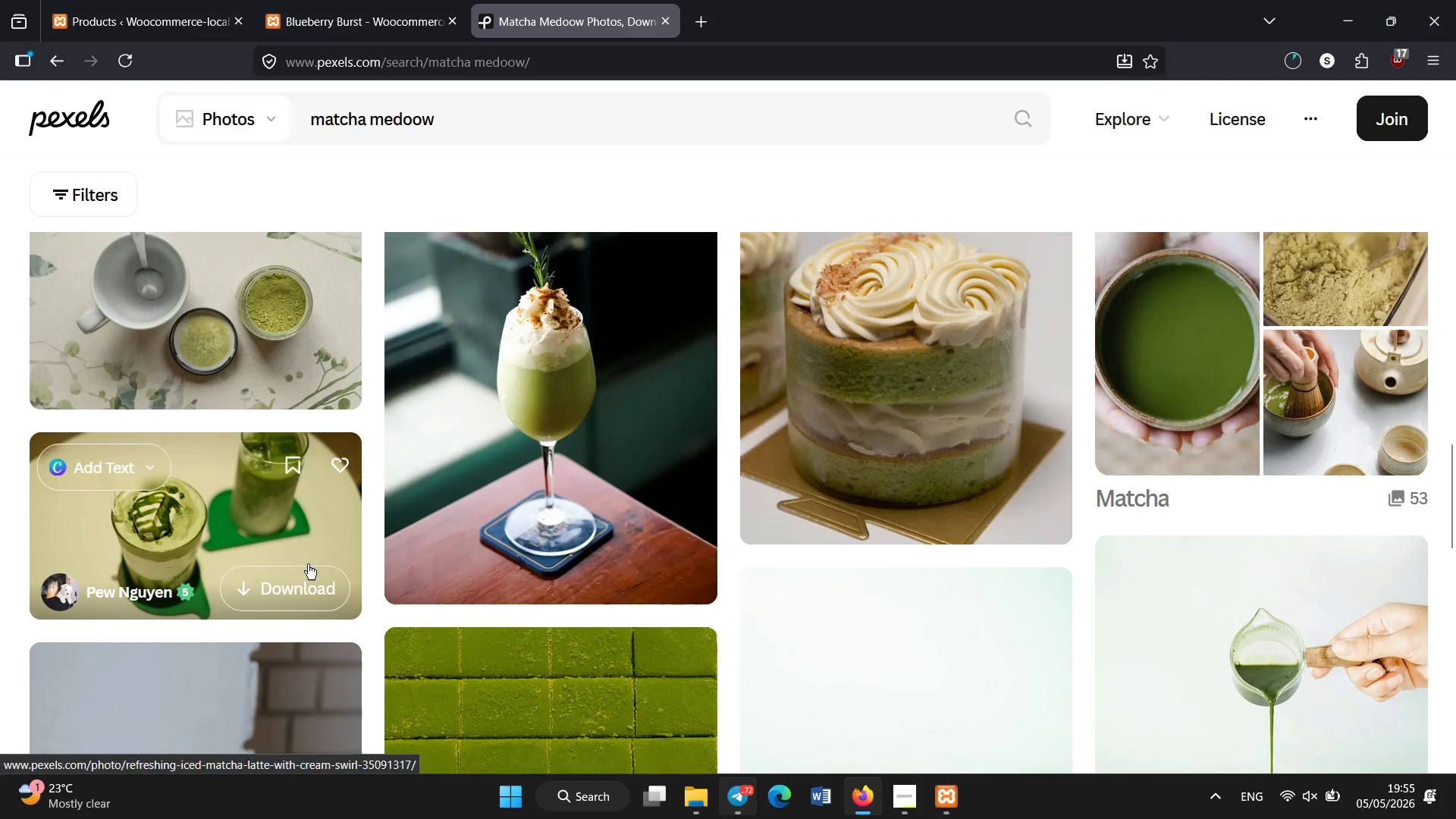 
left_click([299, 582])
 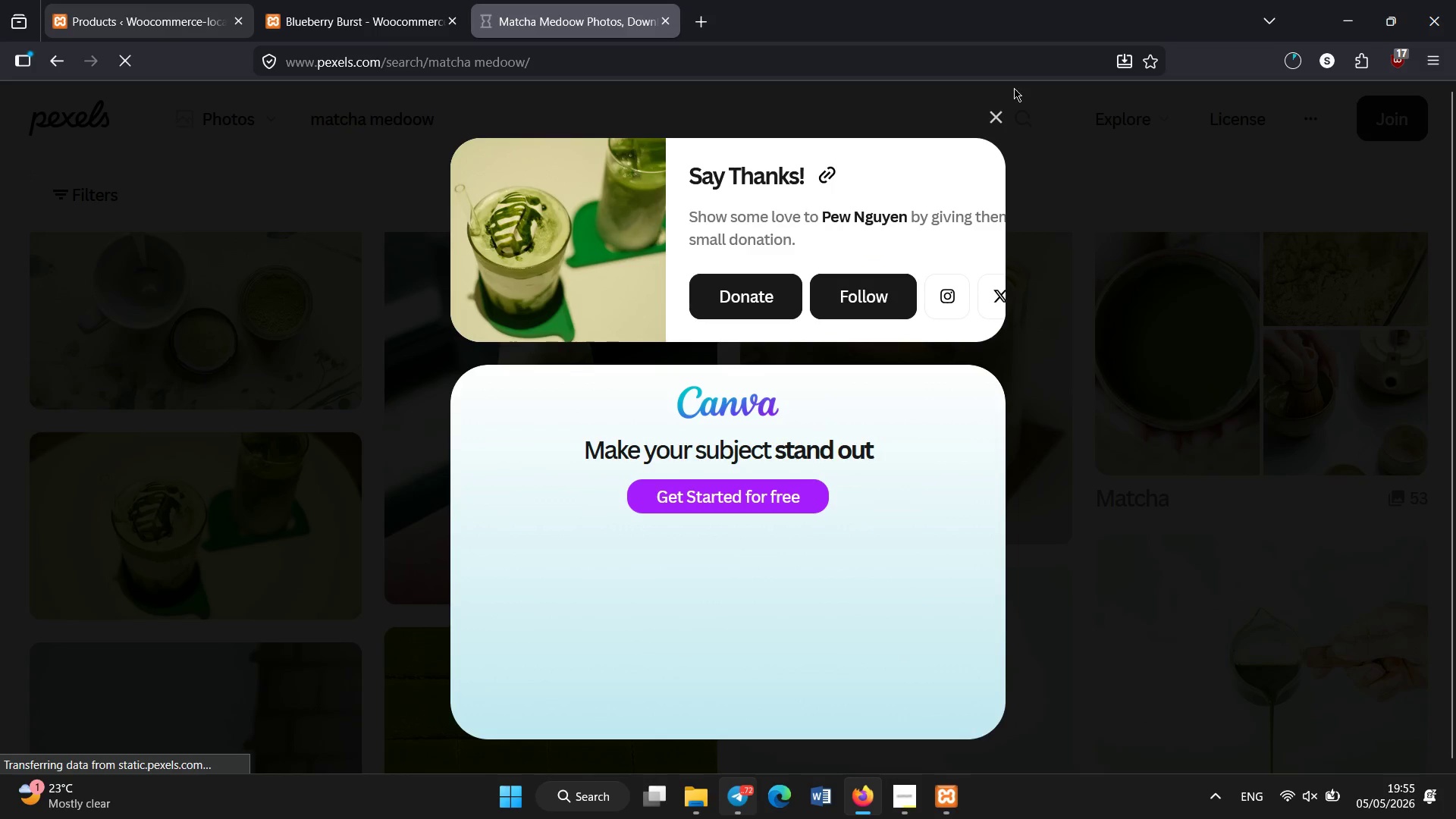 
left_click([999, 119])
 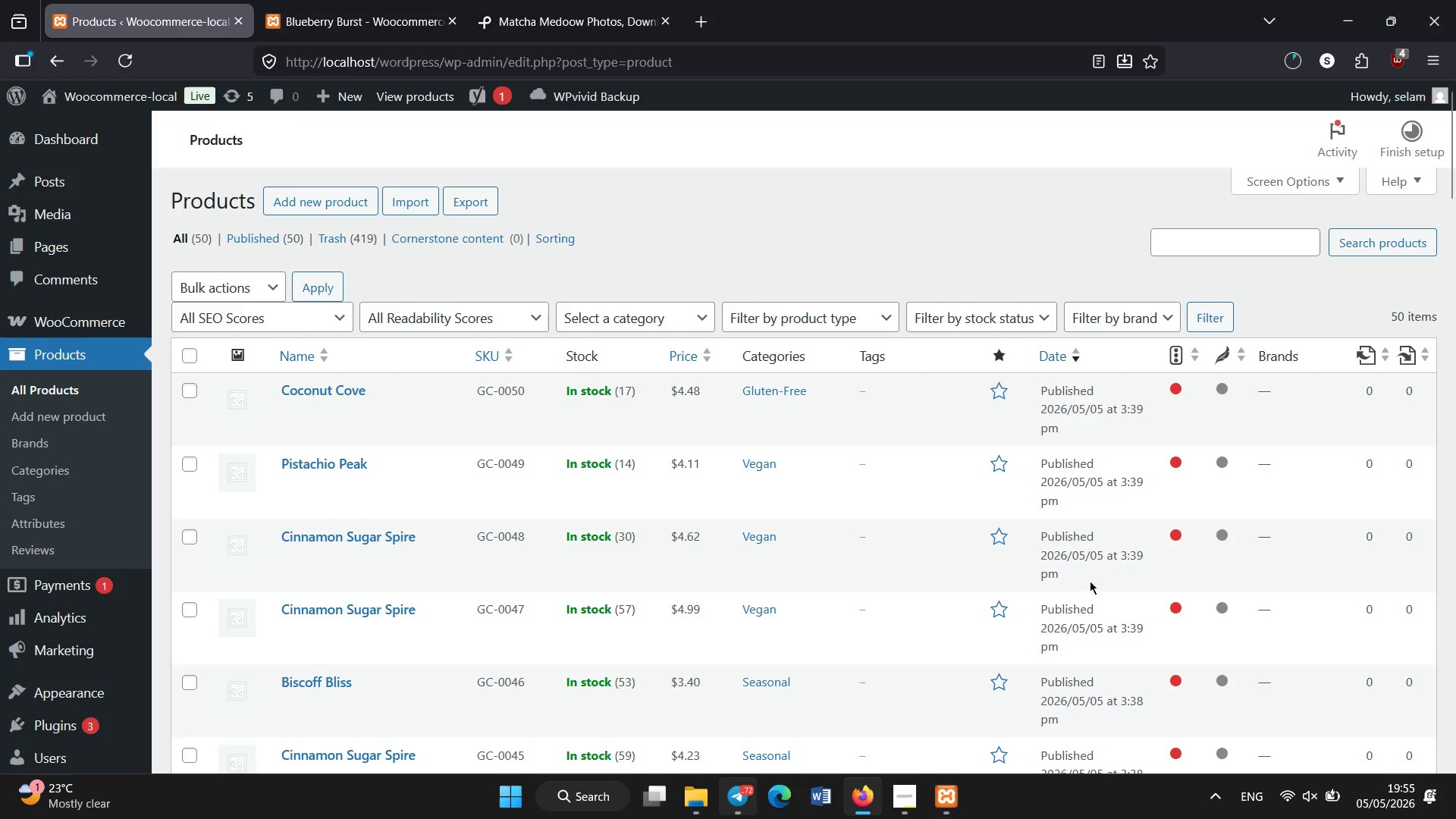 
scroll: coordinate [574, 456], scroll_direction: down, amount: 33.0
 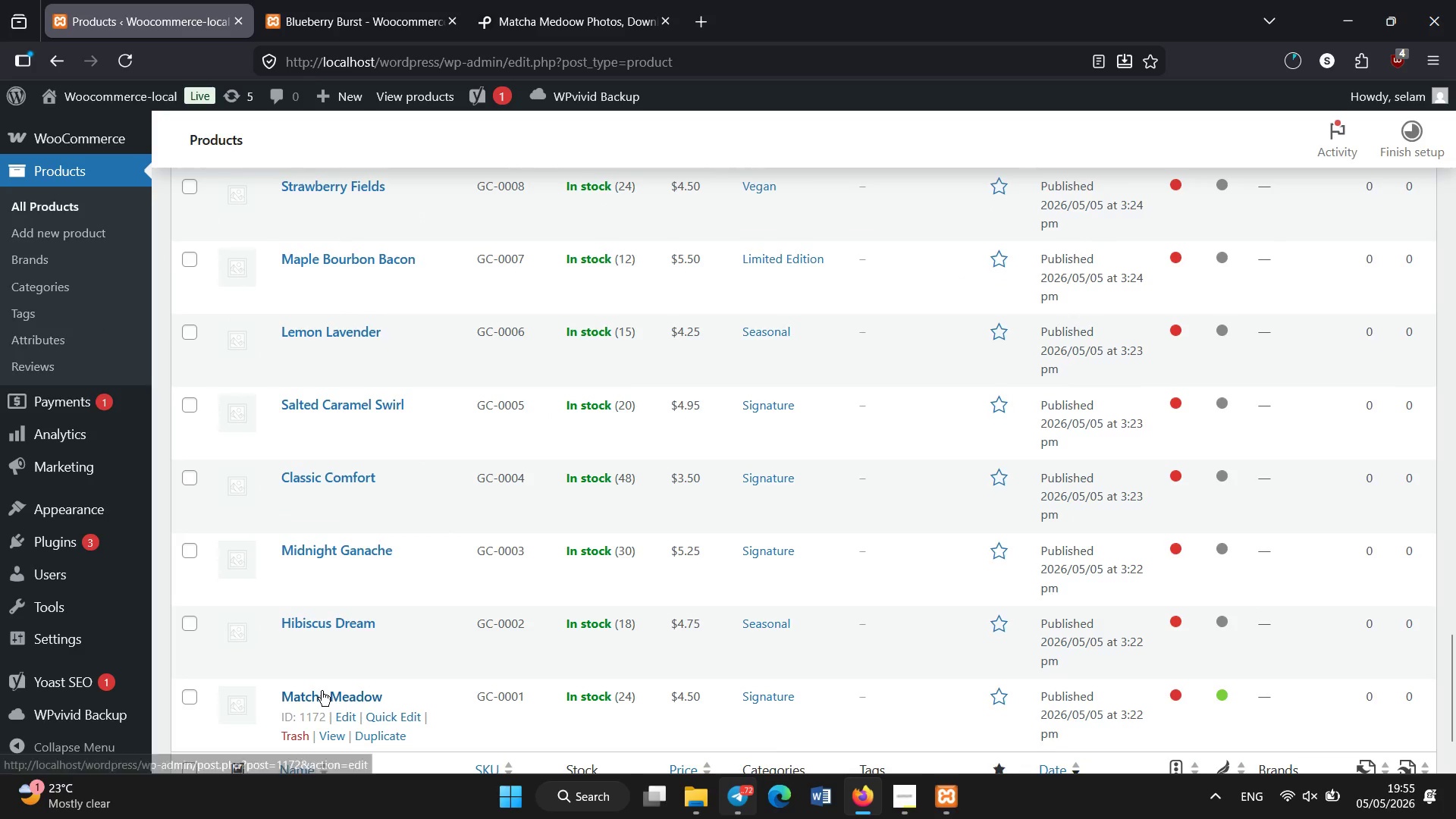 
left_click([322, 691])
 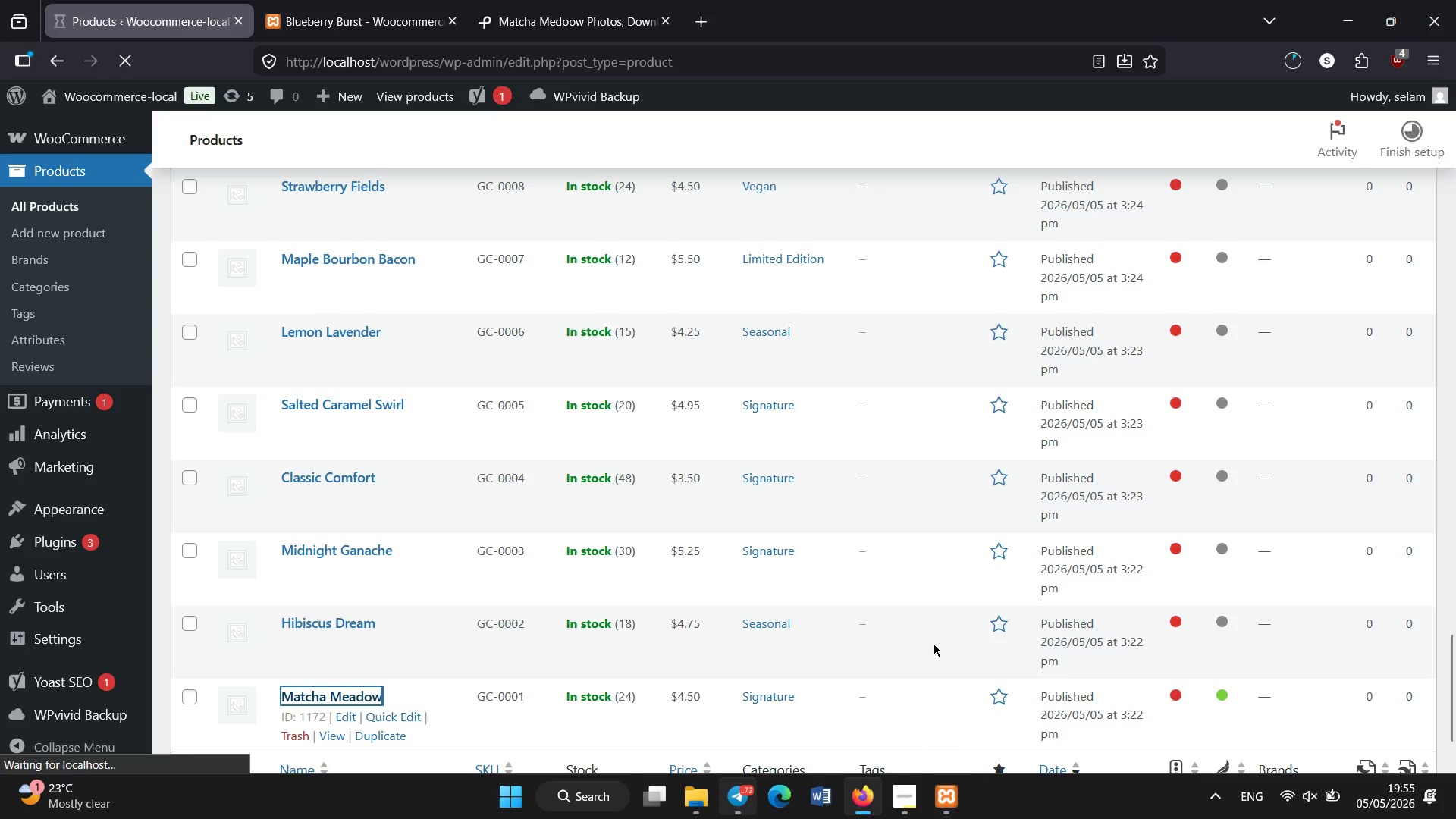 
wait(11.3)
 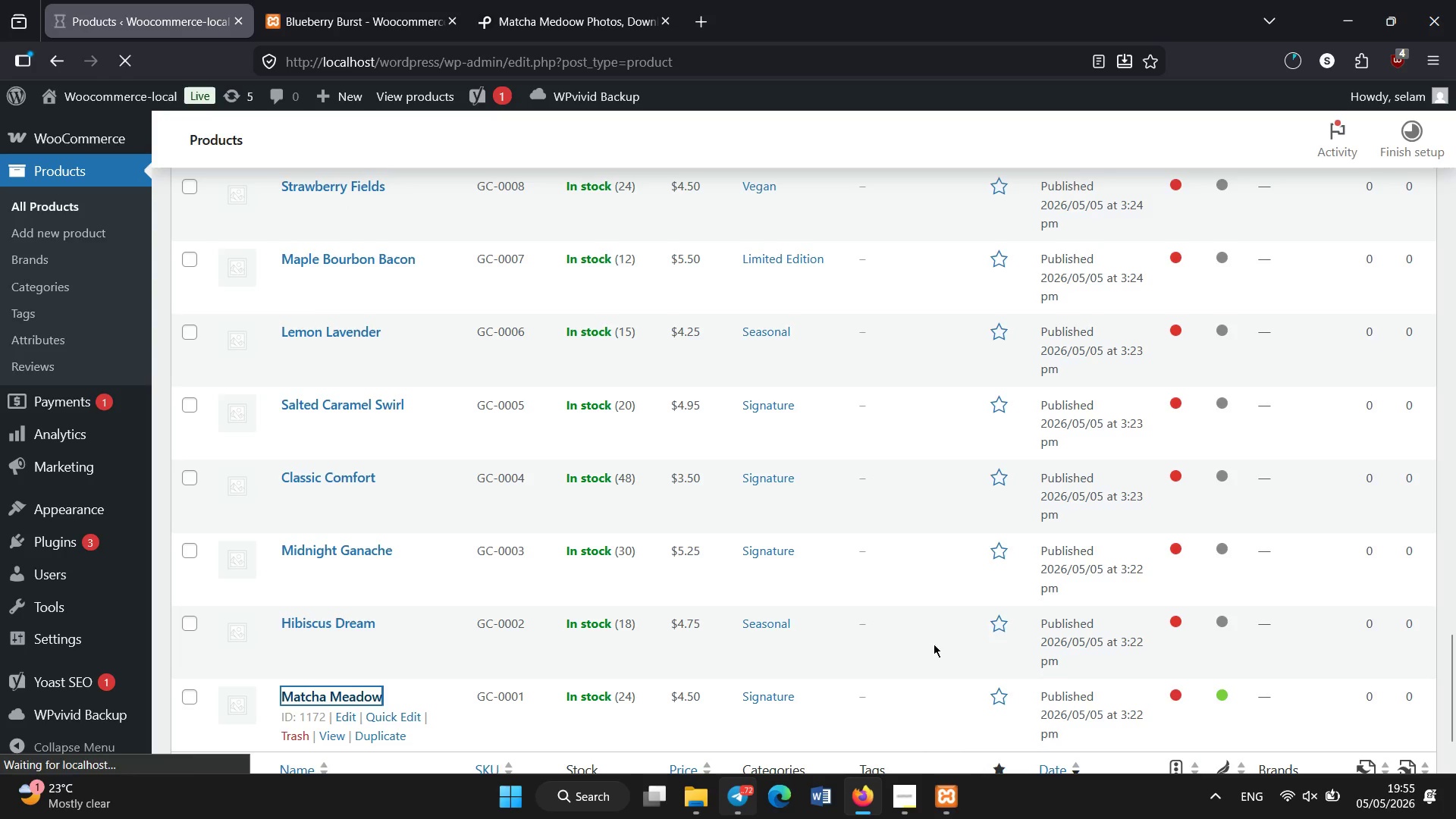 
scroll: coordinate [689, 317], scroll_direction: down, amount: 6.0
 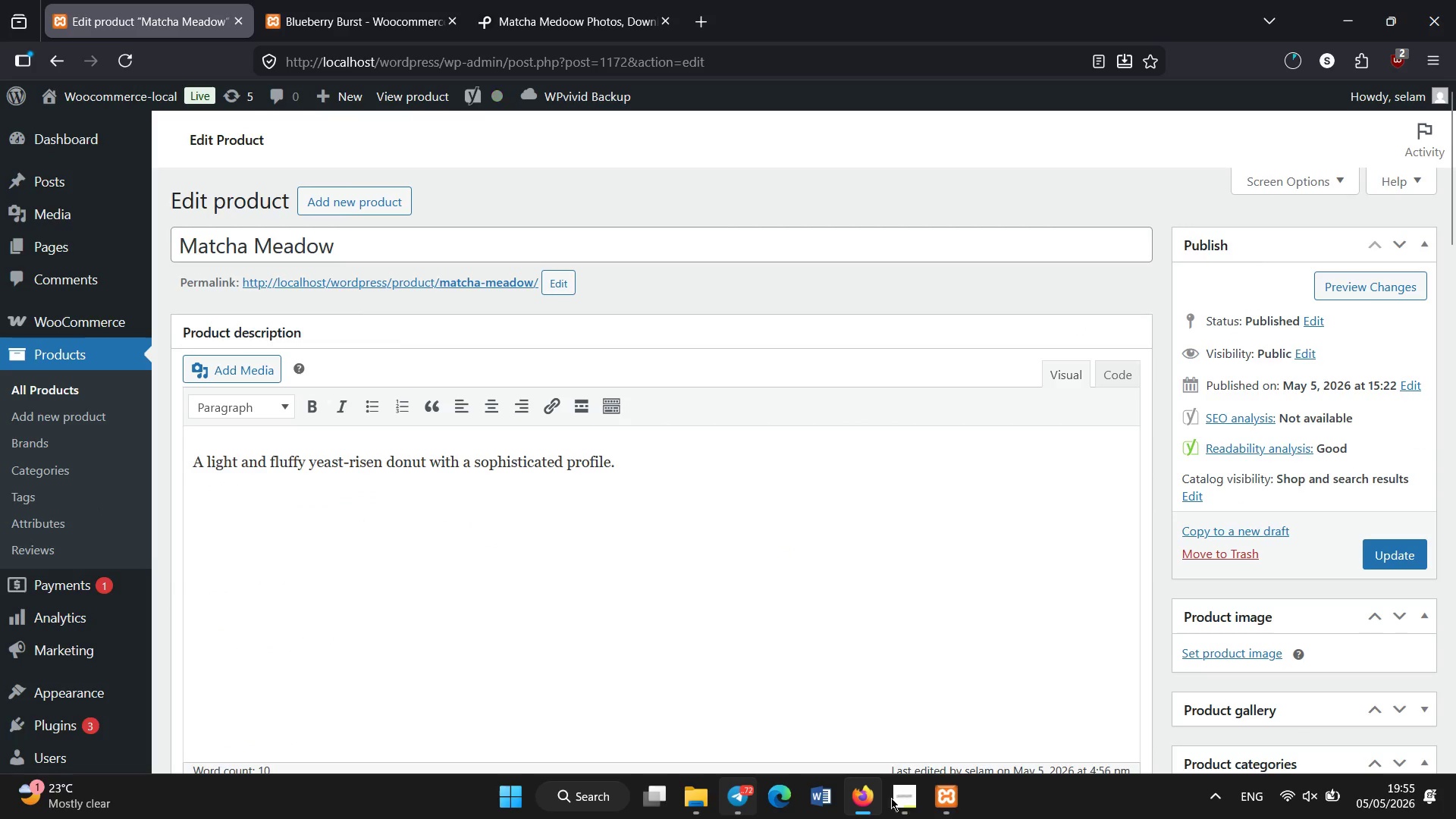 
left_click([899, 793])
 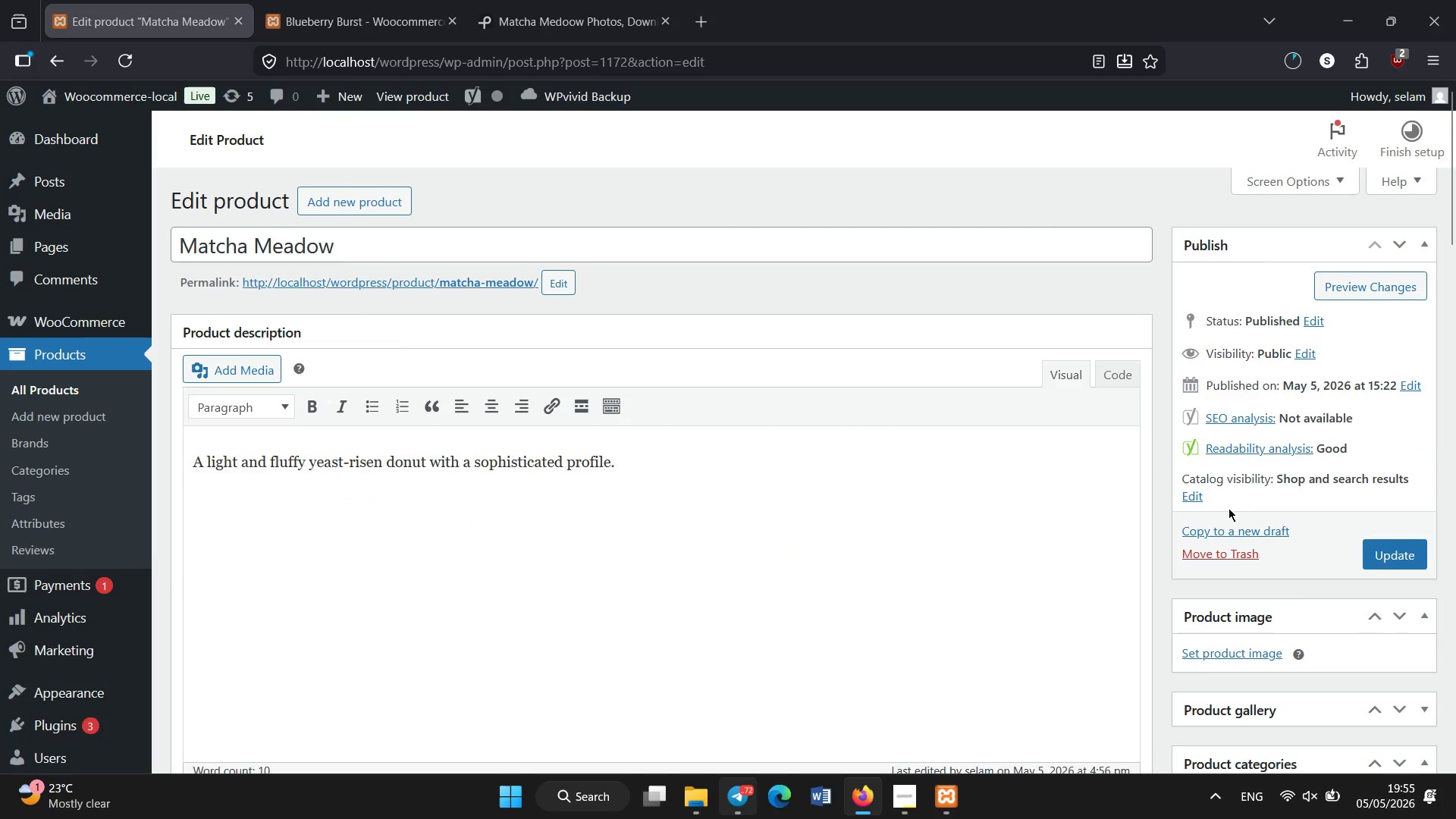 
scroll: coordinate [1263, 632], scroll_direction: down, amount: 5.0
 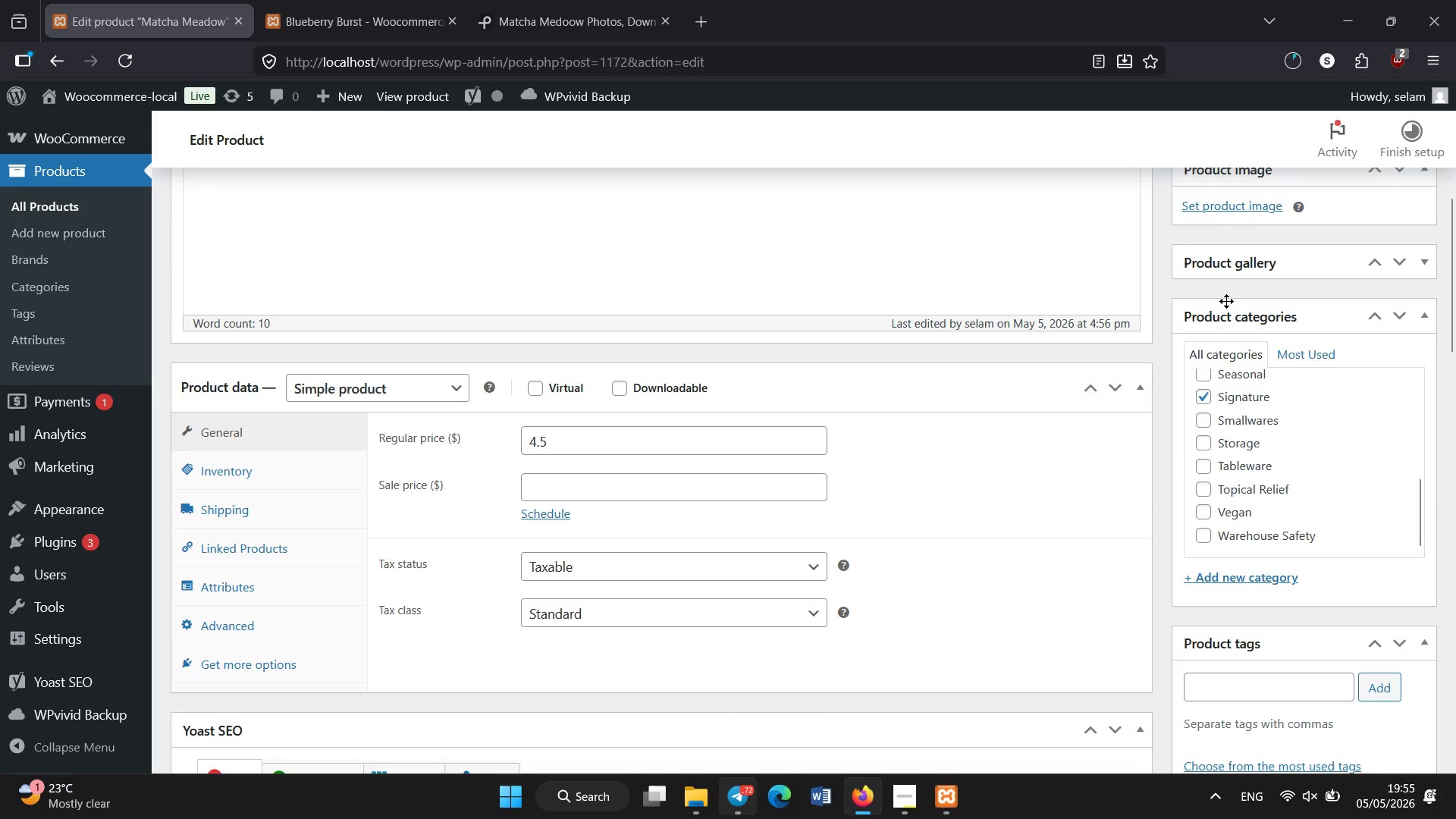 
scroll: coordinate [1238, 323], scroll_direction: up, amount: 2.0
 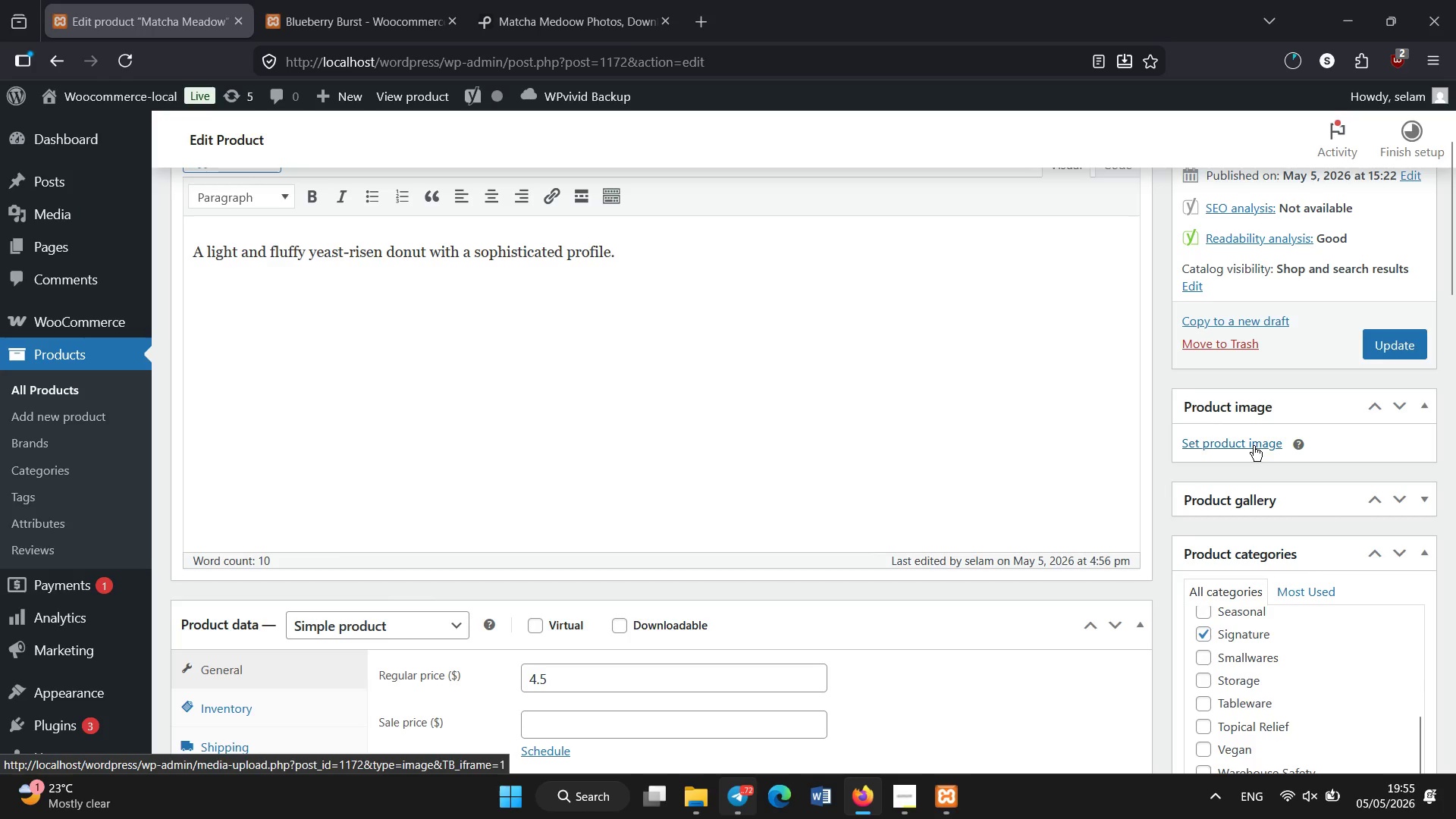 
left_click([1254, 446])
 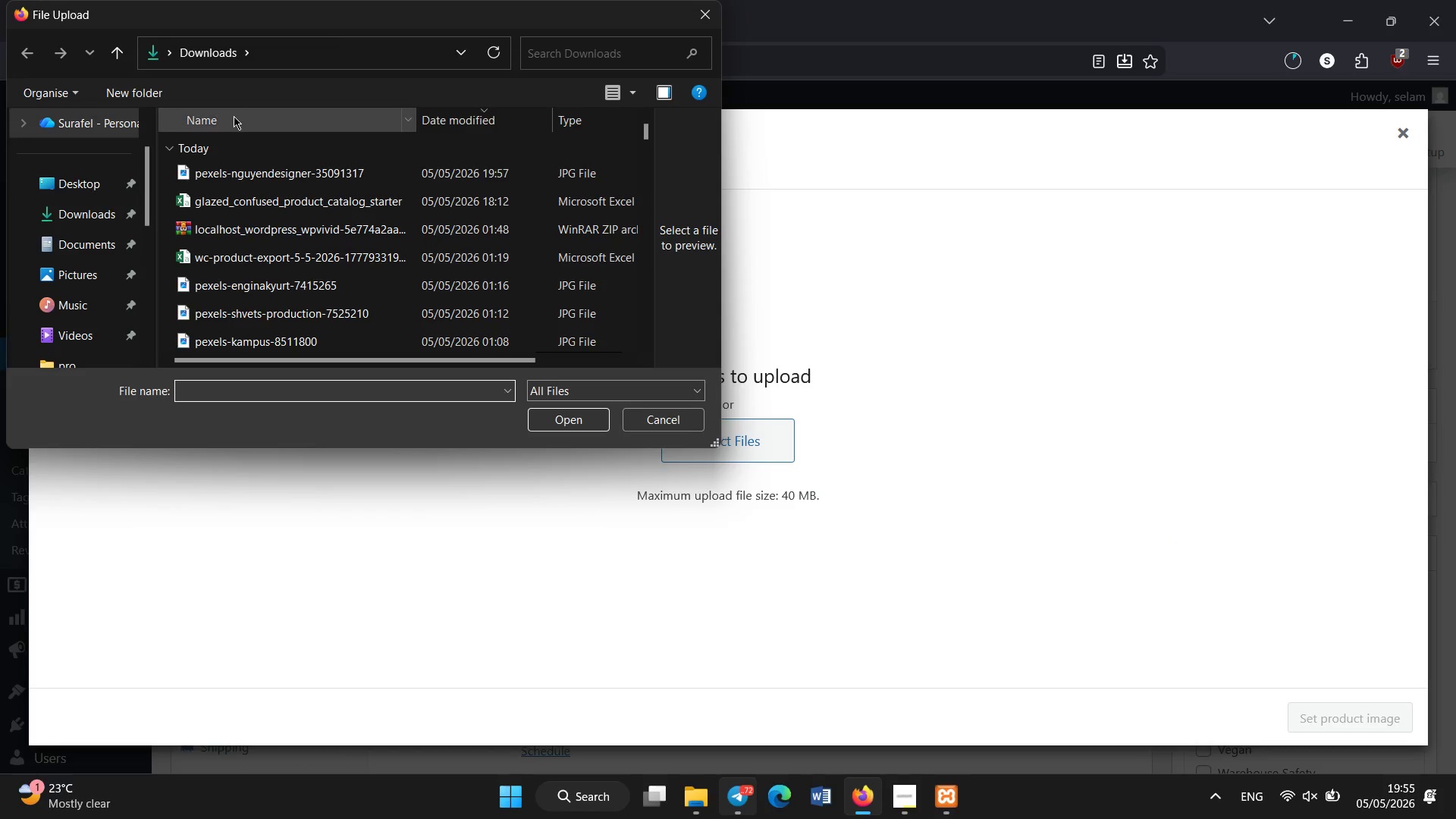 
double_click([257, 166])
 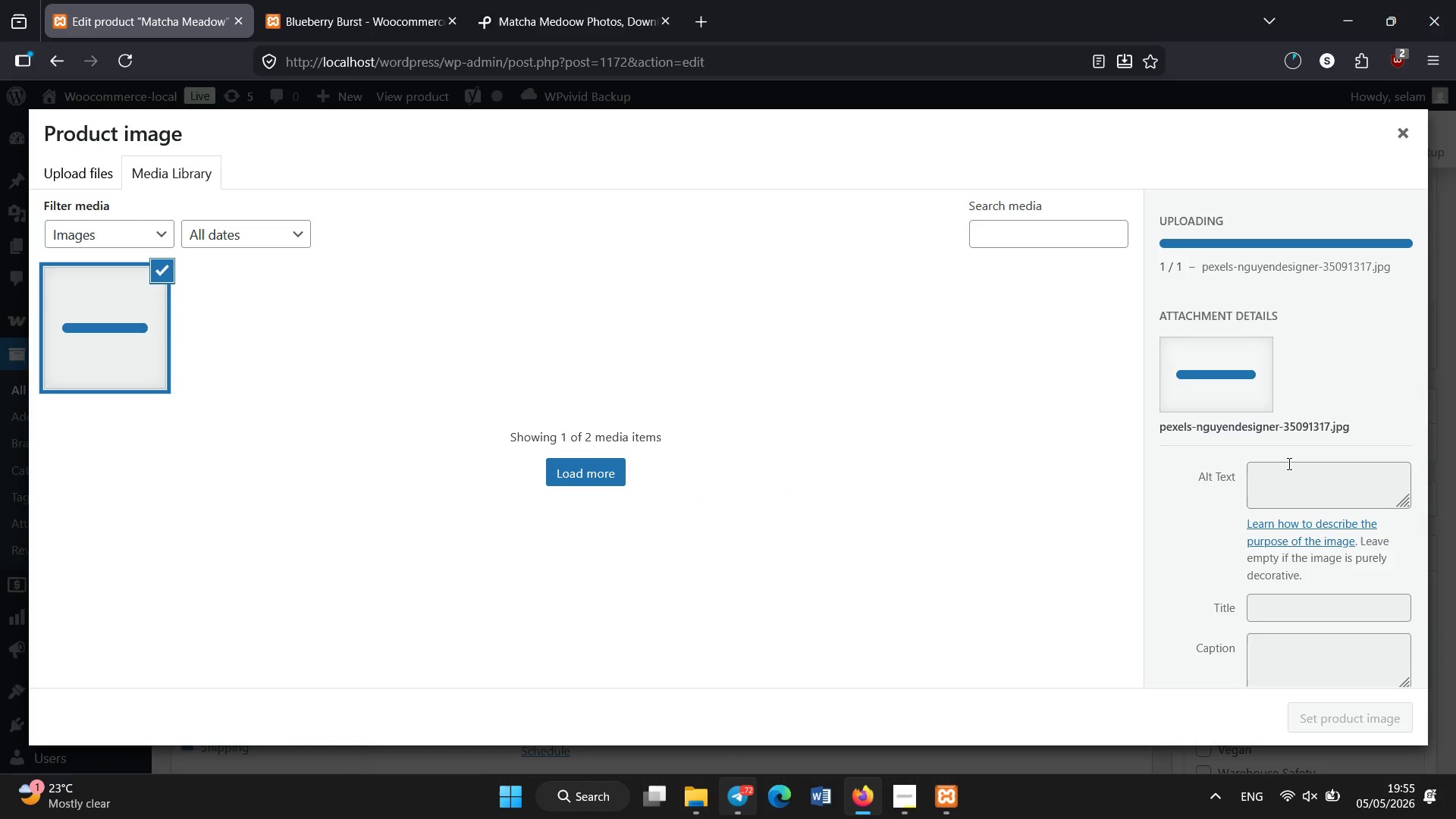 
wait(7.61)
 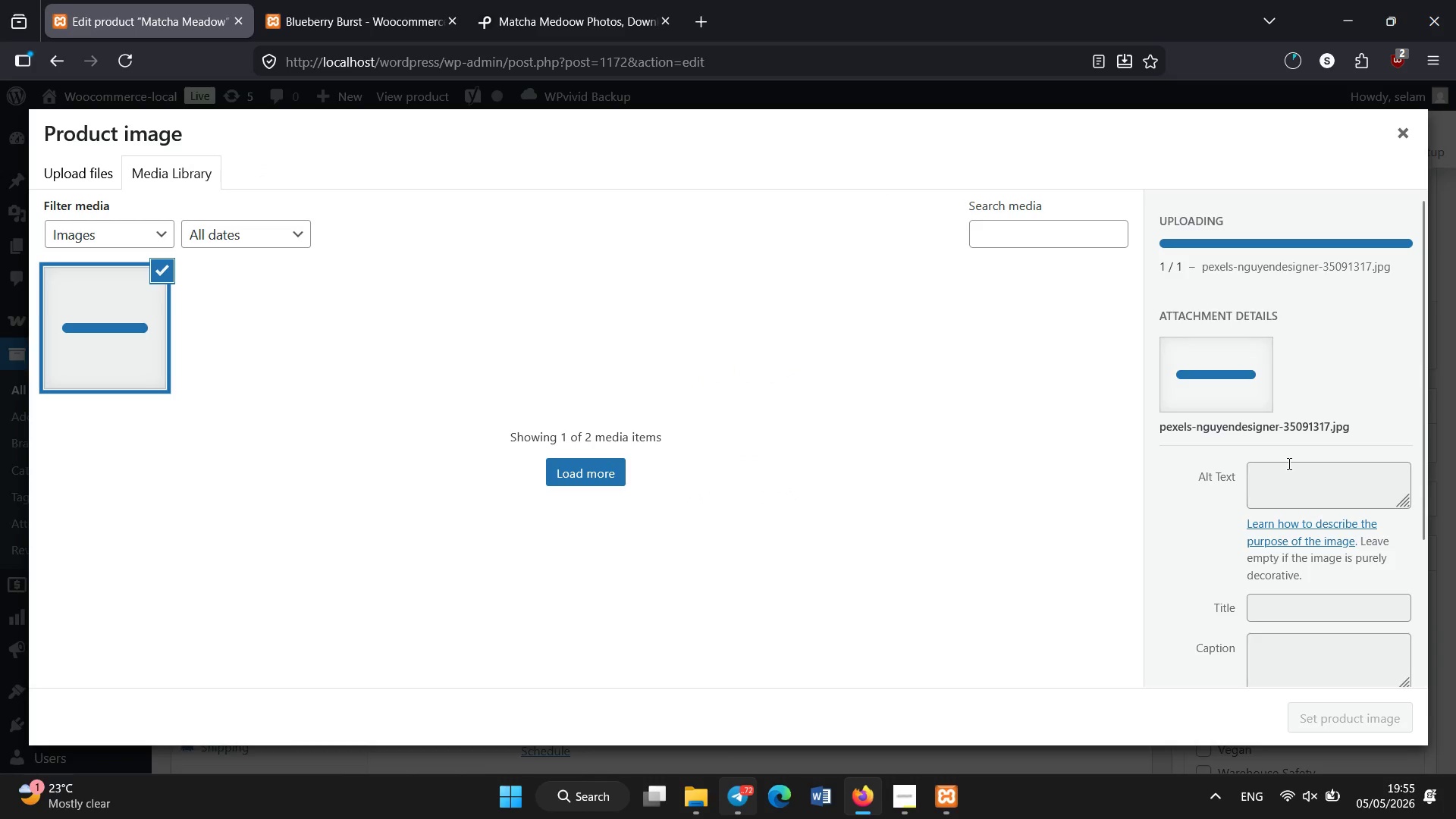 
left_click([1289, 464])
 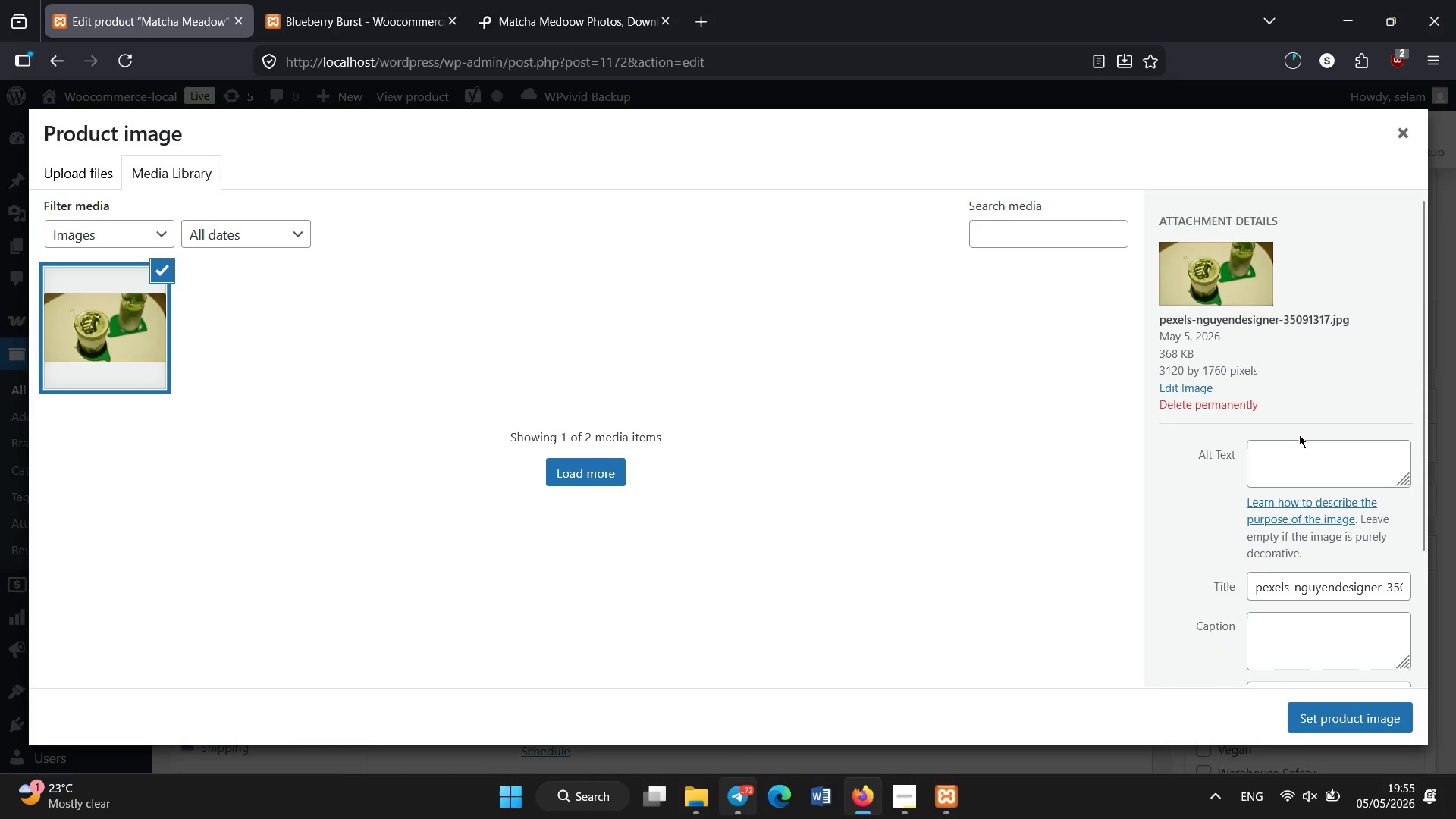 
double_click([1301, 453])
 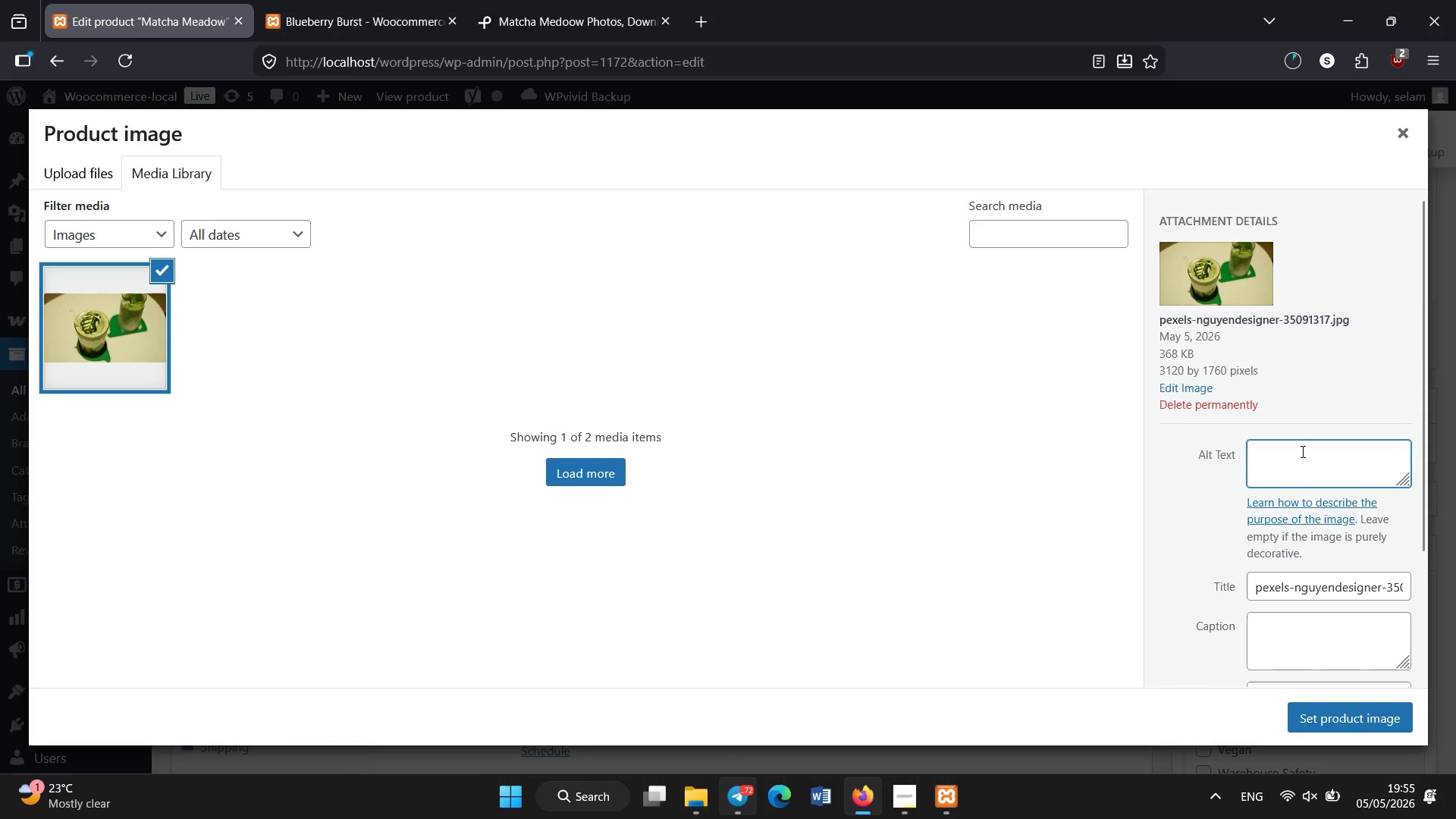 
type(artisa)
key(Backspace)
type(an hand-crafeted matcha )
key(Backspace)
key(Backspace)
key(Backspace)
key(Backspace)
key(Backspace)
key(Backspace)
key(Backspace)
type(M)
 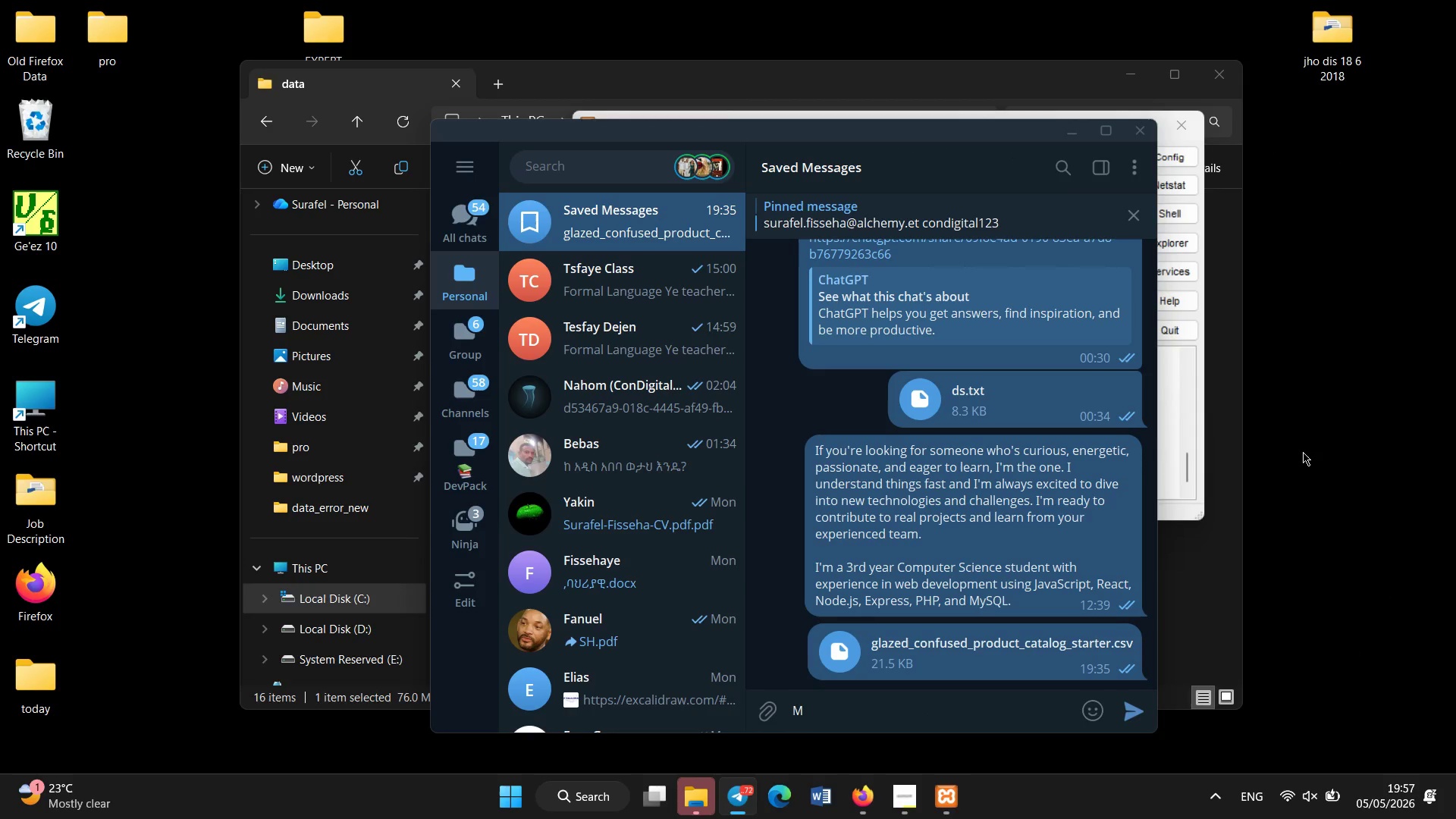 
left_click([867, 801])
 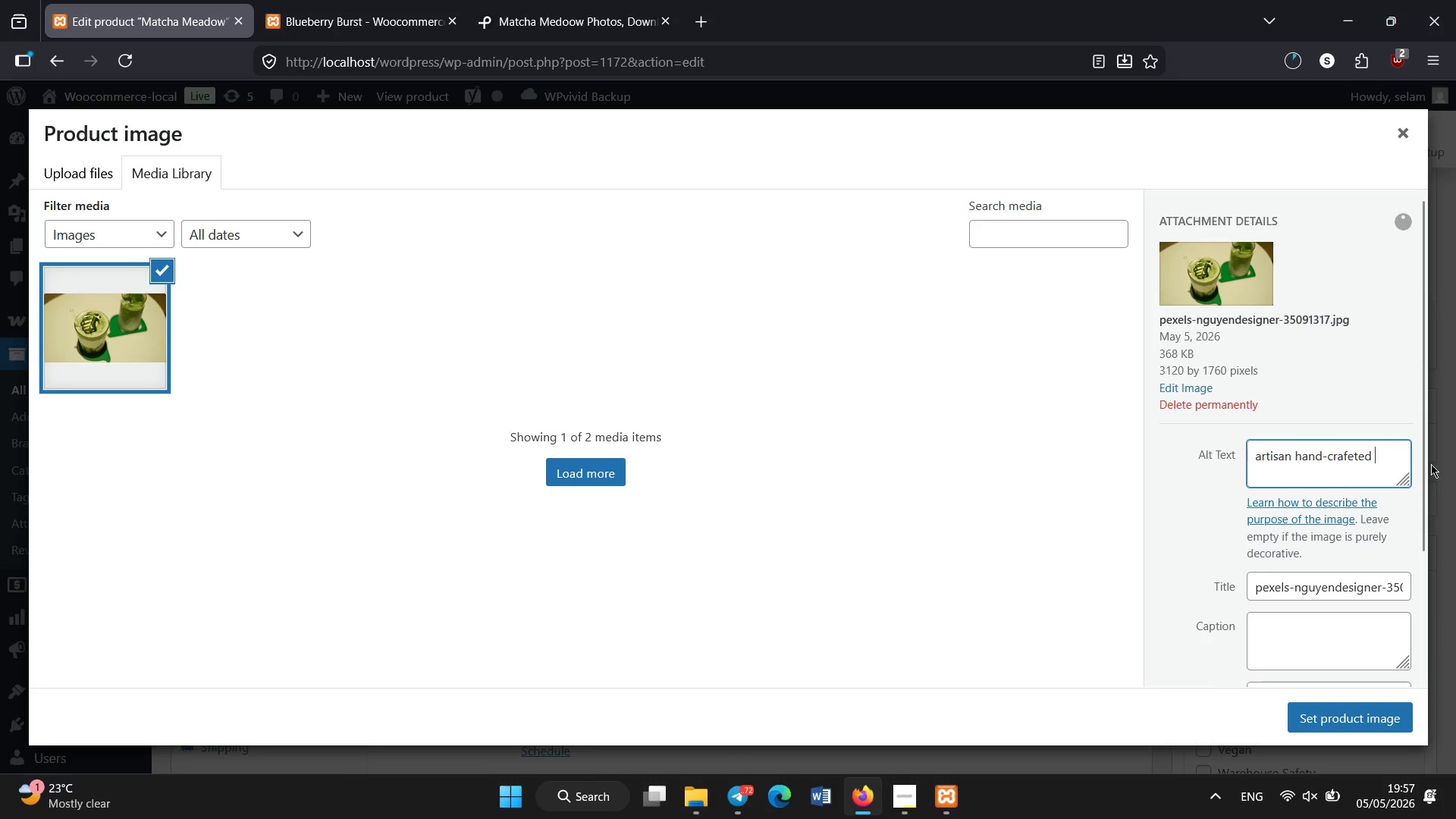 
type(Matcha Meadow donut with mathc glaze)
 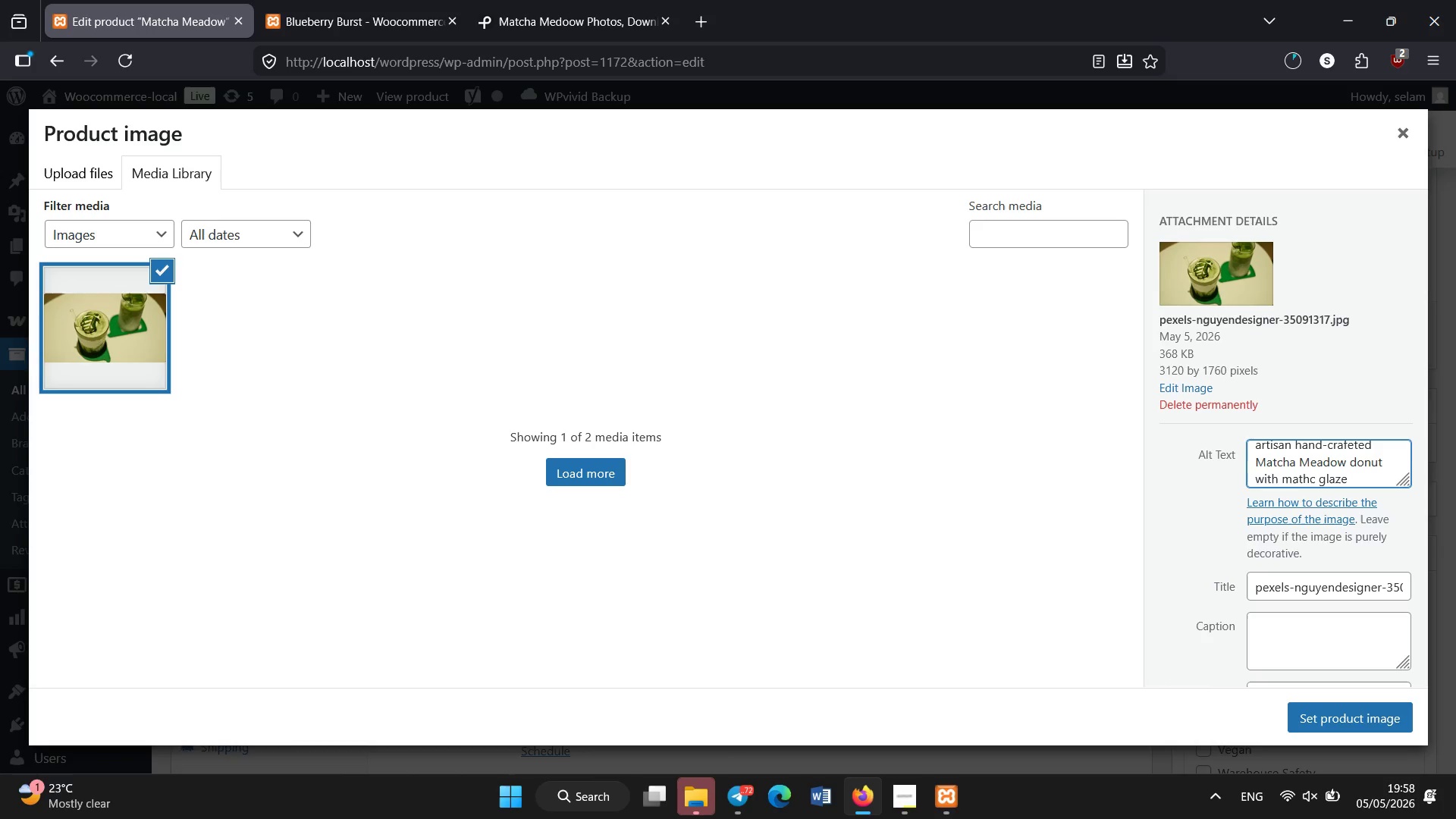 
left_click([1329, 723])
 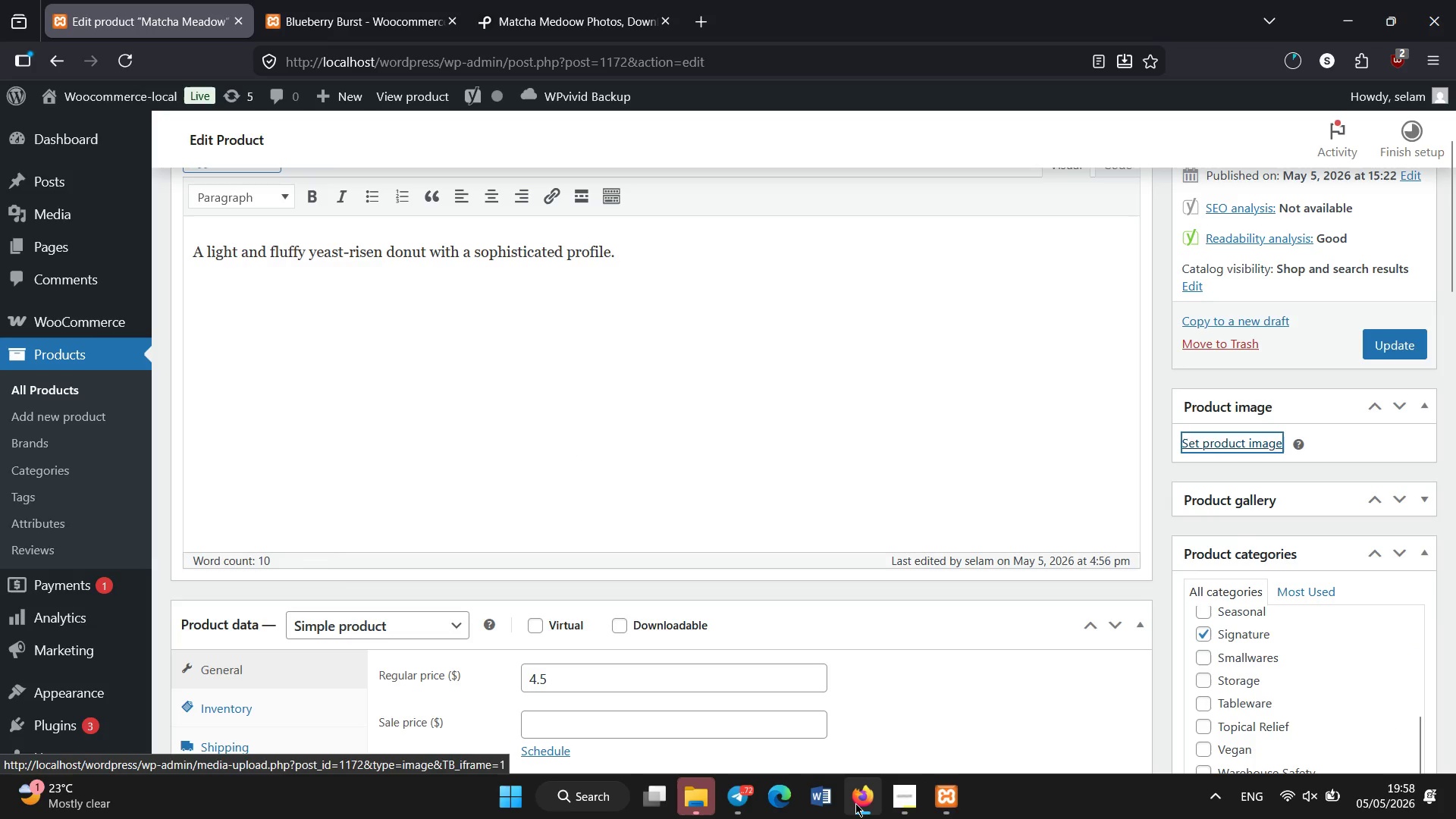 
right_click([851, 805])
 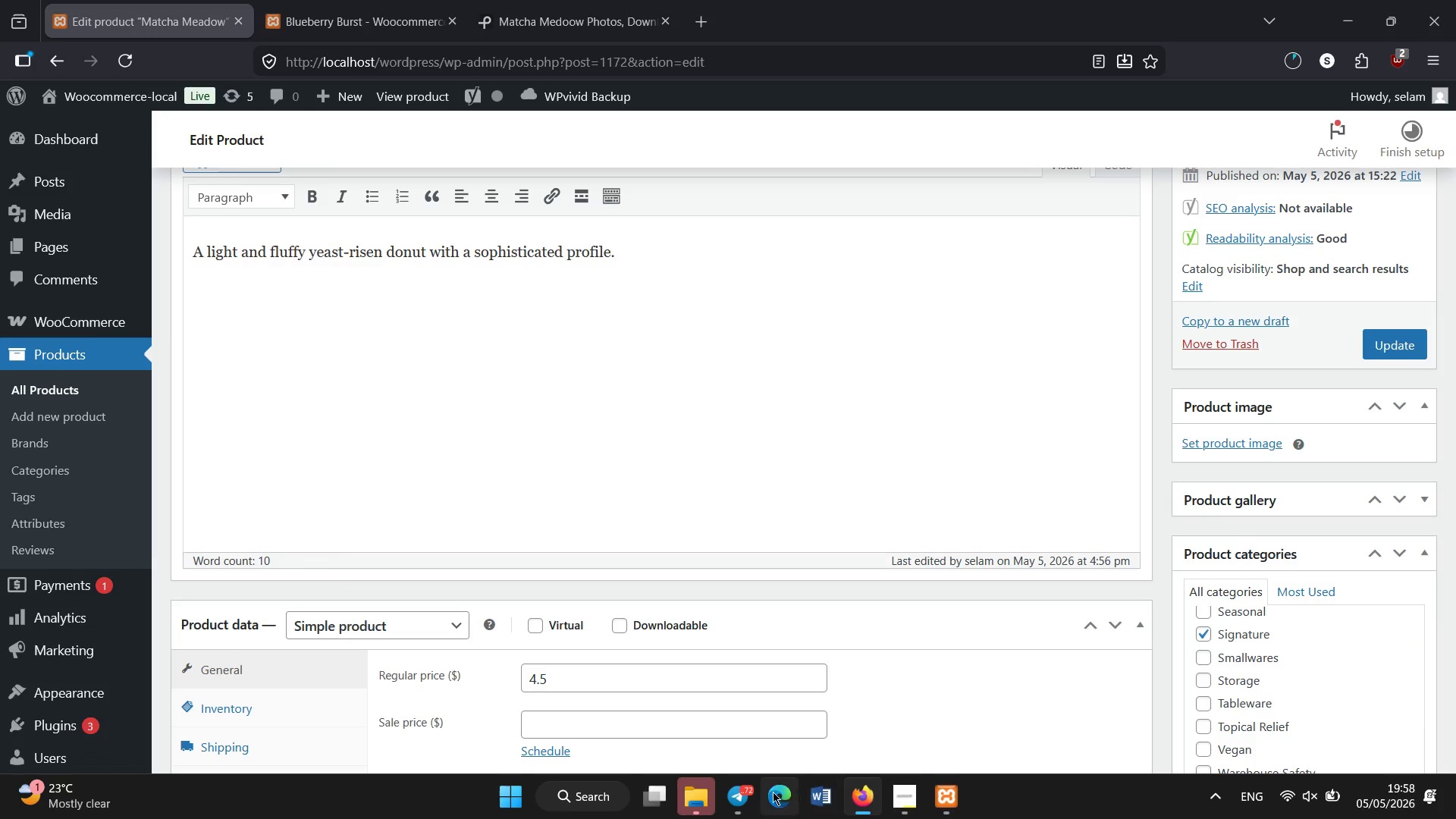 
right_click([744, 793])
 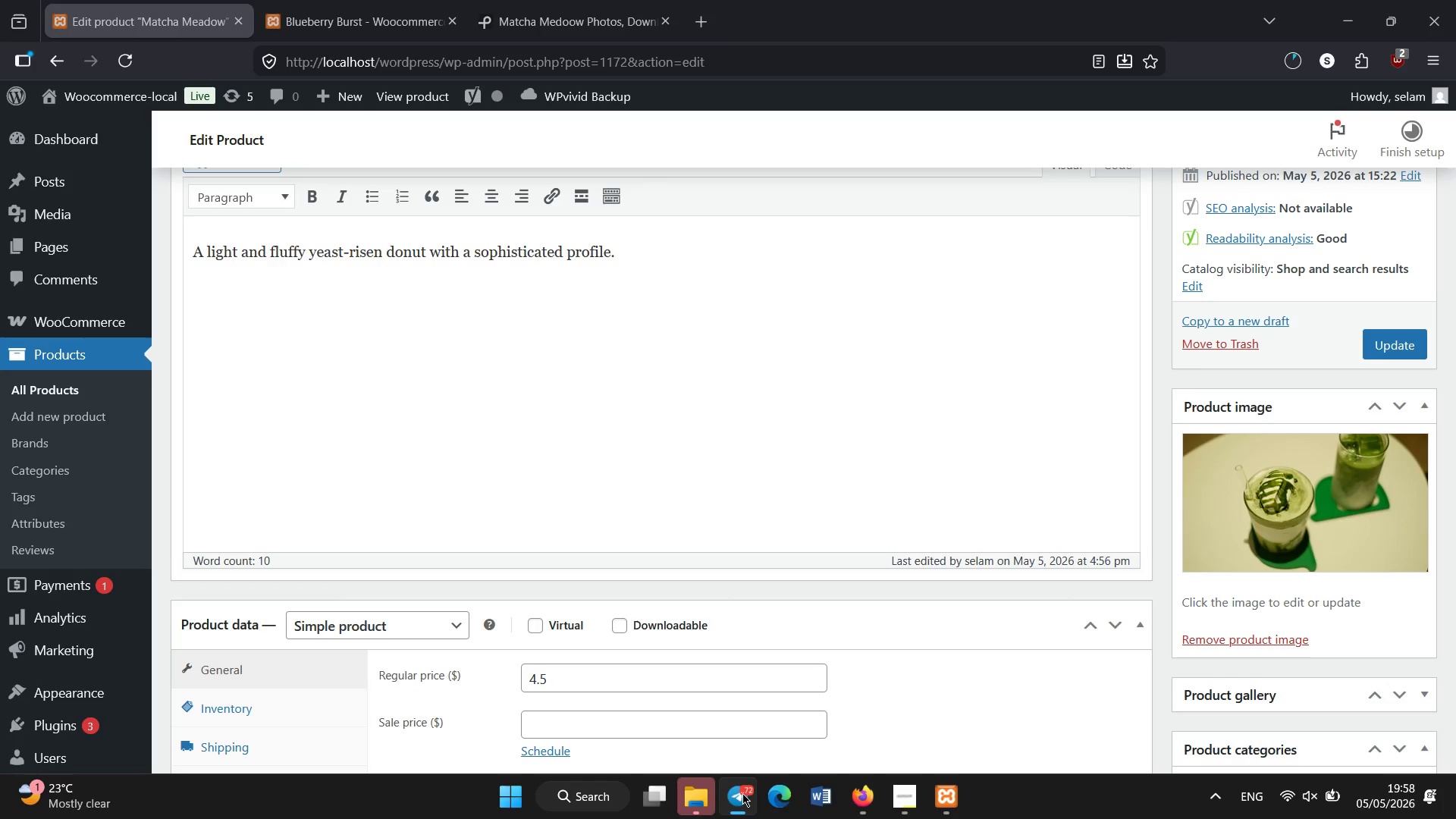 
right_click([742, 794])
 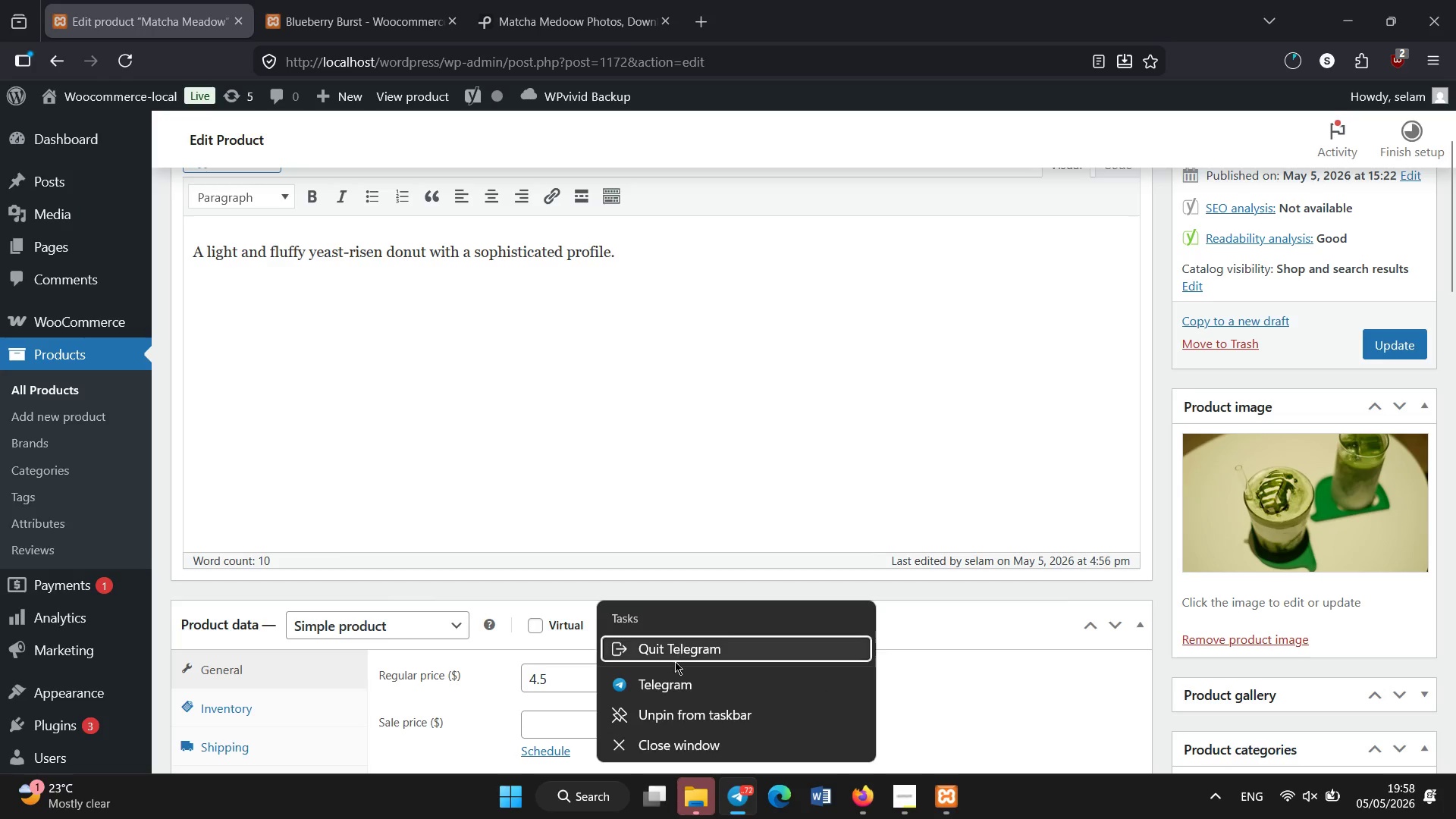 
left_click([651, 744])
 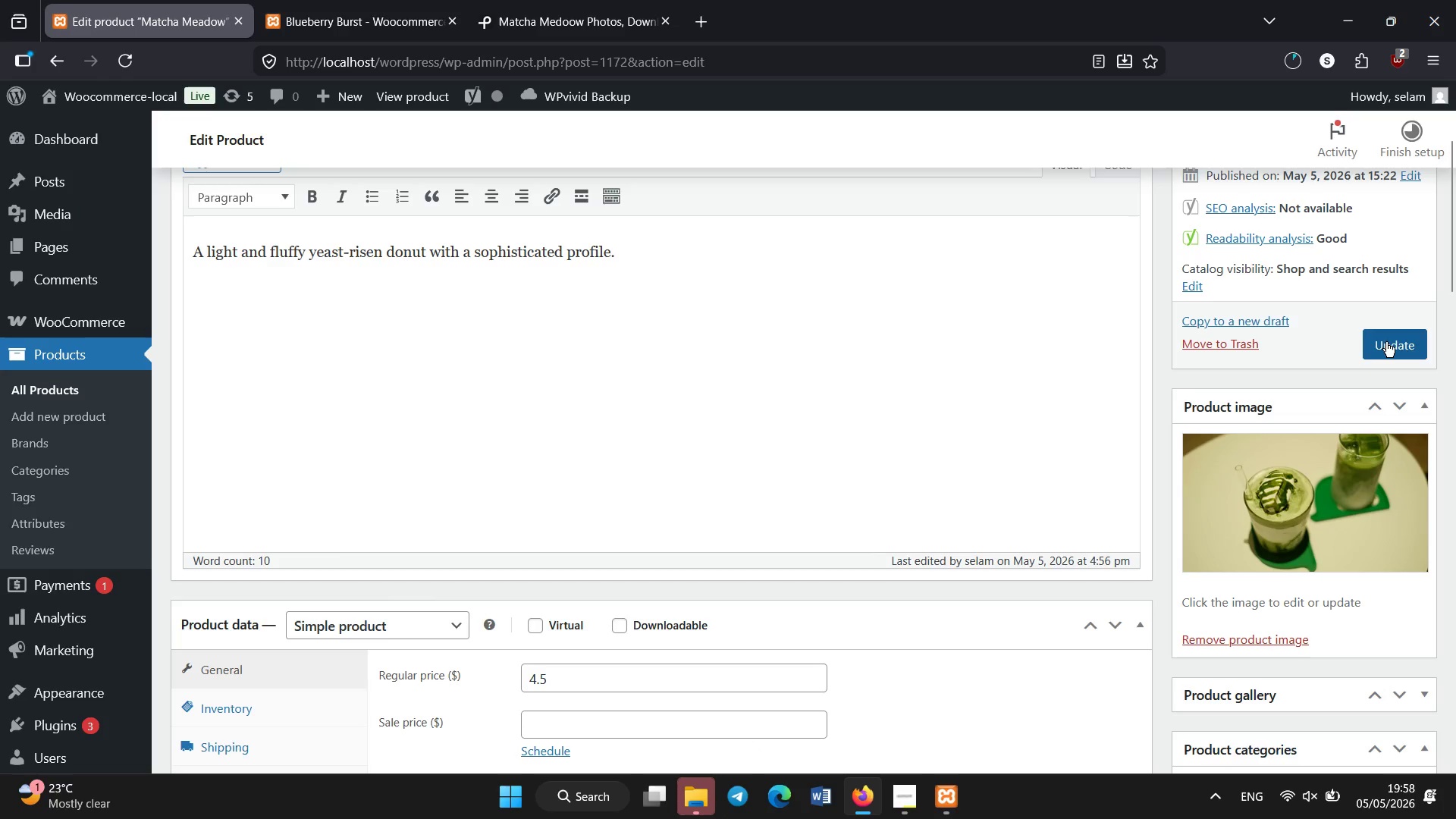 
left_click([1389, 344])
 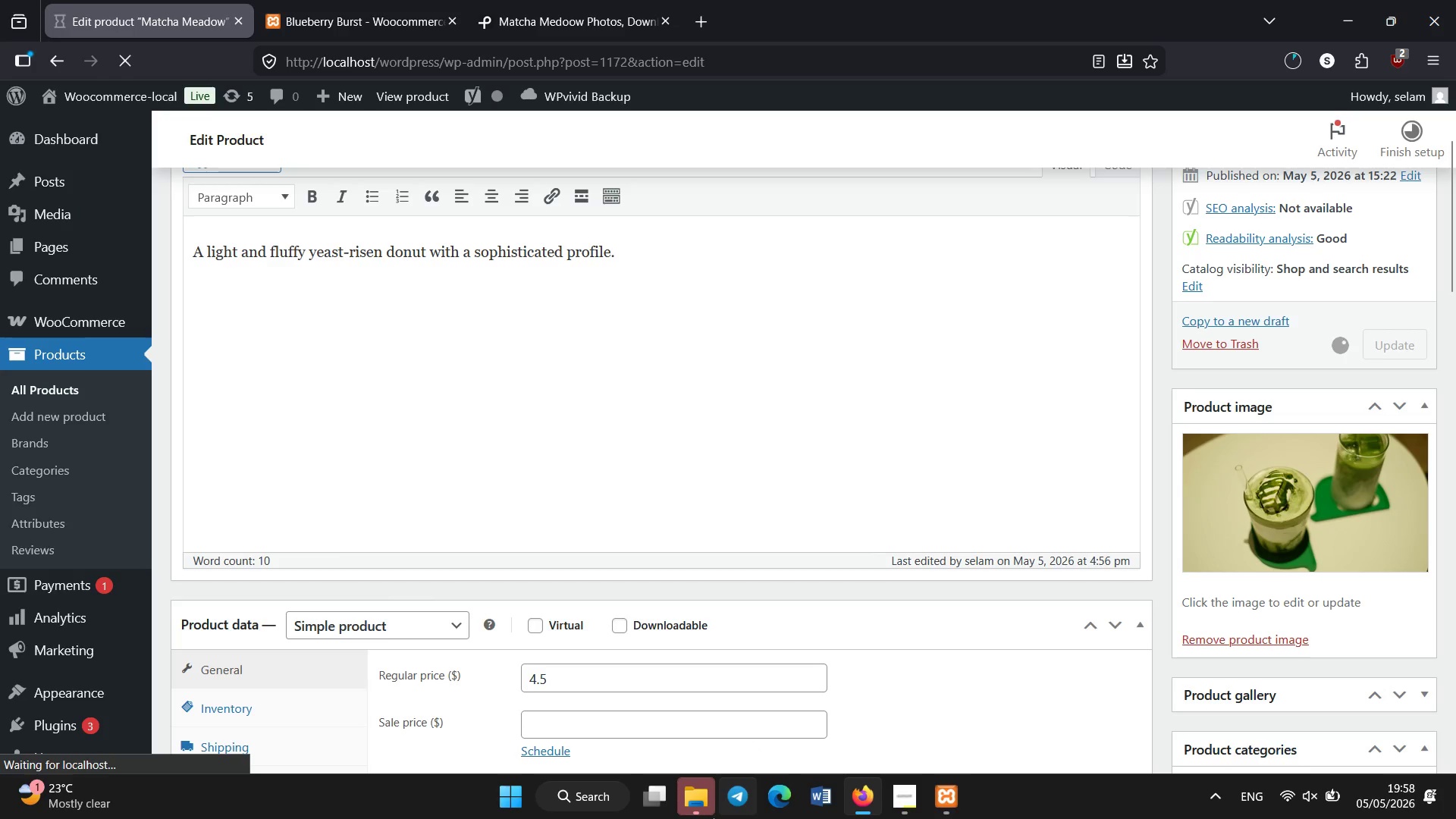 
left_click([695, 807])
 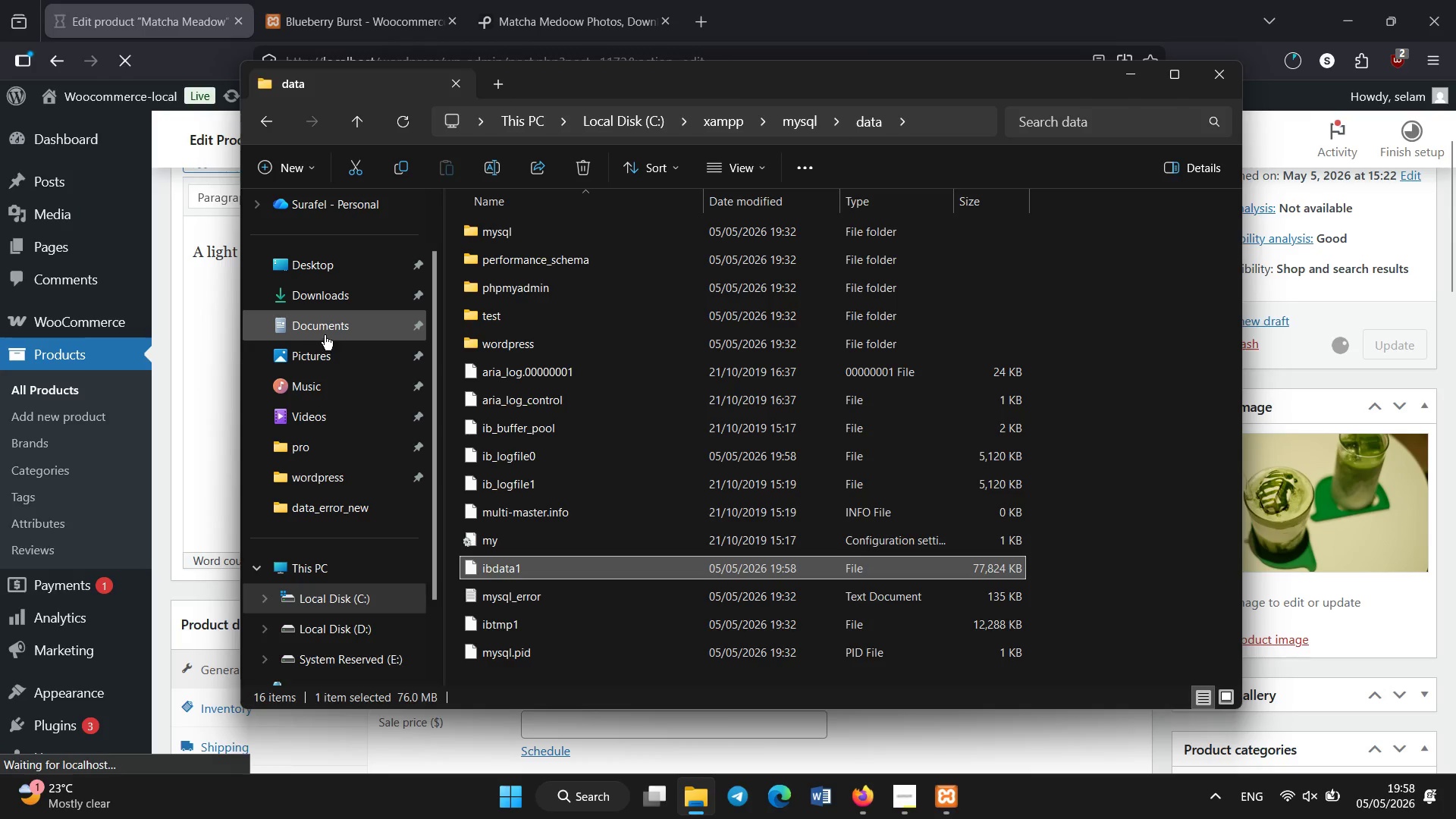 
left_click([347, 294])
 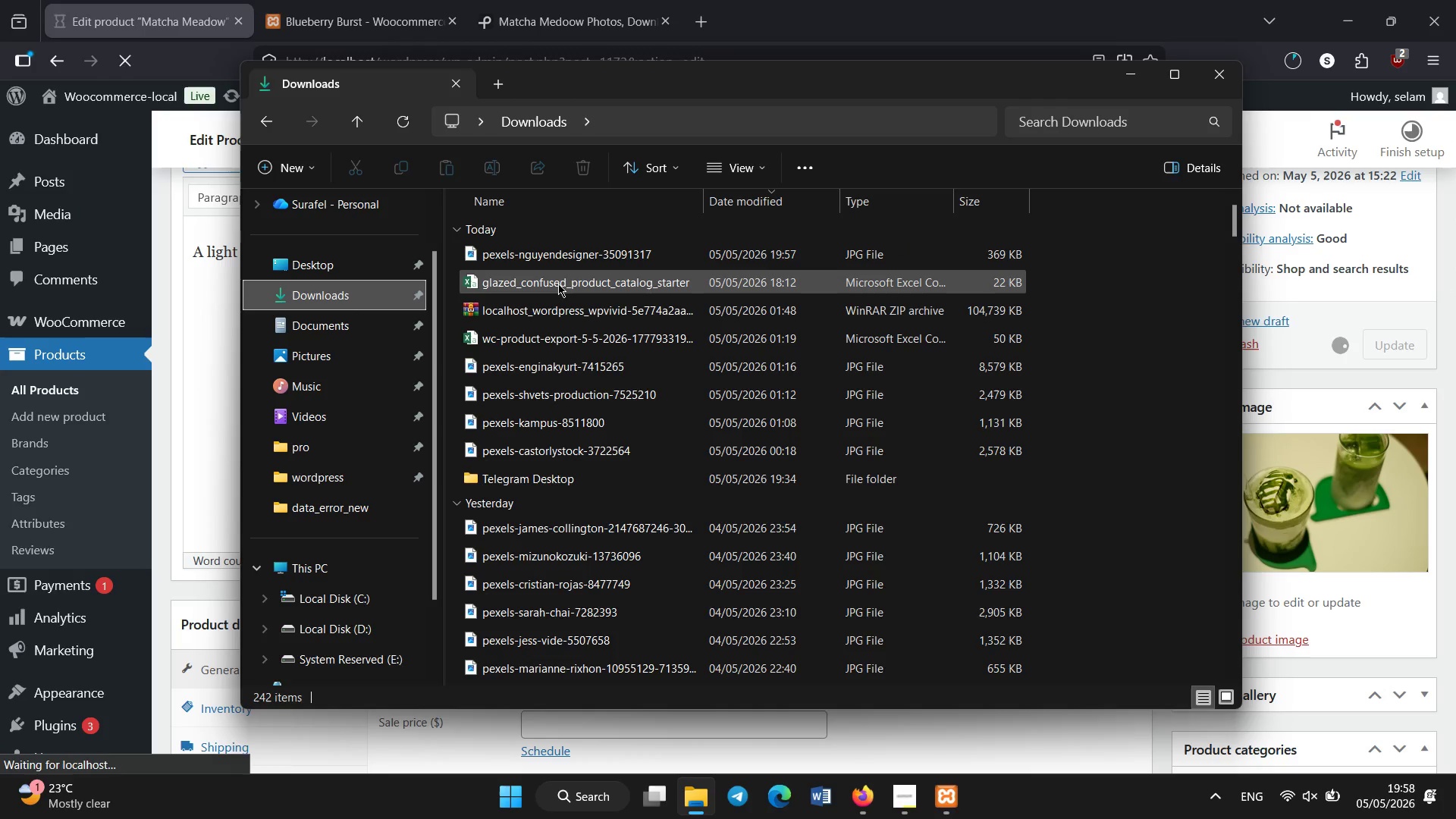 
double_click([558, 284])
 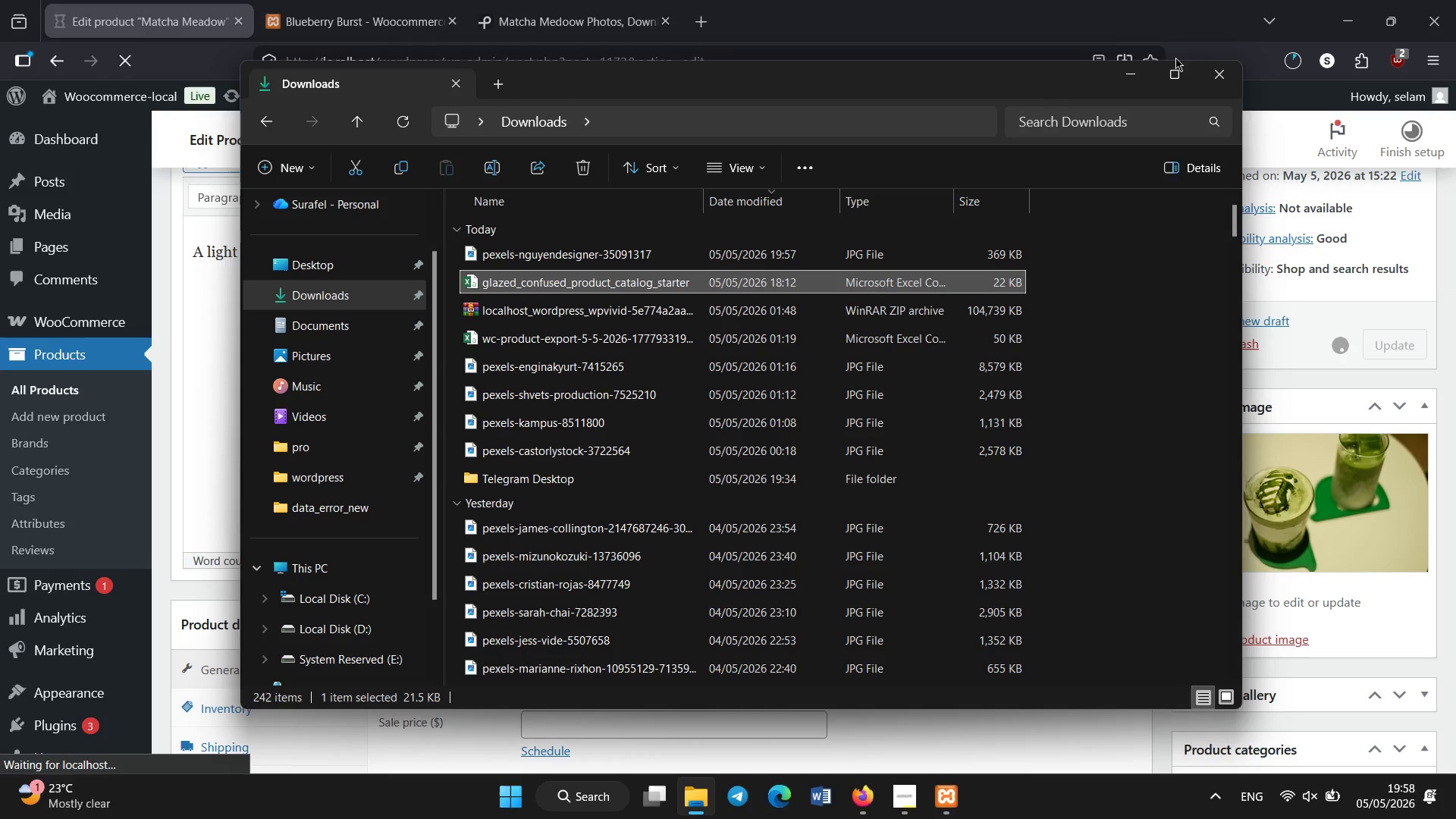 
left_click([1131, 77])
 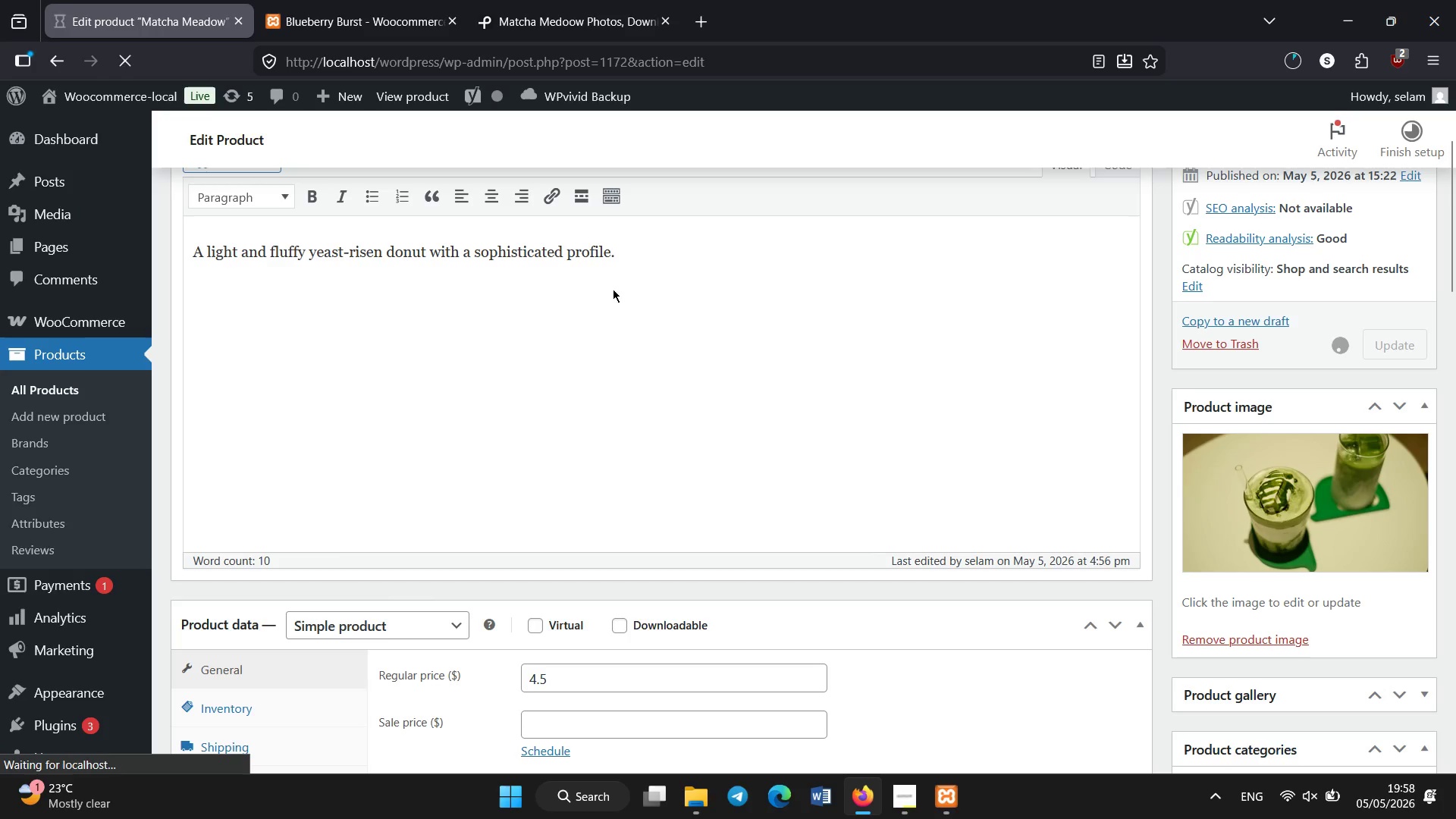 
left_click([615, 357])
 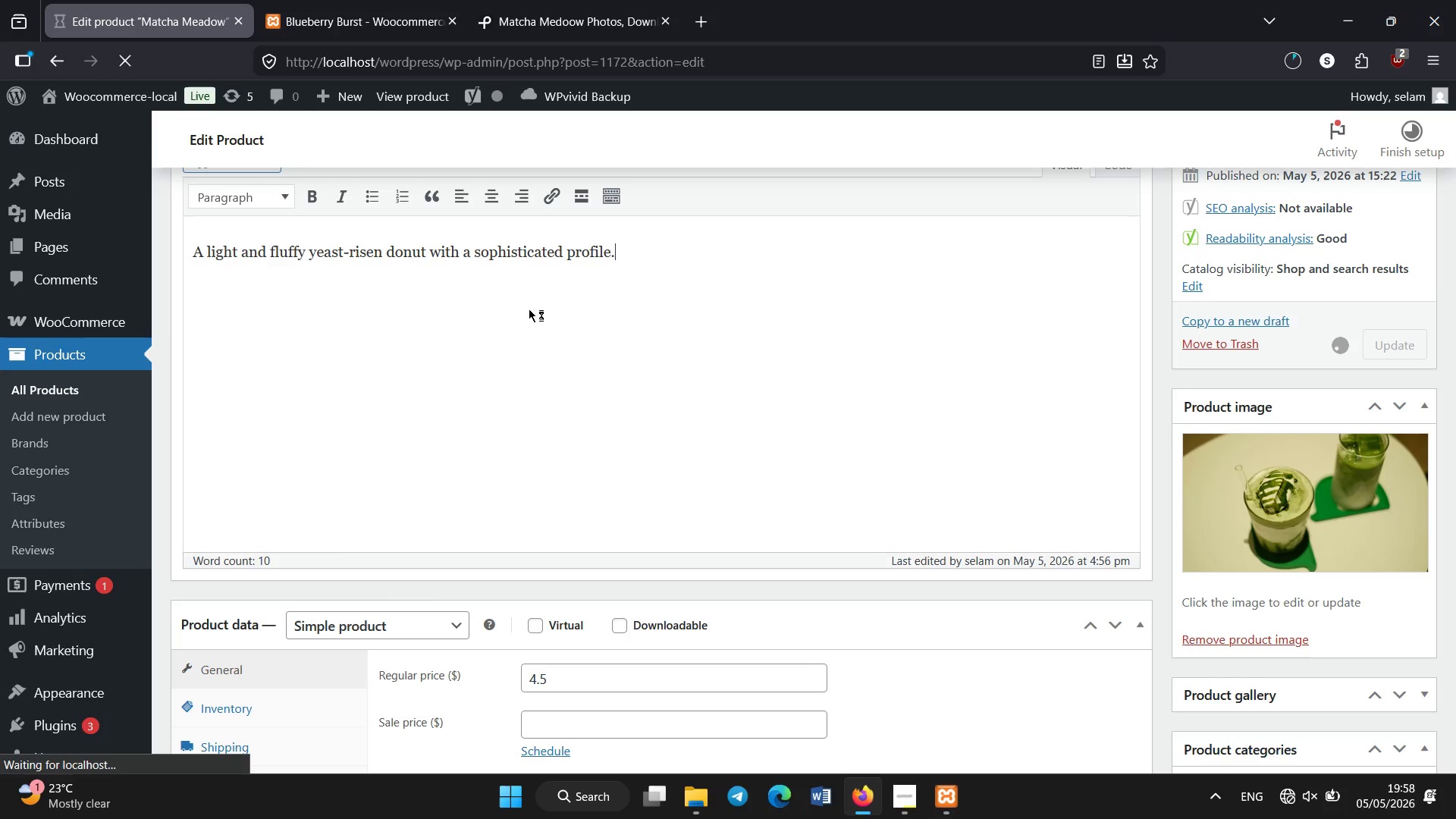 
wait(17.73)
 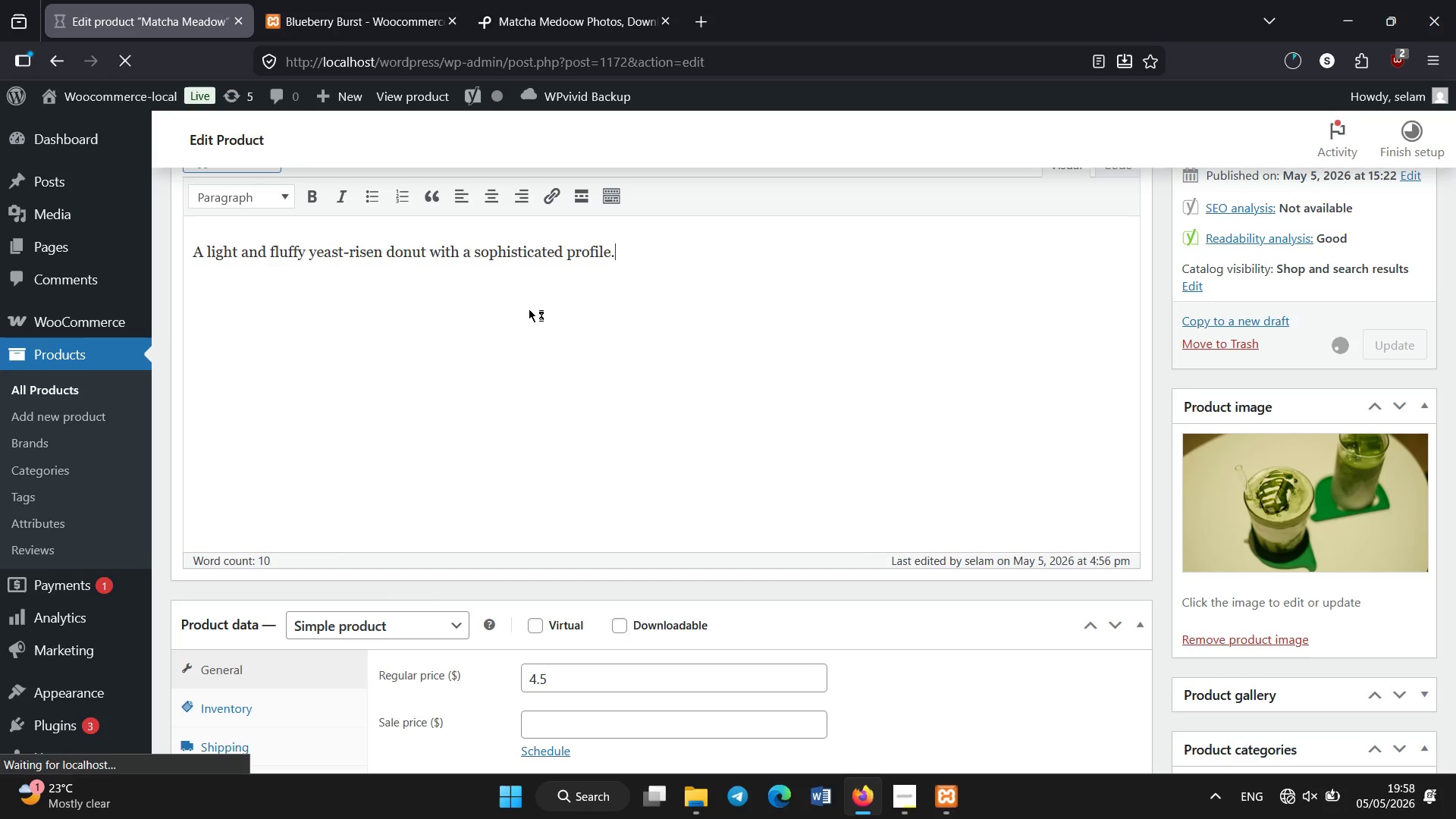 
left_click_drag(start_coordinate=[1455, 259], to_coordinate=[1455, 444])
 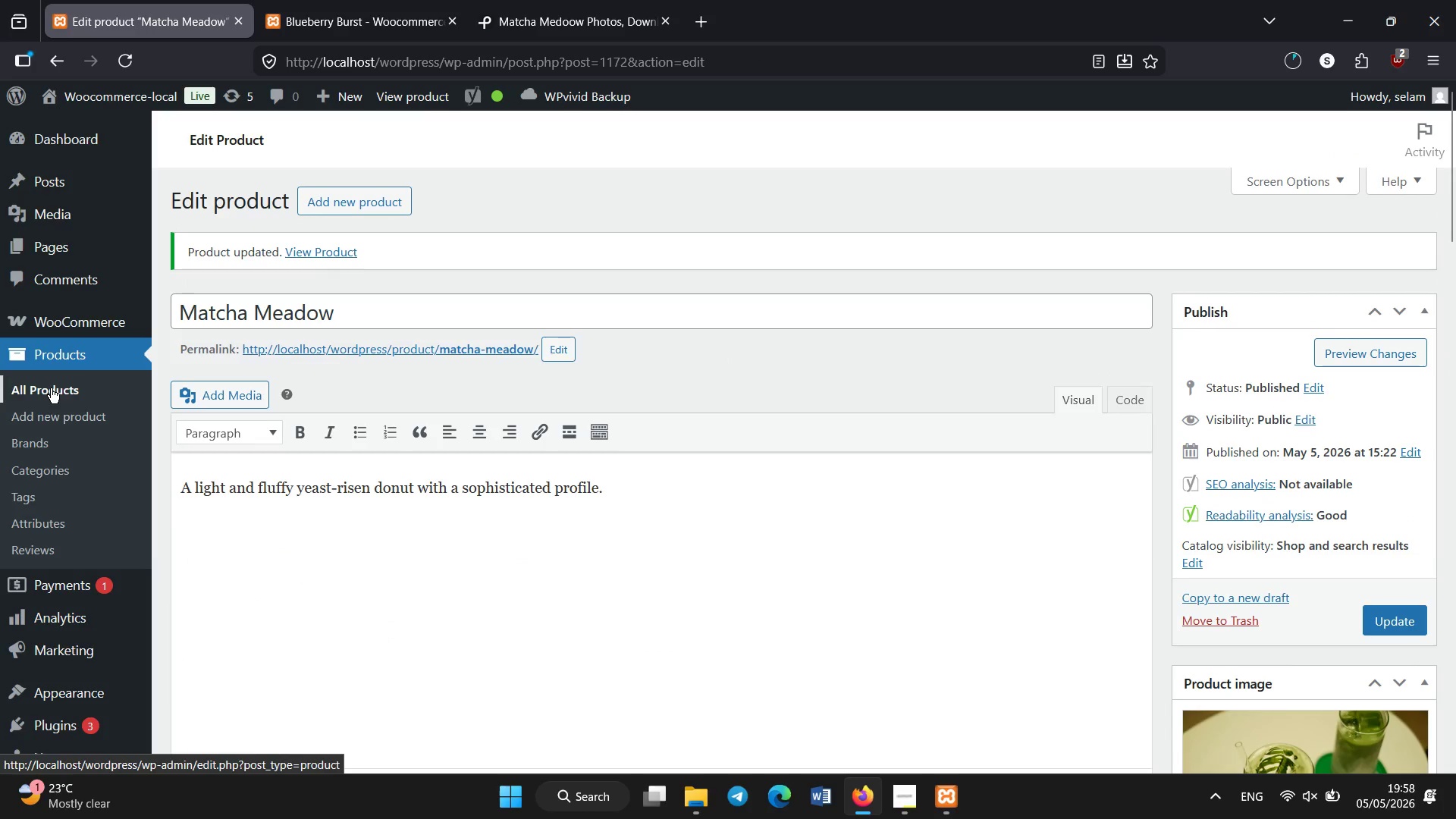 
left_click([51, 388])
 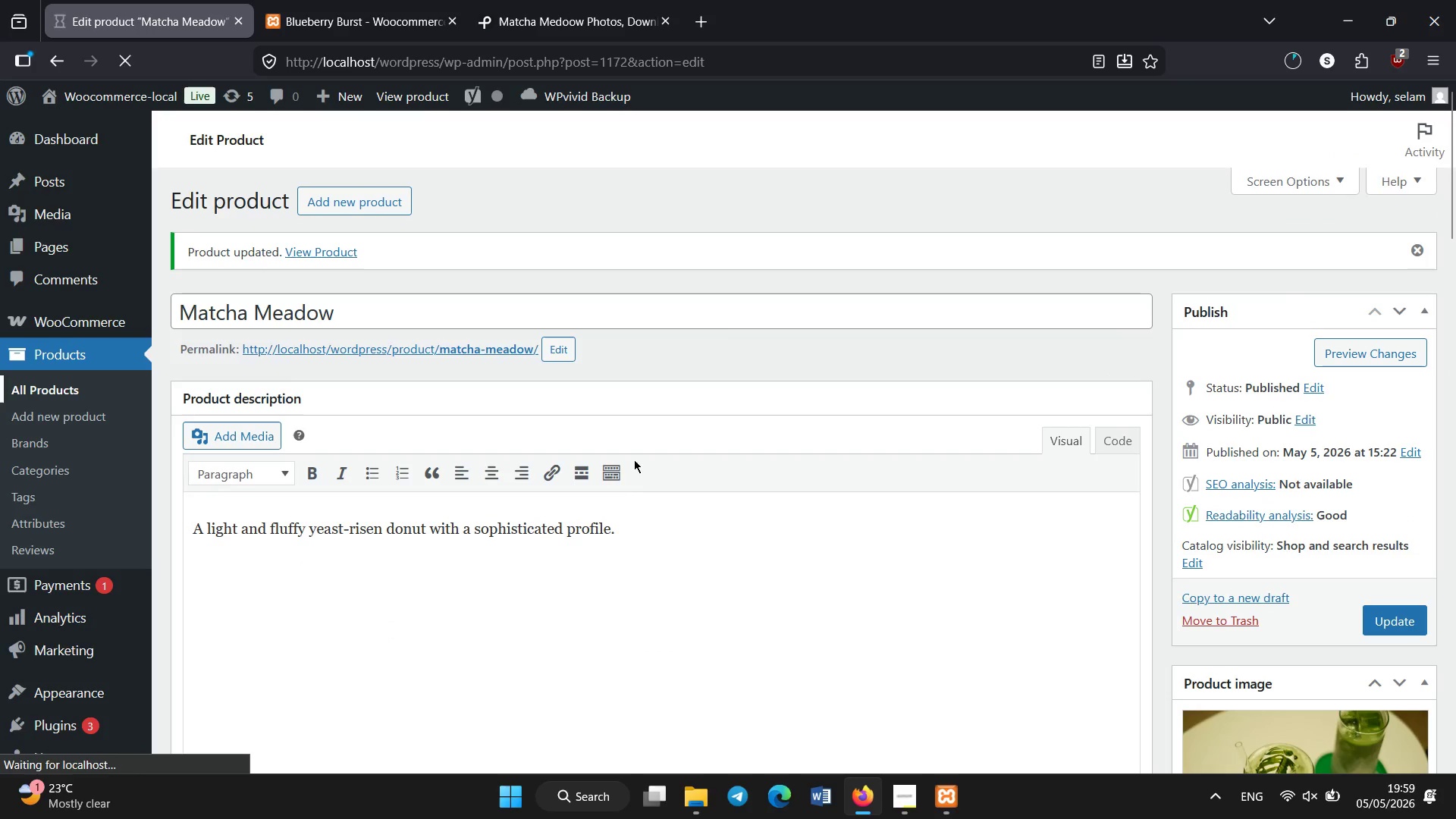 
wait(10.16)
 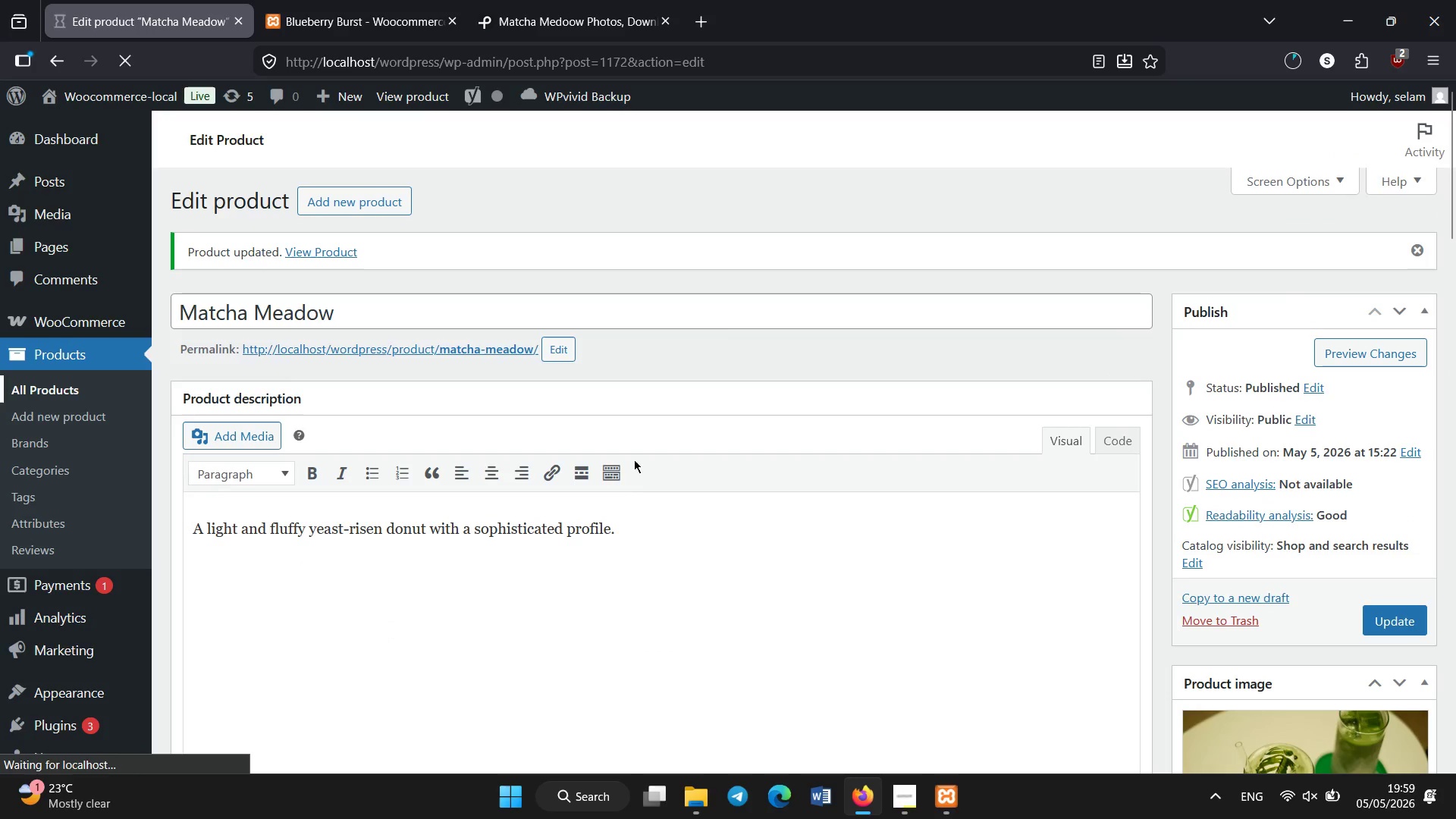 
scroll: coordinate [601, 393], scroll_direction: down, amount: 40.0
 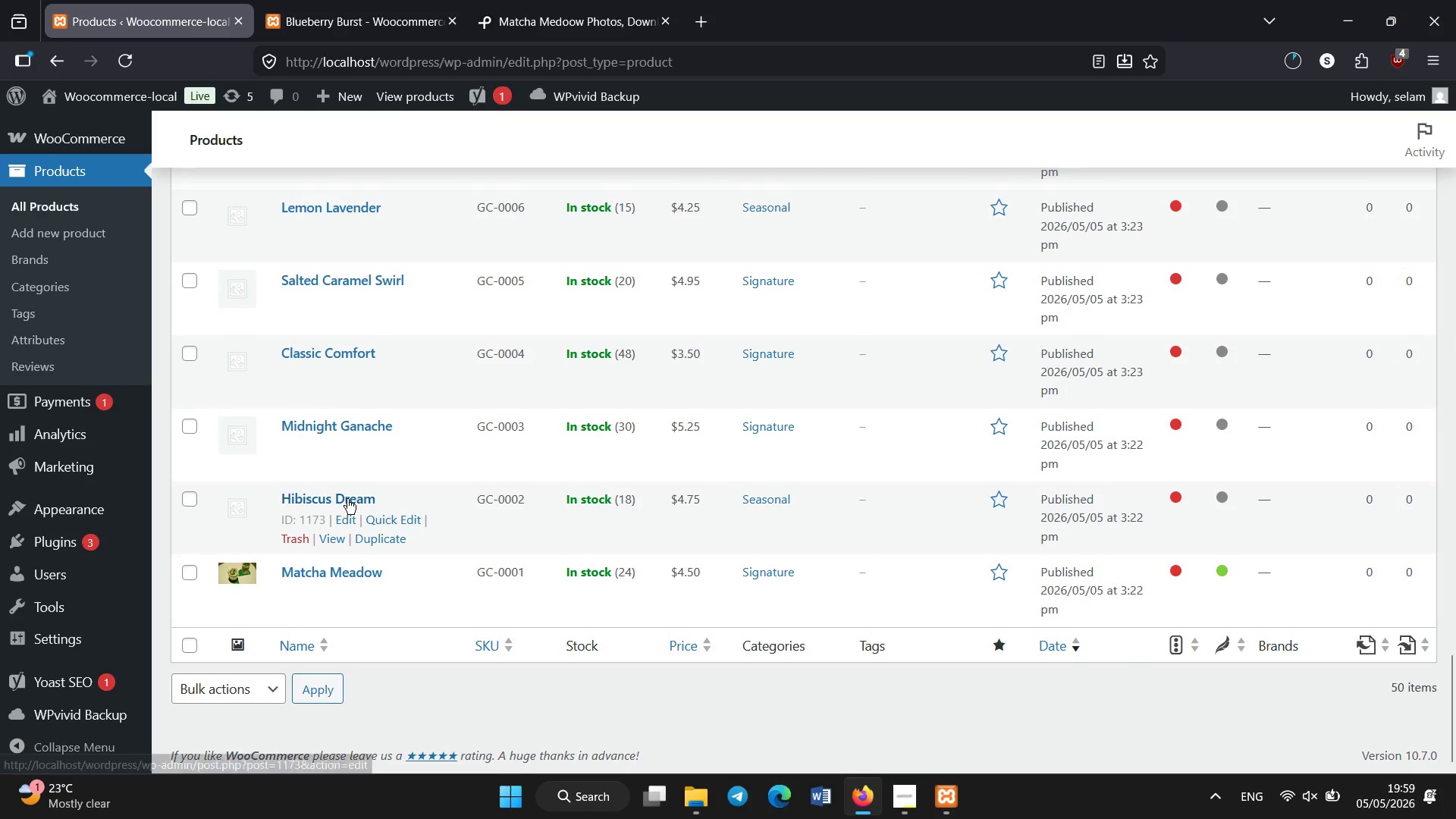 
left_click([347, 499])
 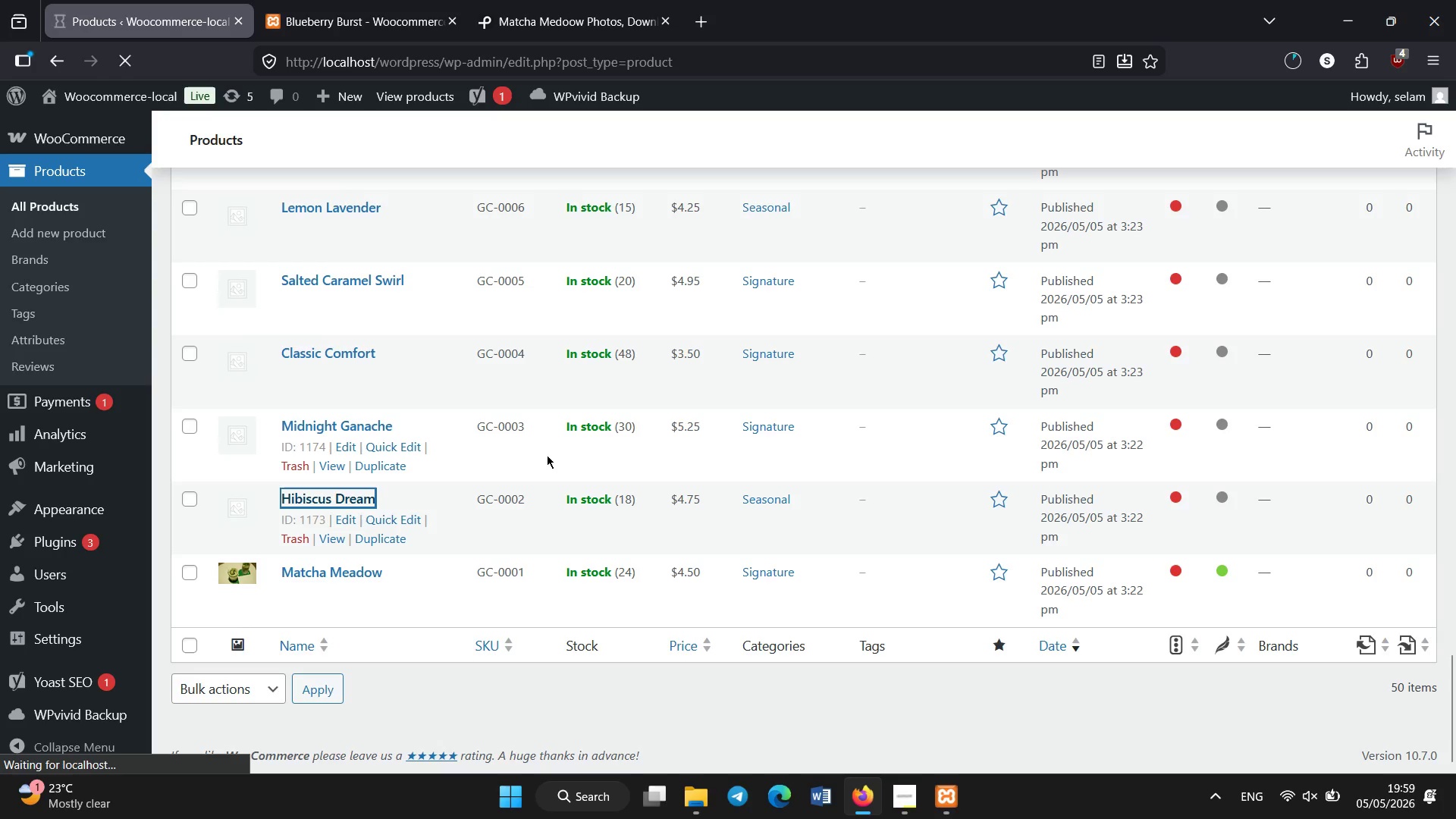 
wait(15.56)
 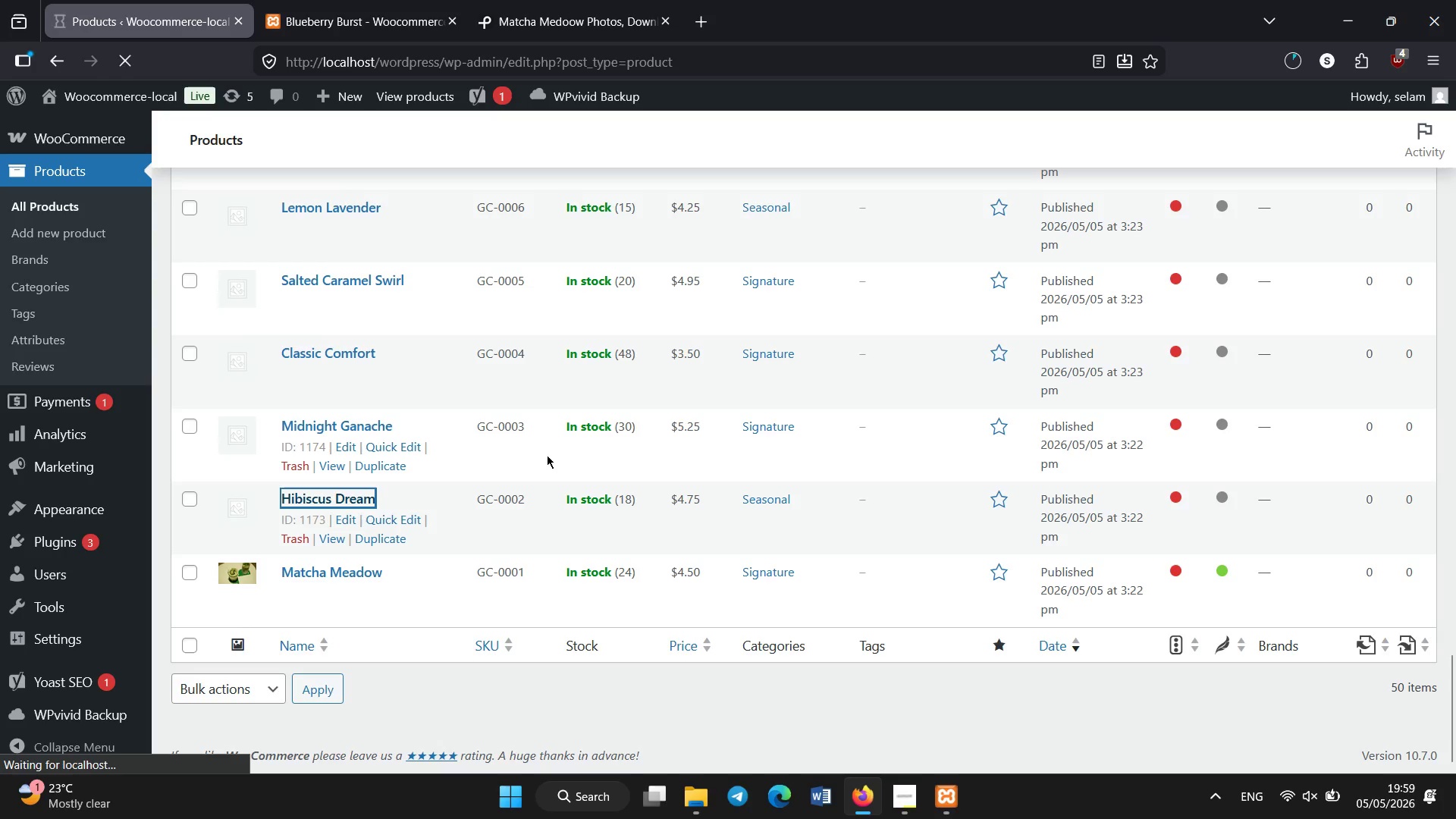 
scroll: coordinate [547, 455], scroll_direction: down, amount: 1.0
 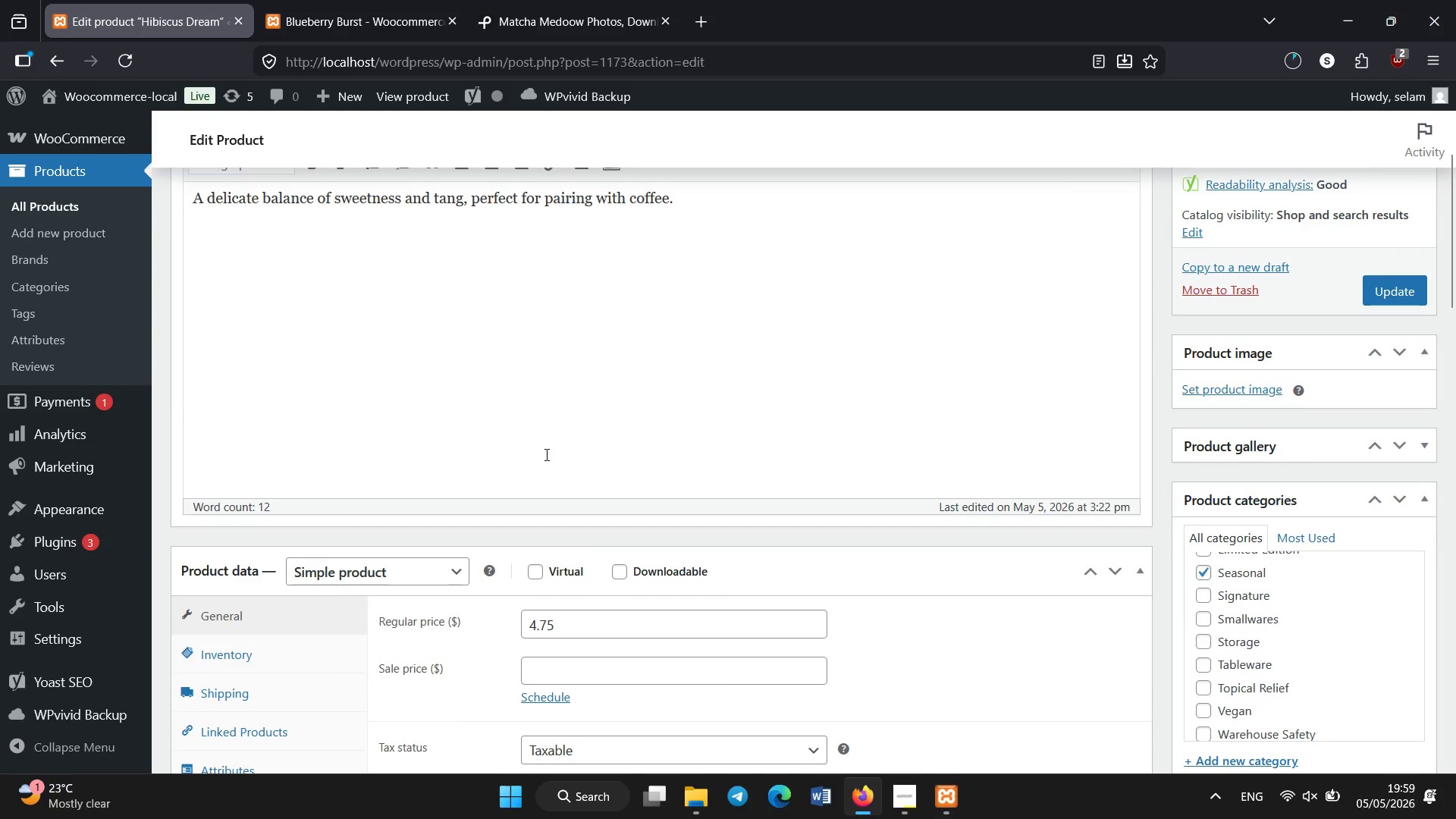 
scroll: coordinate [547, 455], scroll_direction: up, amount: 2.0
 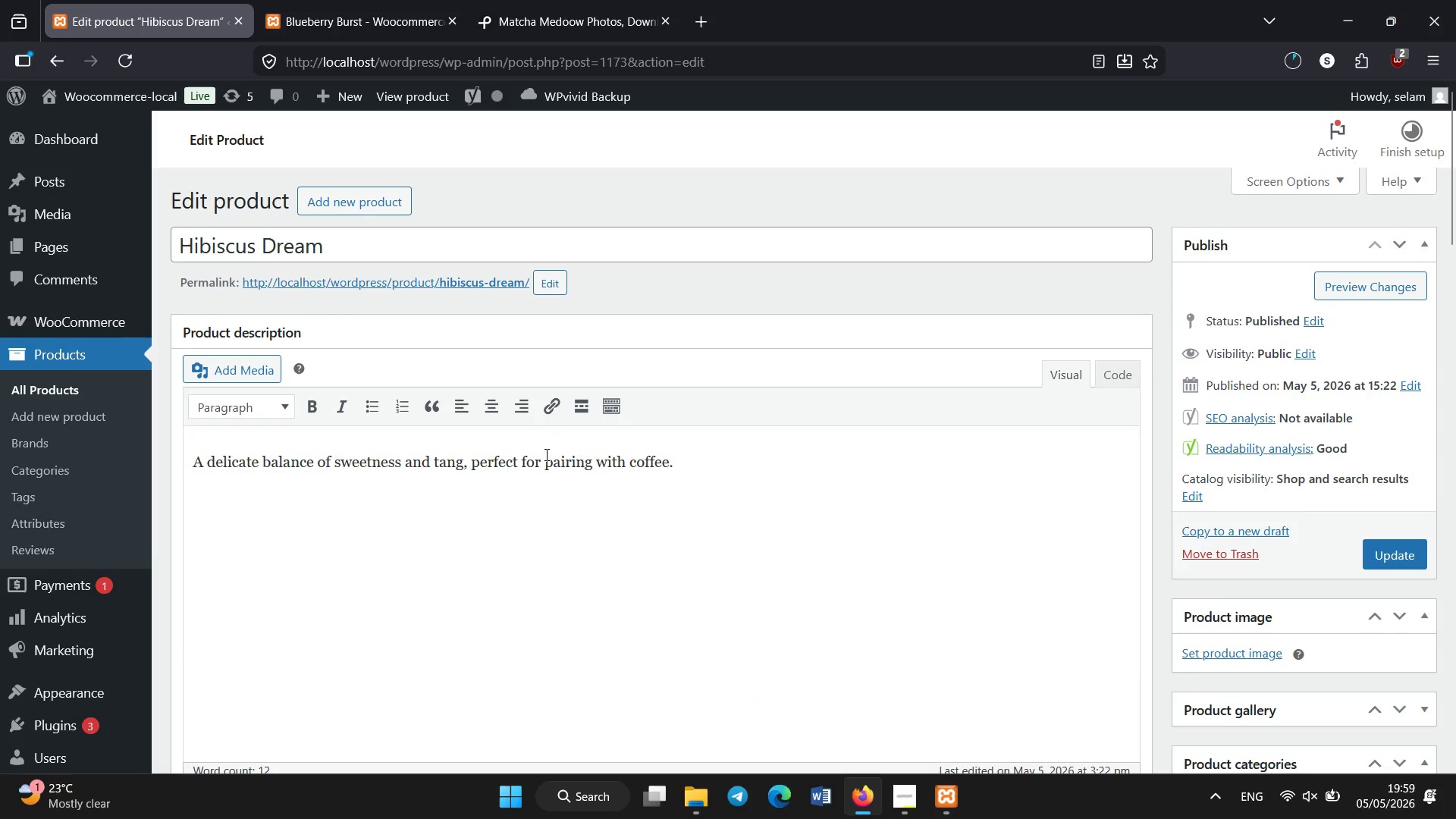 
scroll: coordinate [547, 455], scroll_direction: down, amount: 5.0
 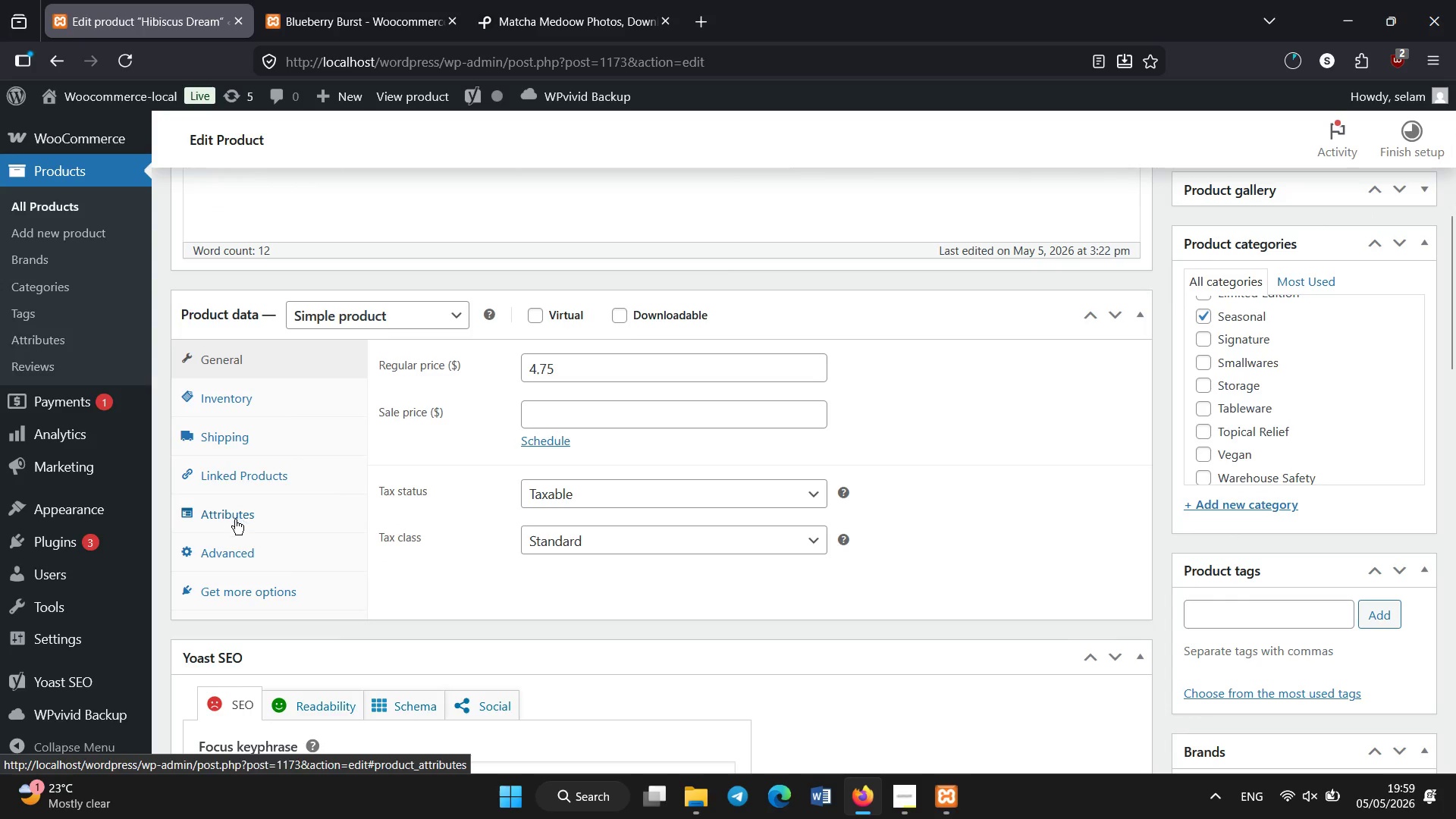 
left_click([237, 511])
 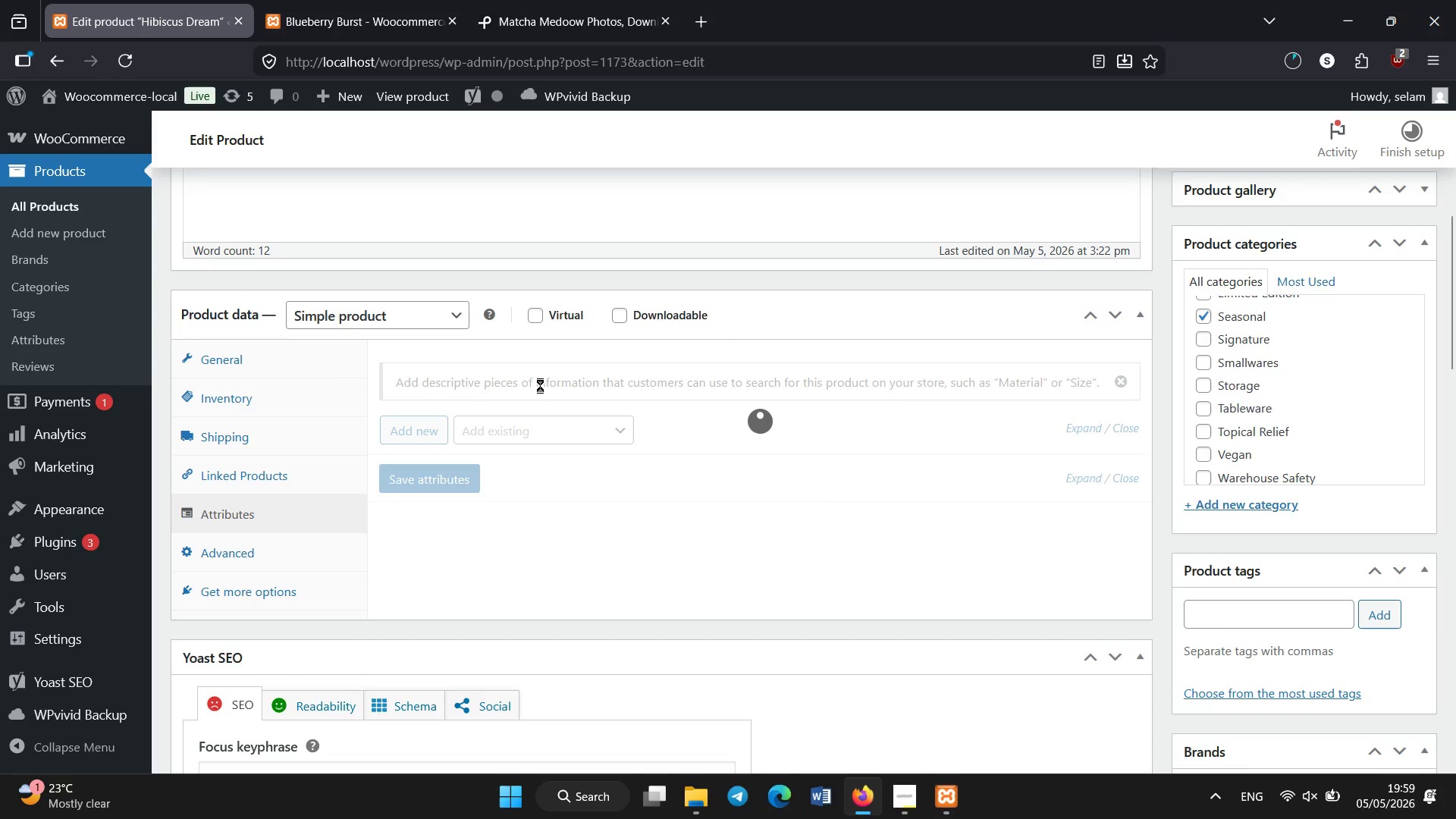 
scroll: coordinate [540, 385], scroll_direction: none, amount: 0.0
 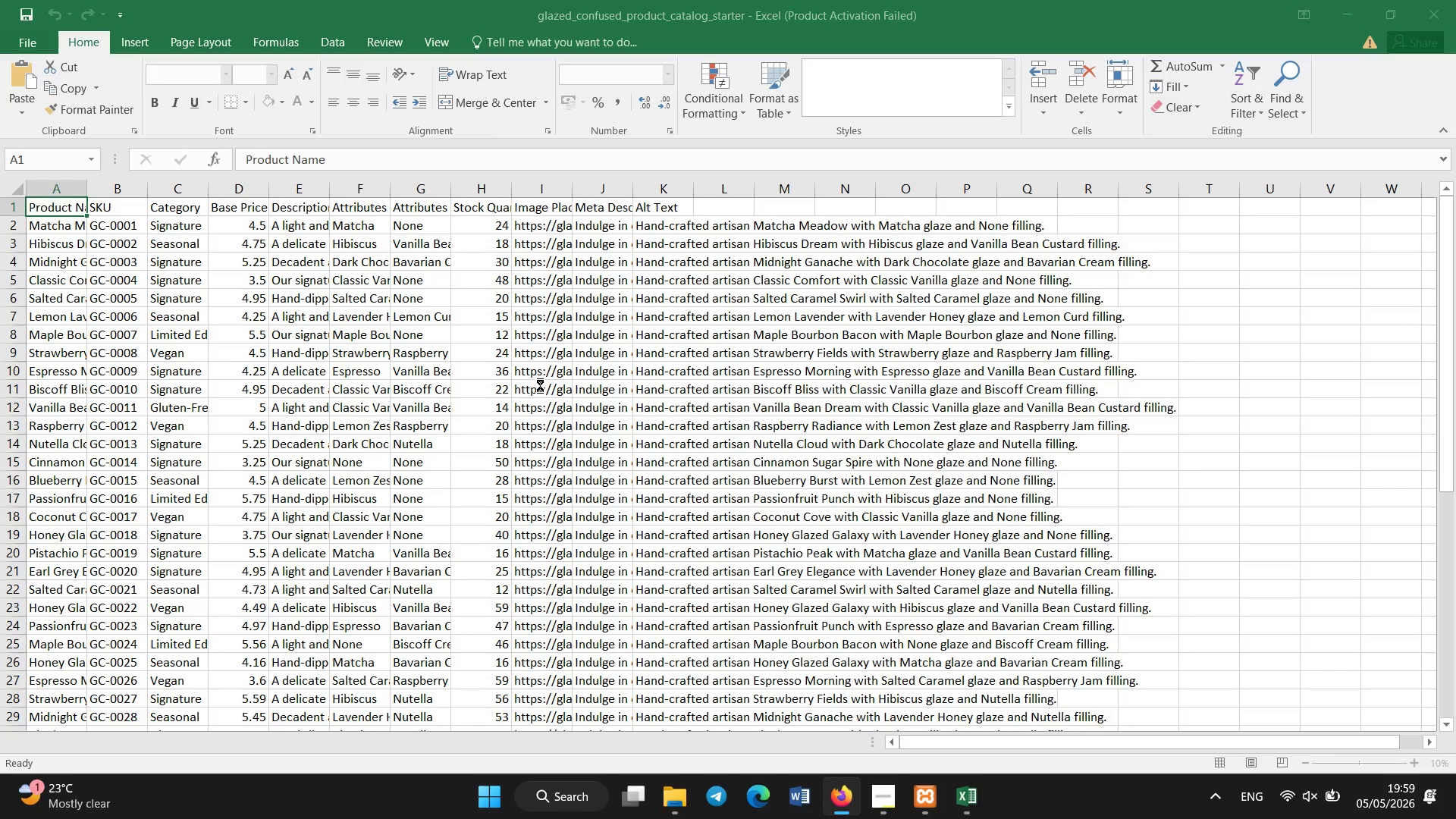 
wait(6.83)
 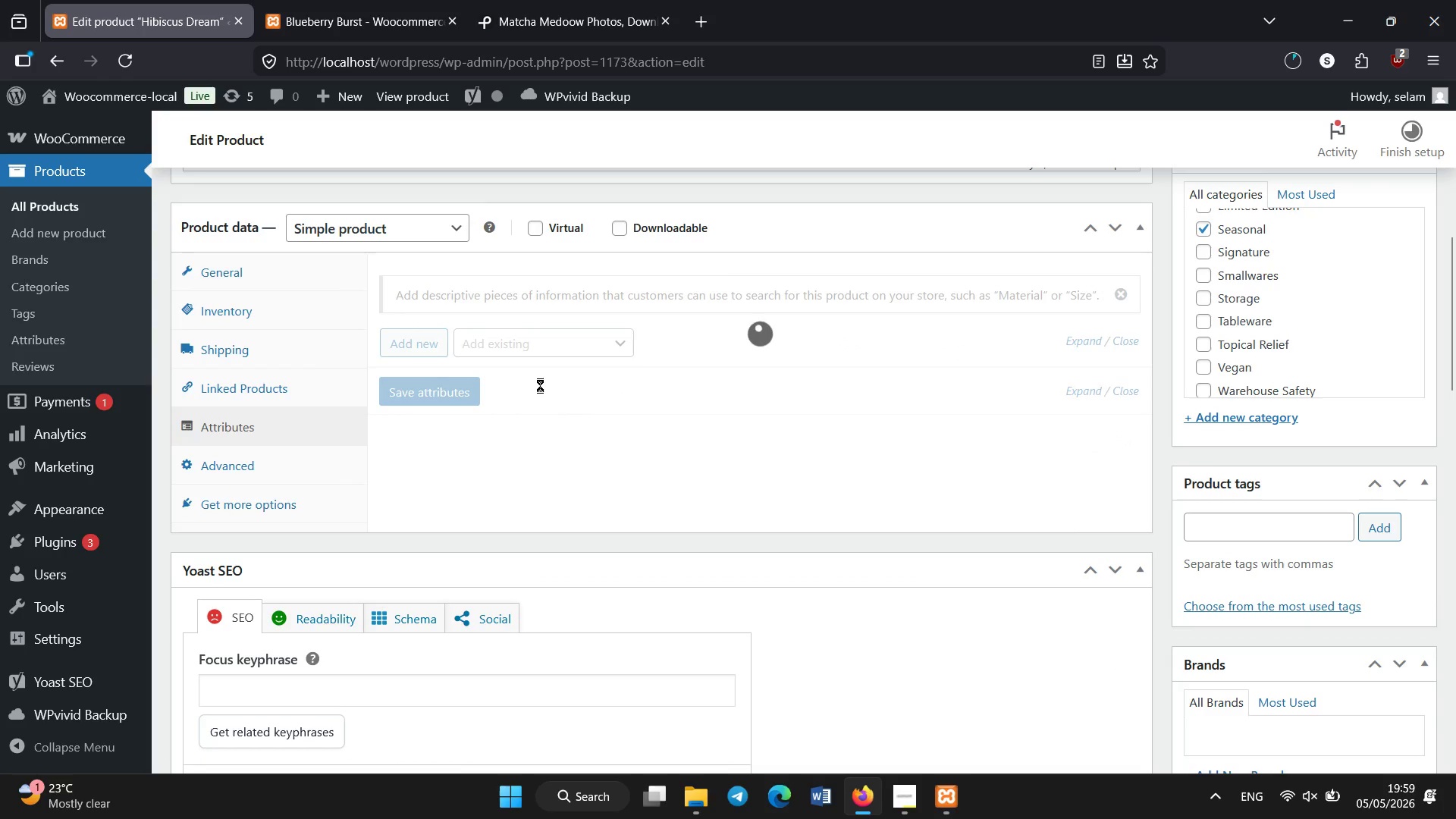 
left_click([845, 794])
 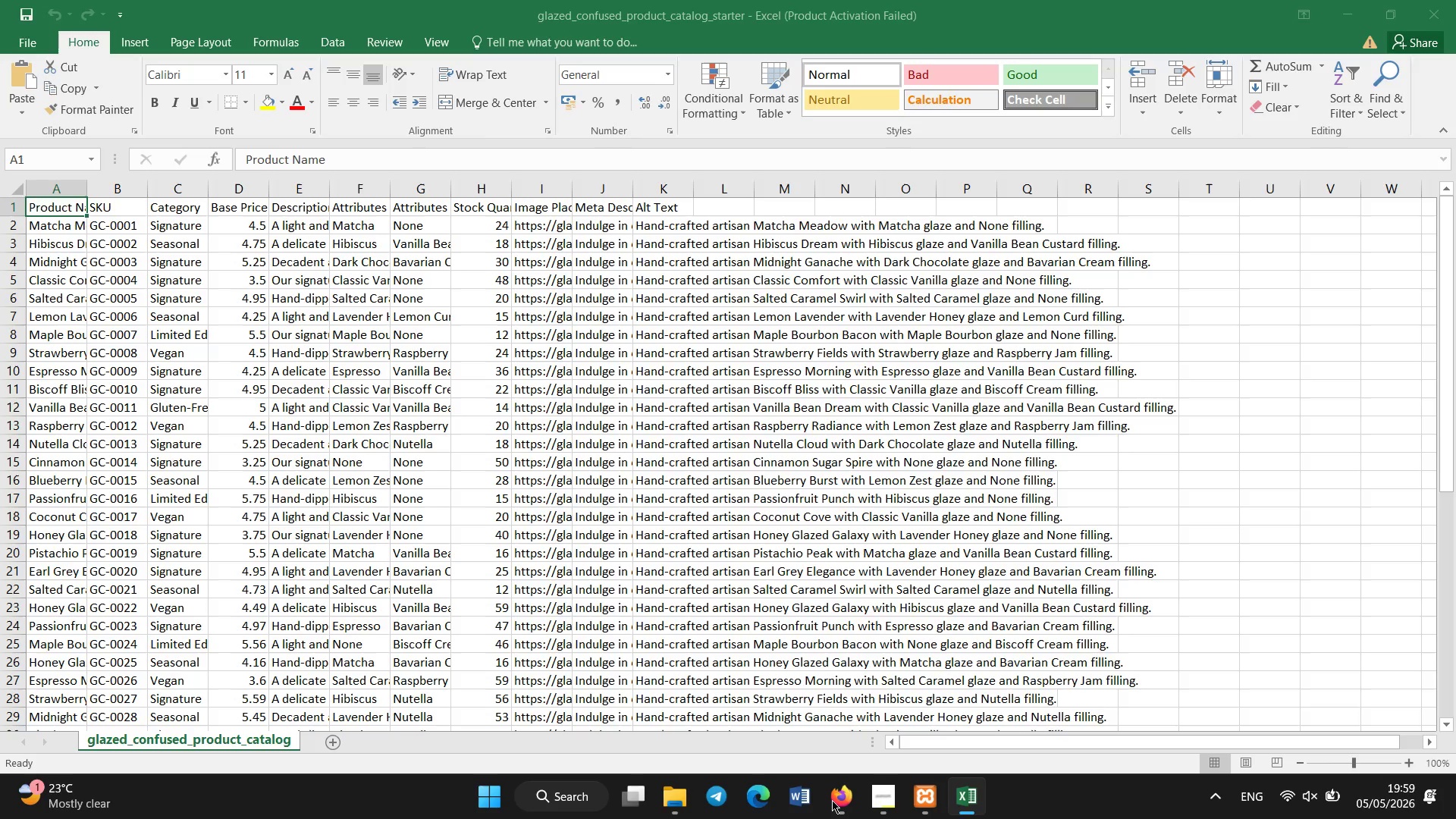 
left_click([838, 799])
 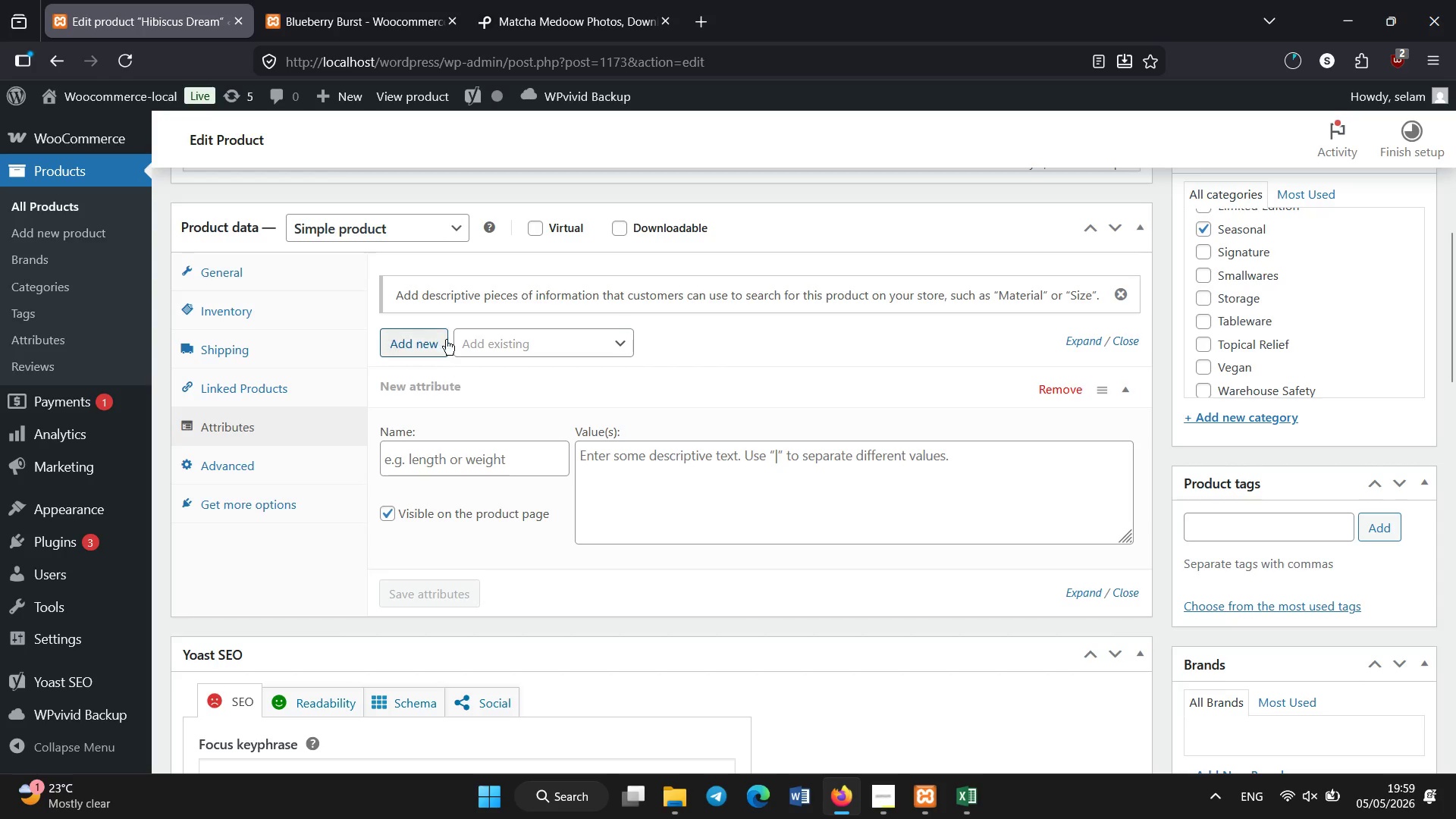 
left_click([481, 346])
 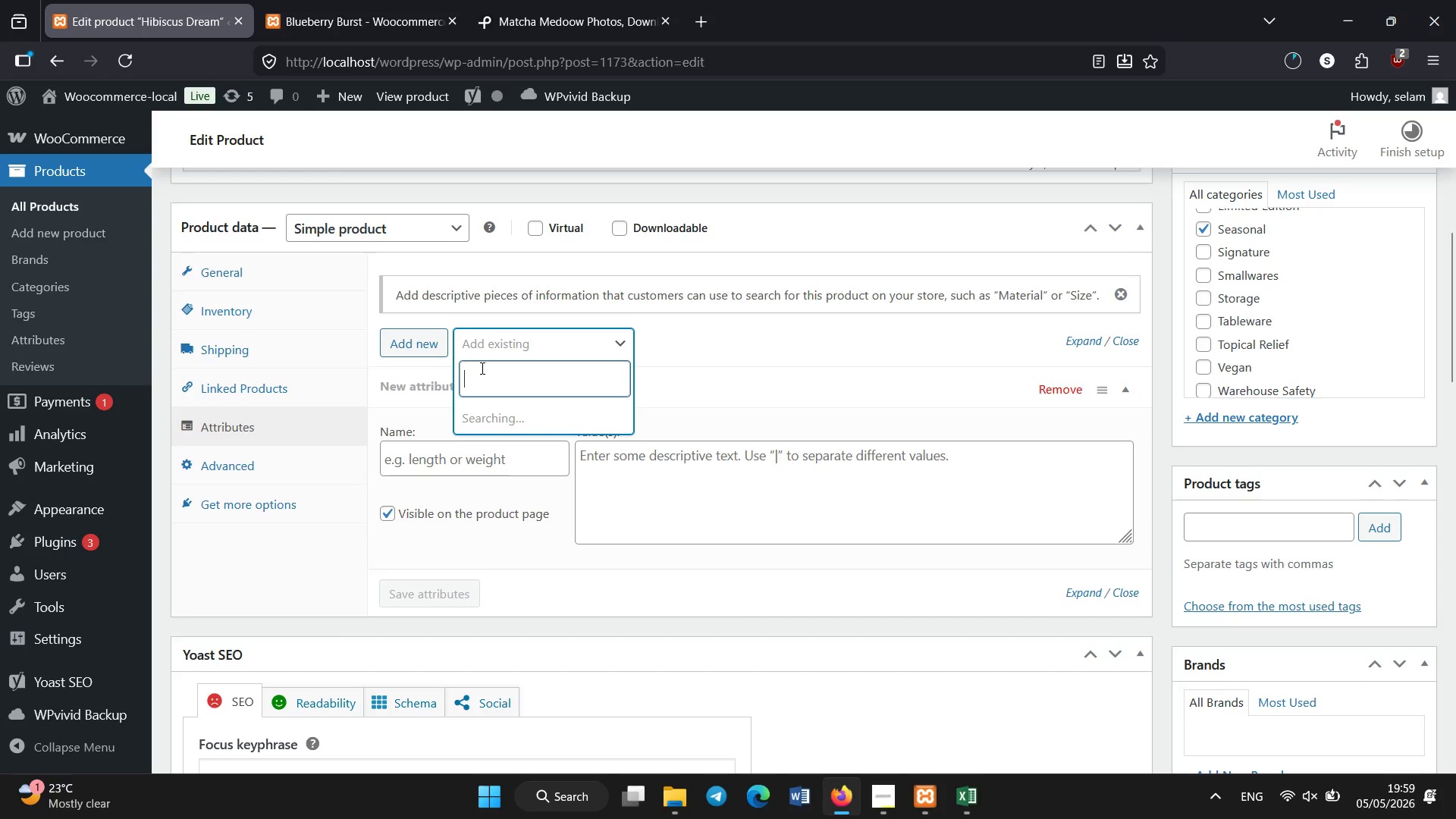 
mouse_move([486, 379])
 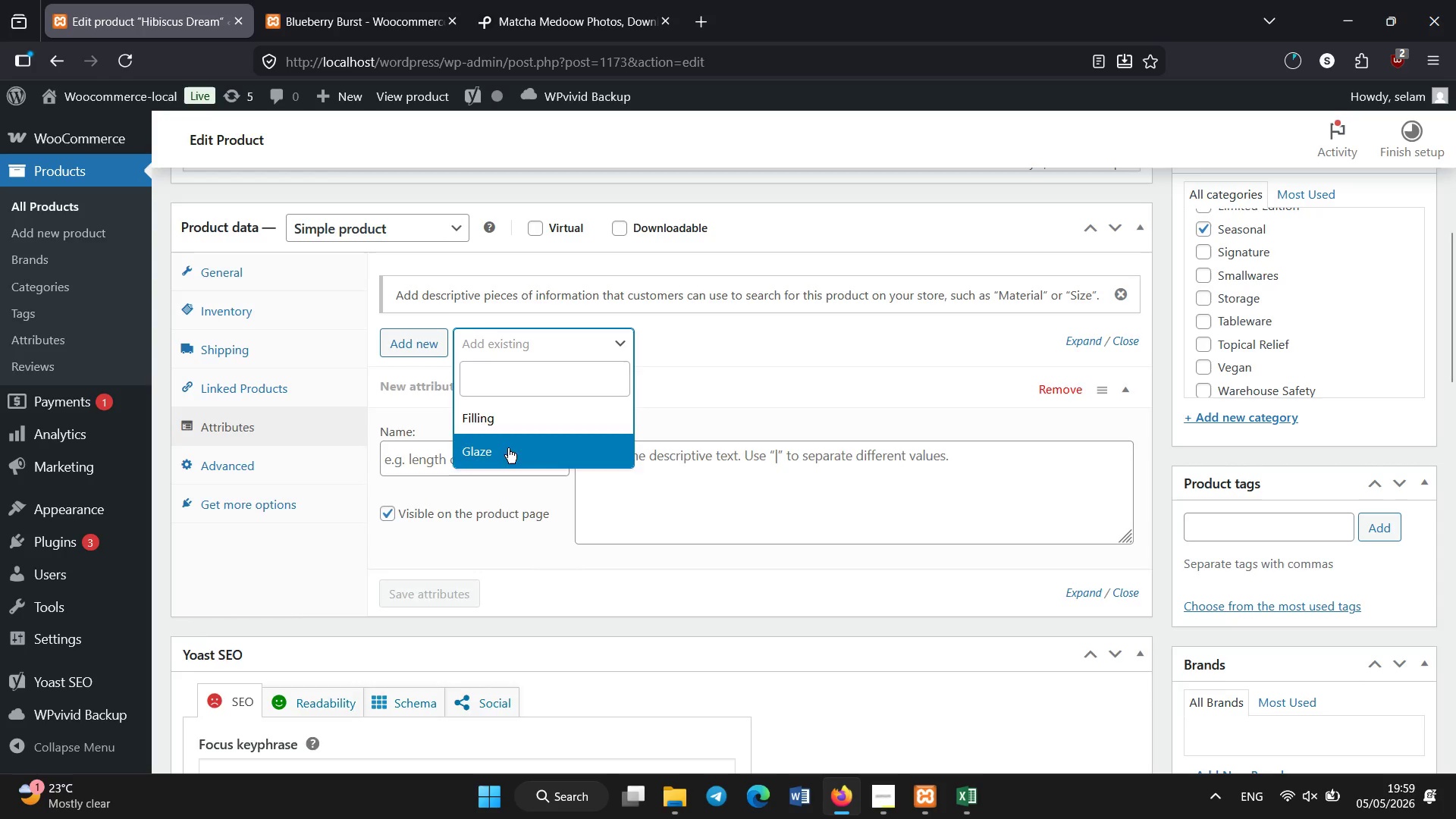 
left_click([508, 448])
 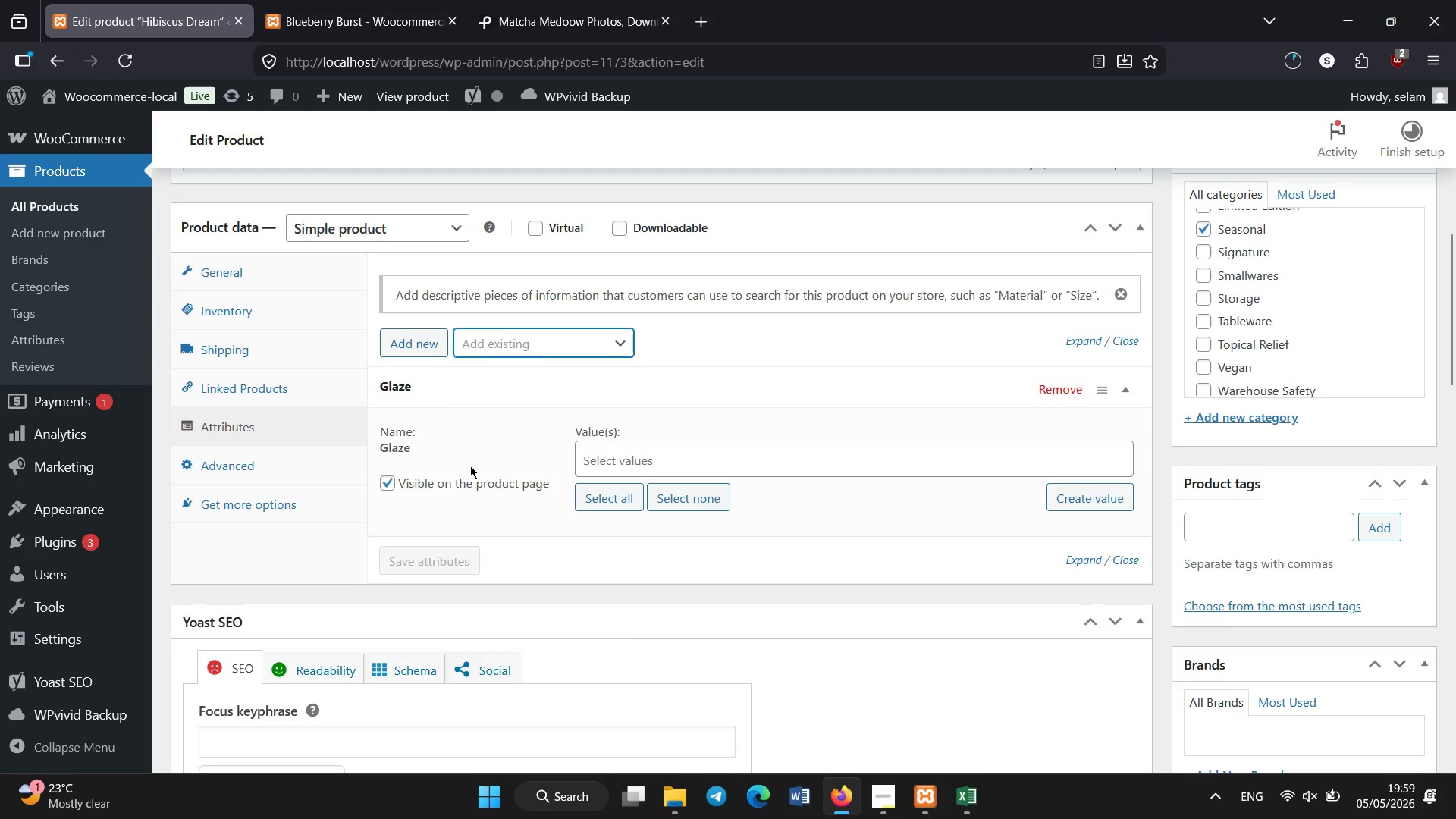 
left_click([481, 342])
 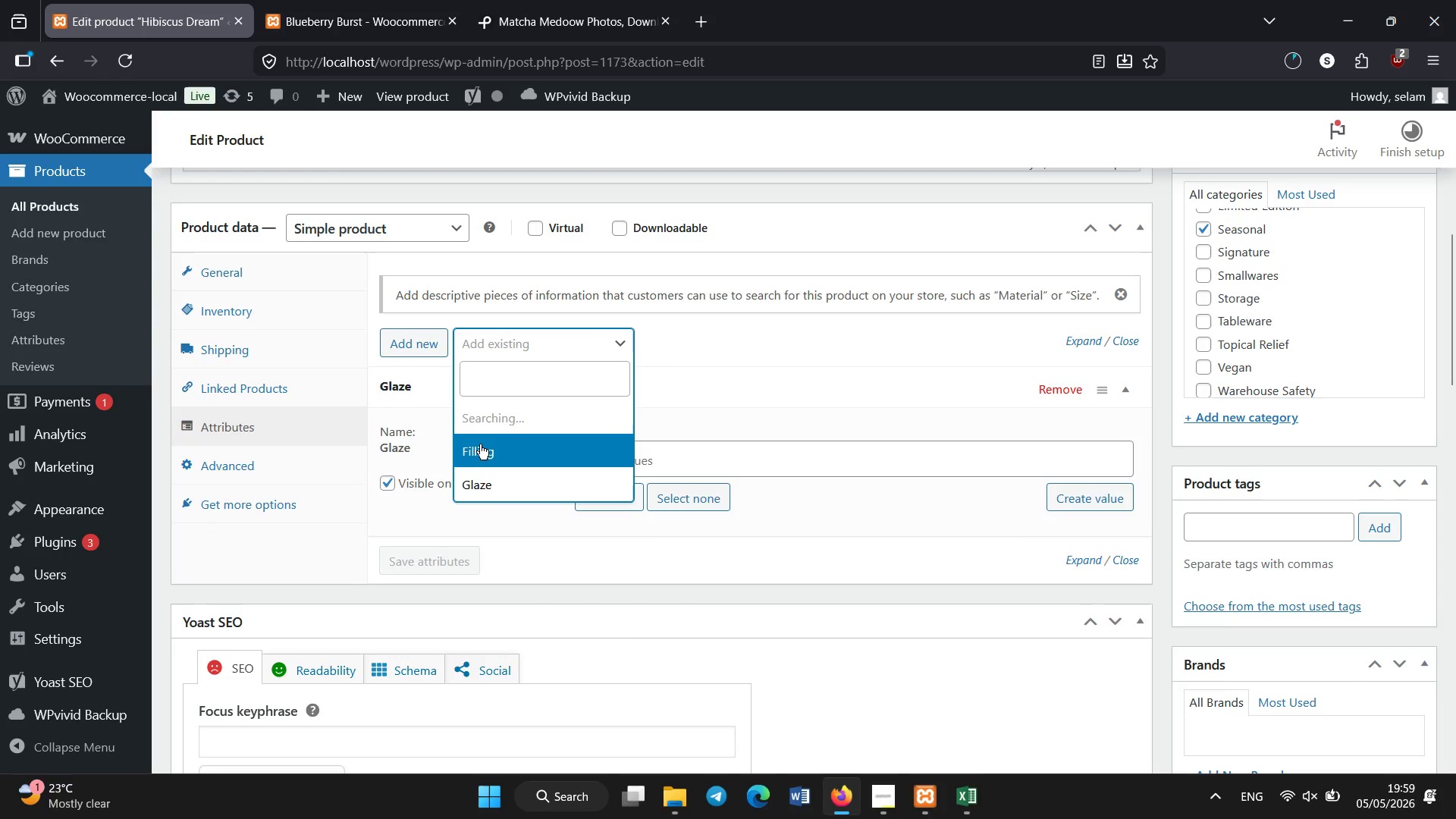 
left_click([480, 446])
 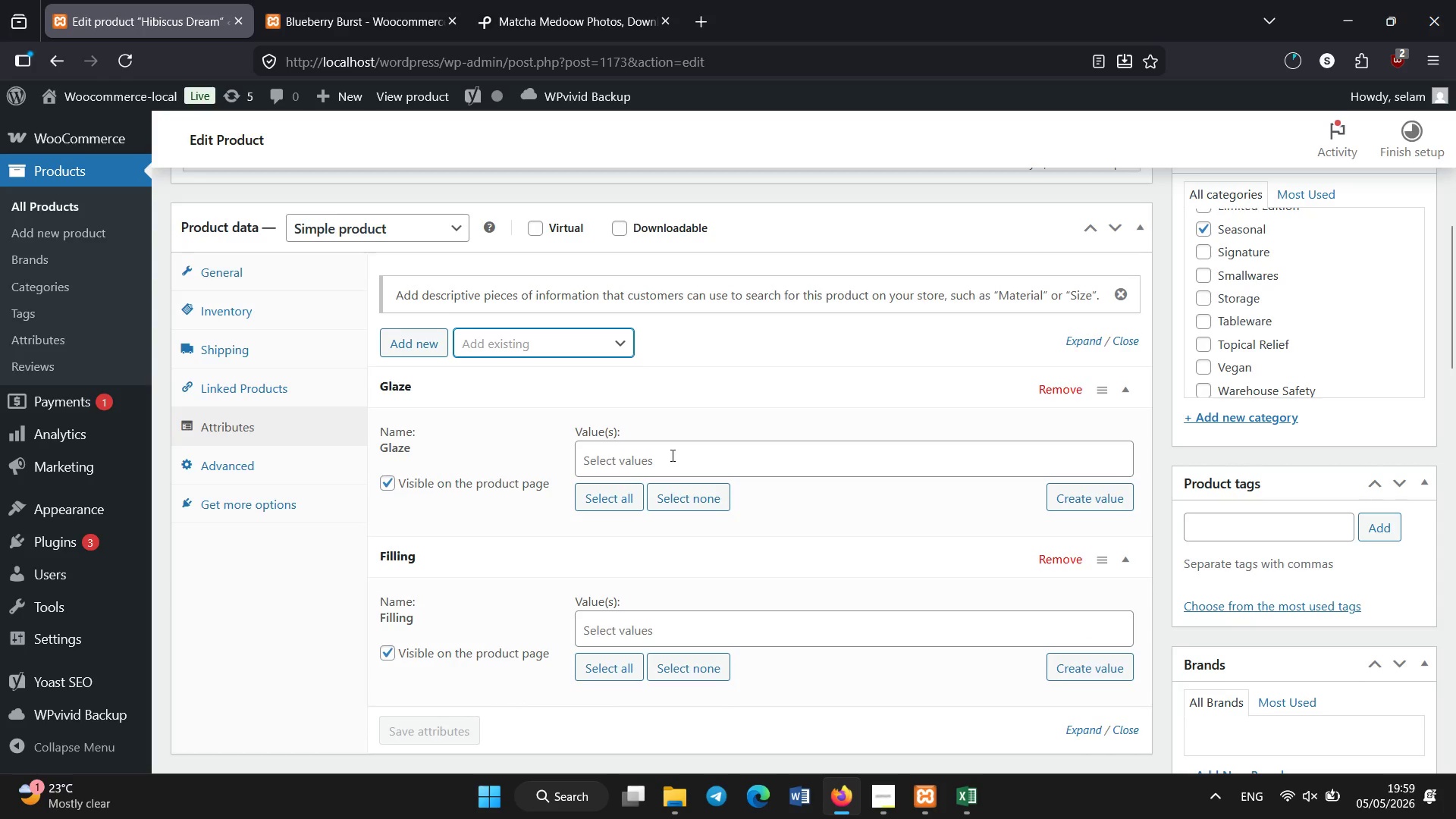 
left_click([673, 456])
 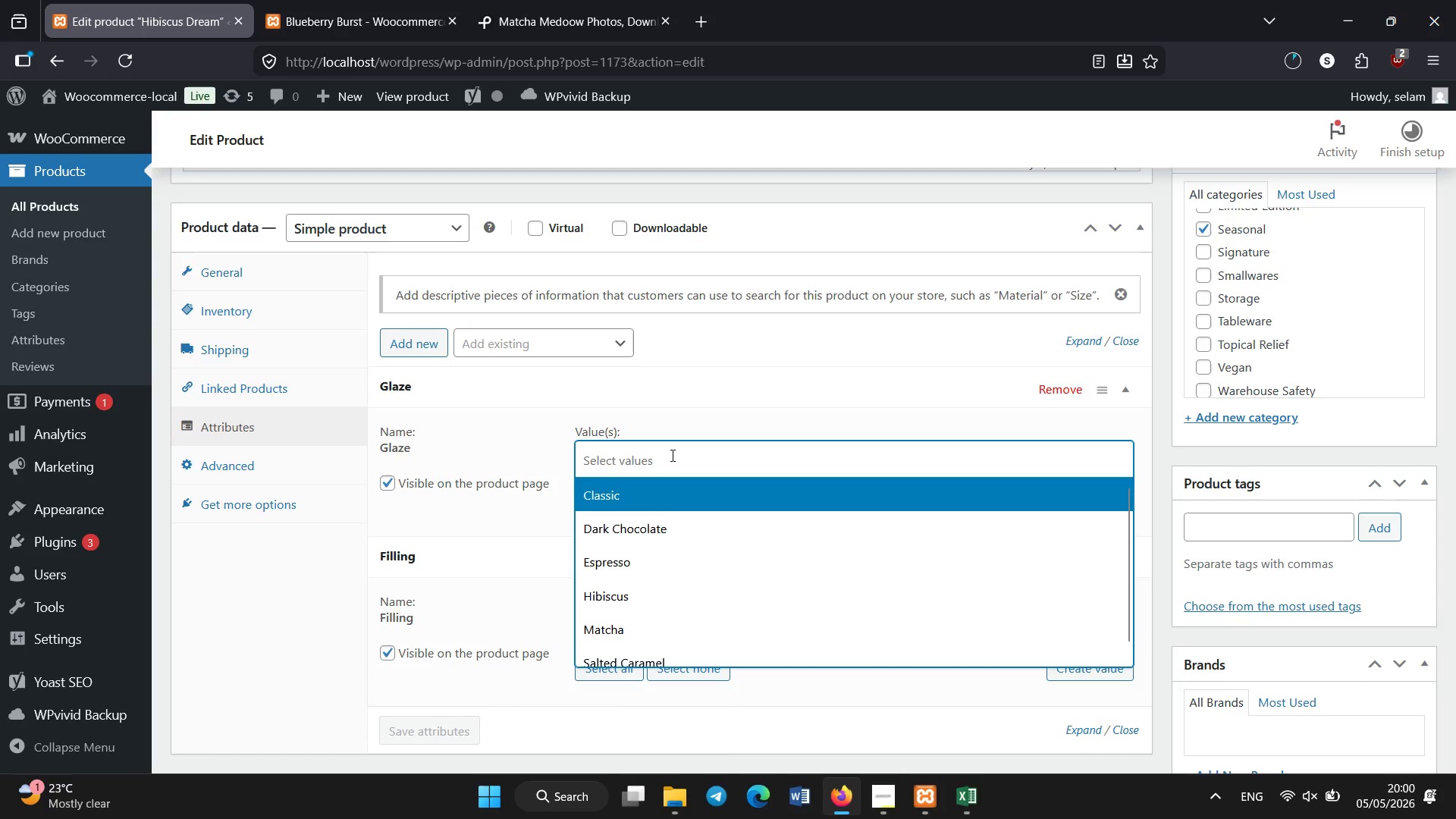 
type(hi)
 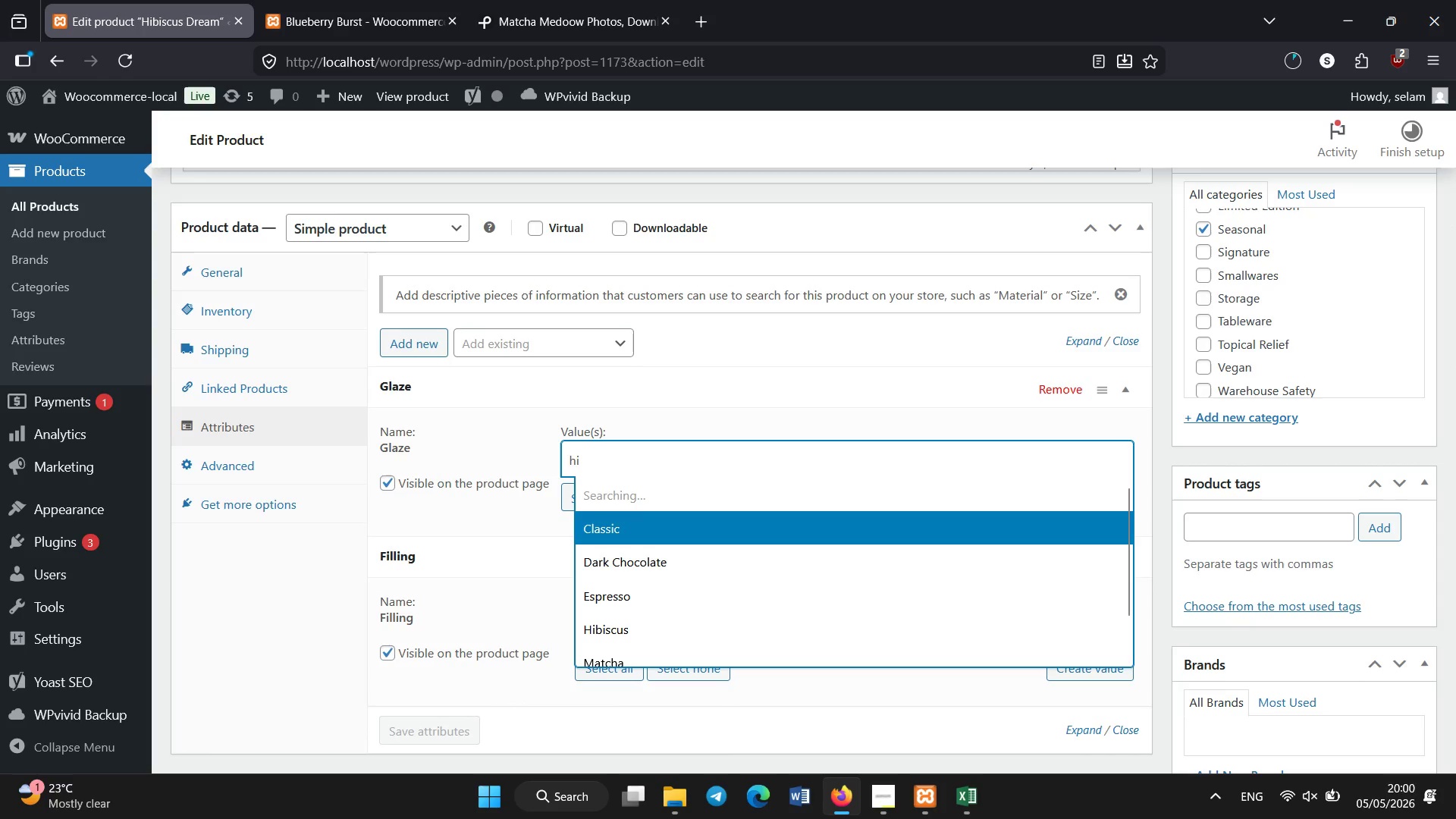 
key(ArrowDown)
 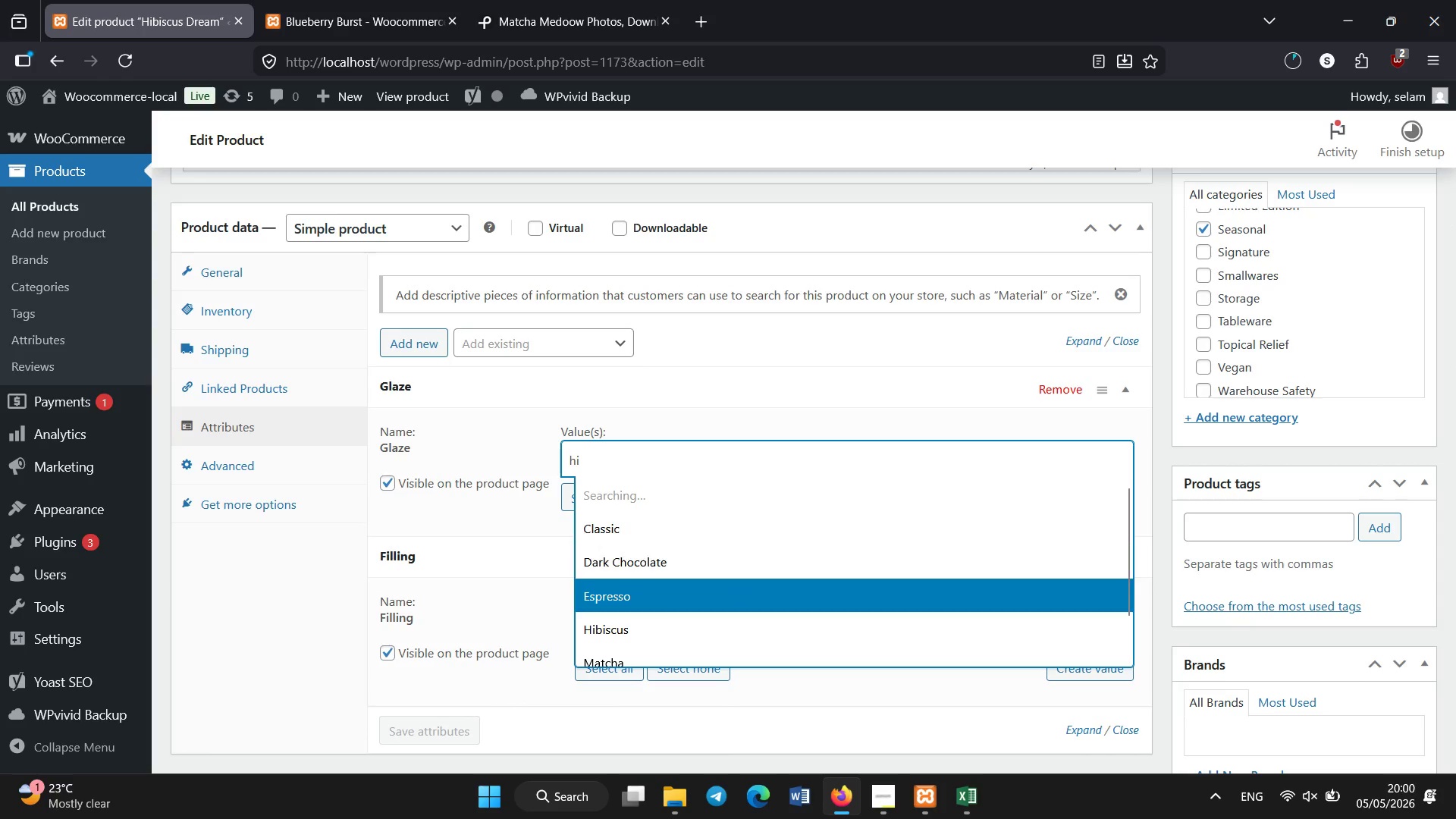 
key(ArrowDown)
 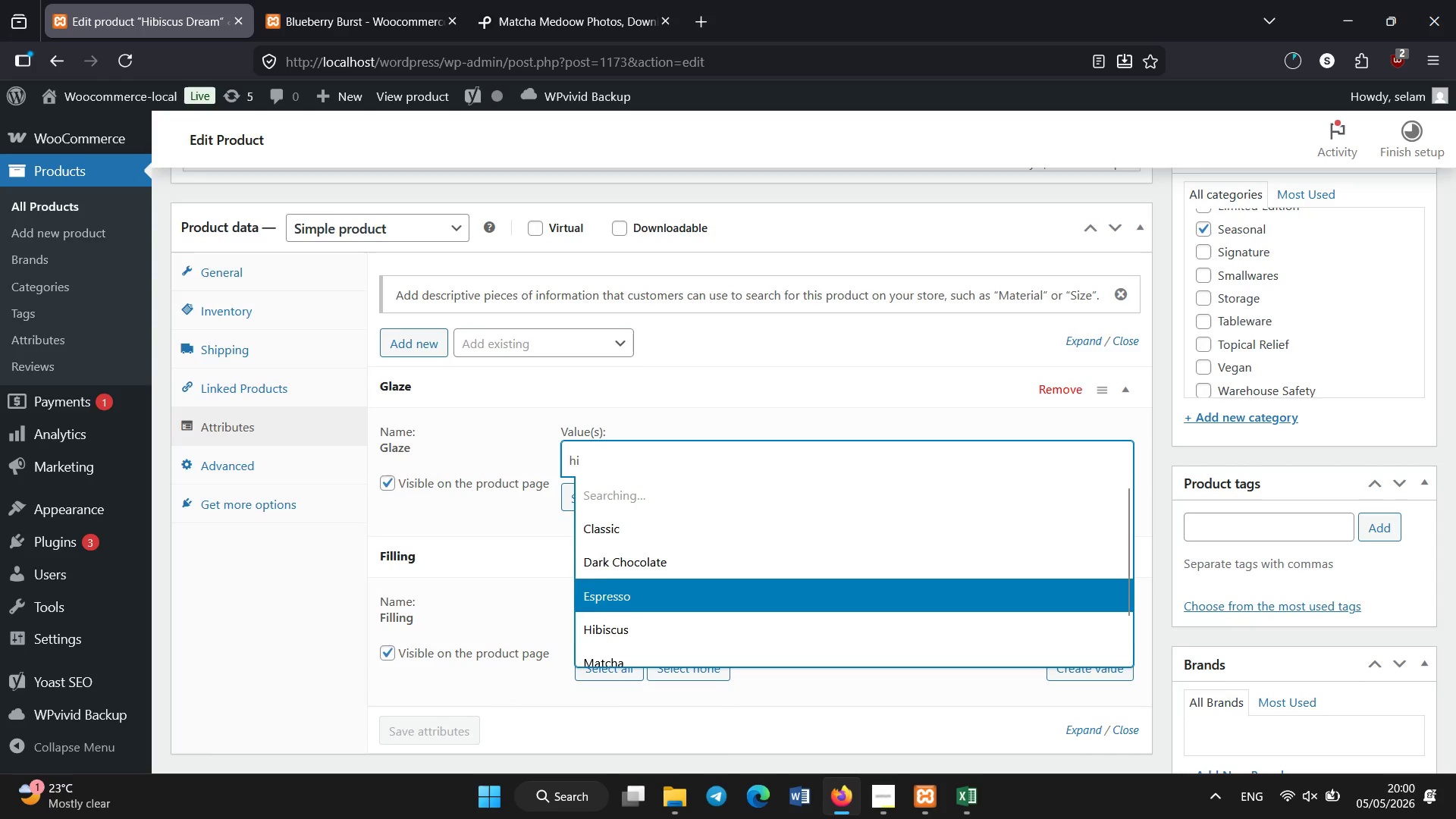 
key(ArrowDown)
 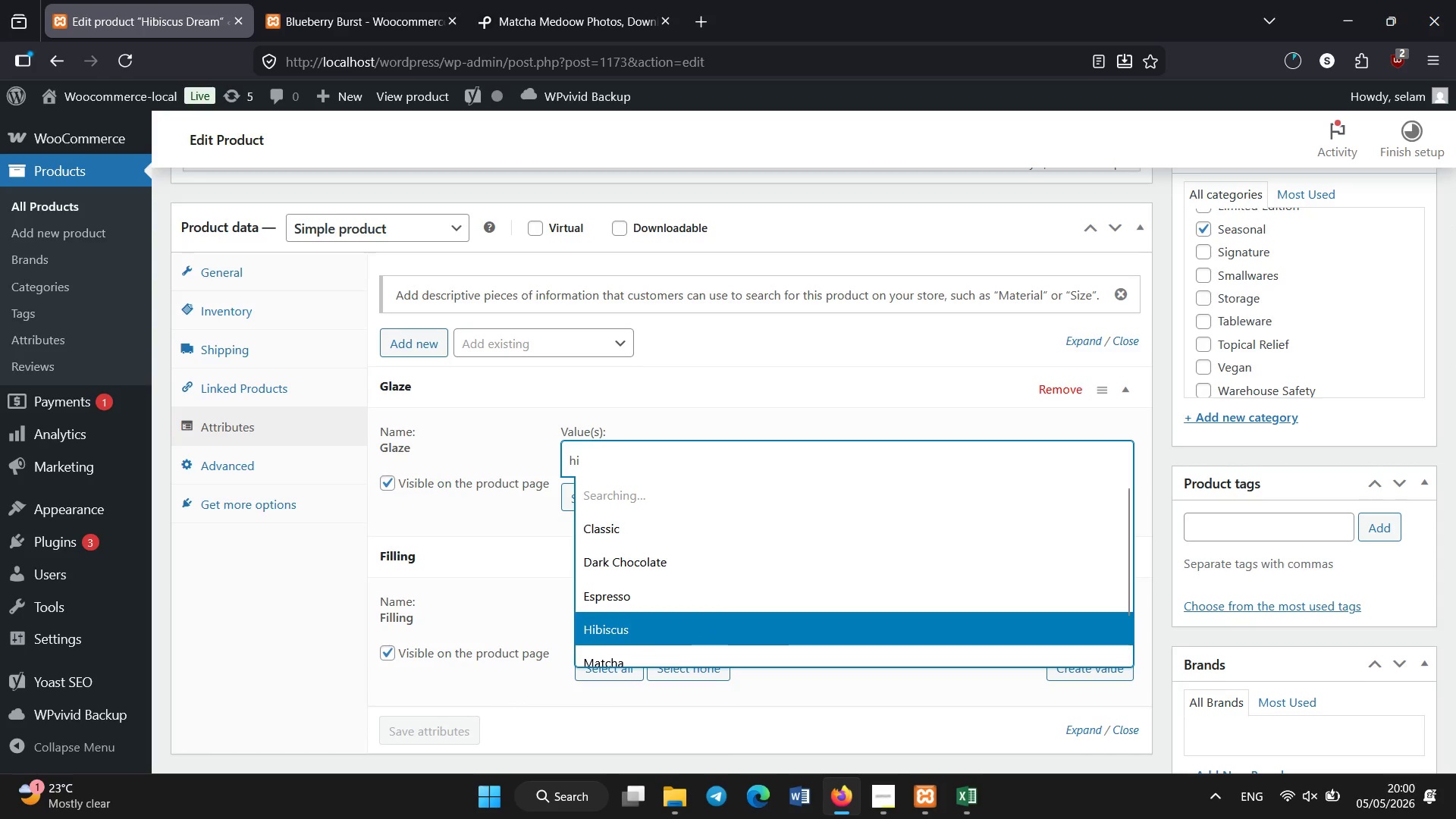 
key(Enter)
 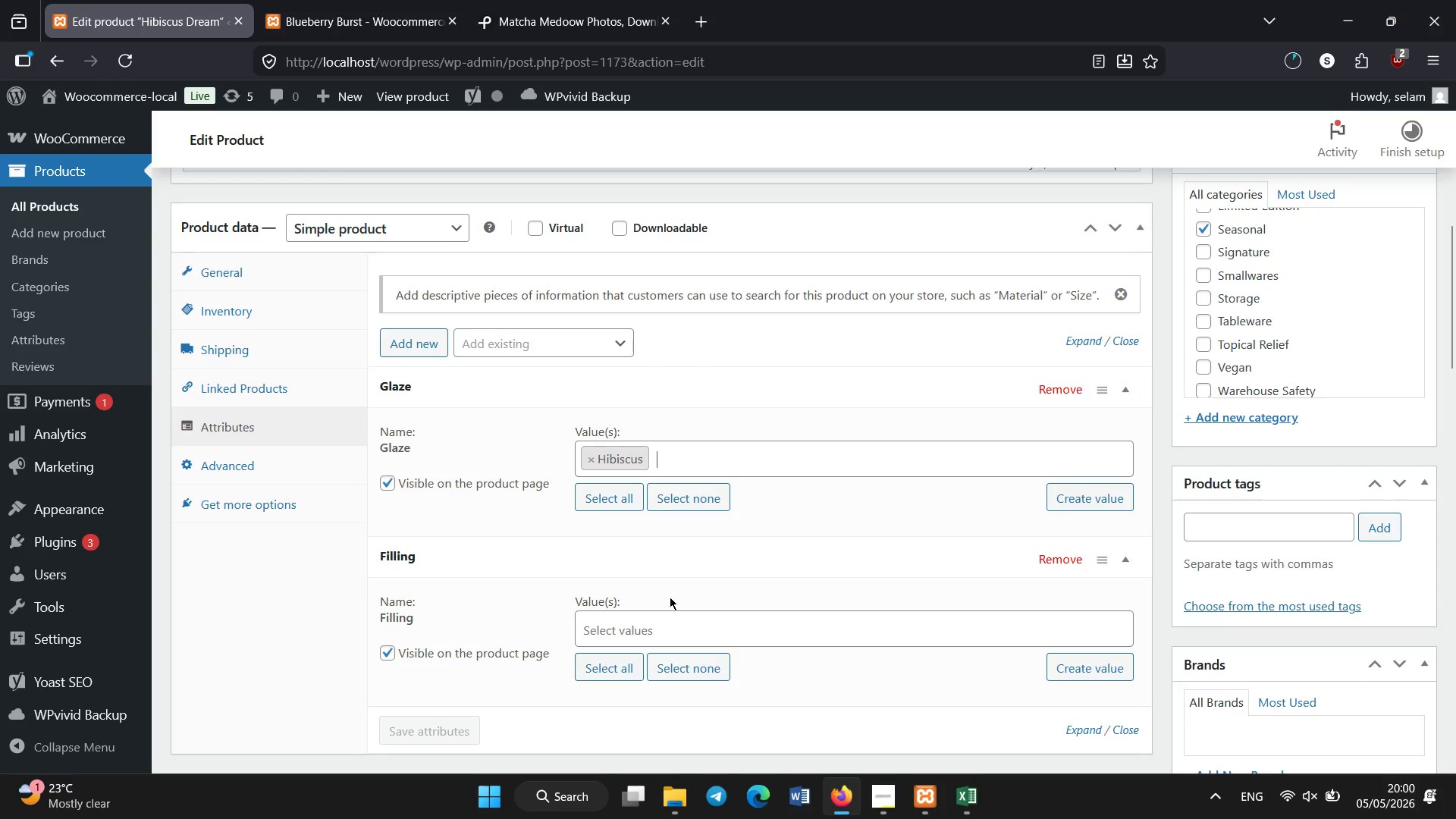 
left_click([648, 620])
 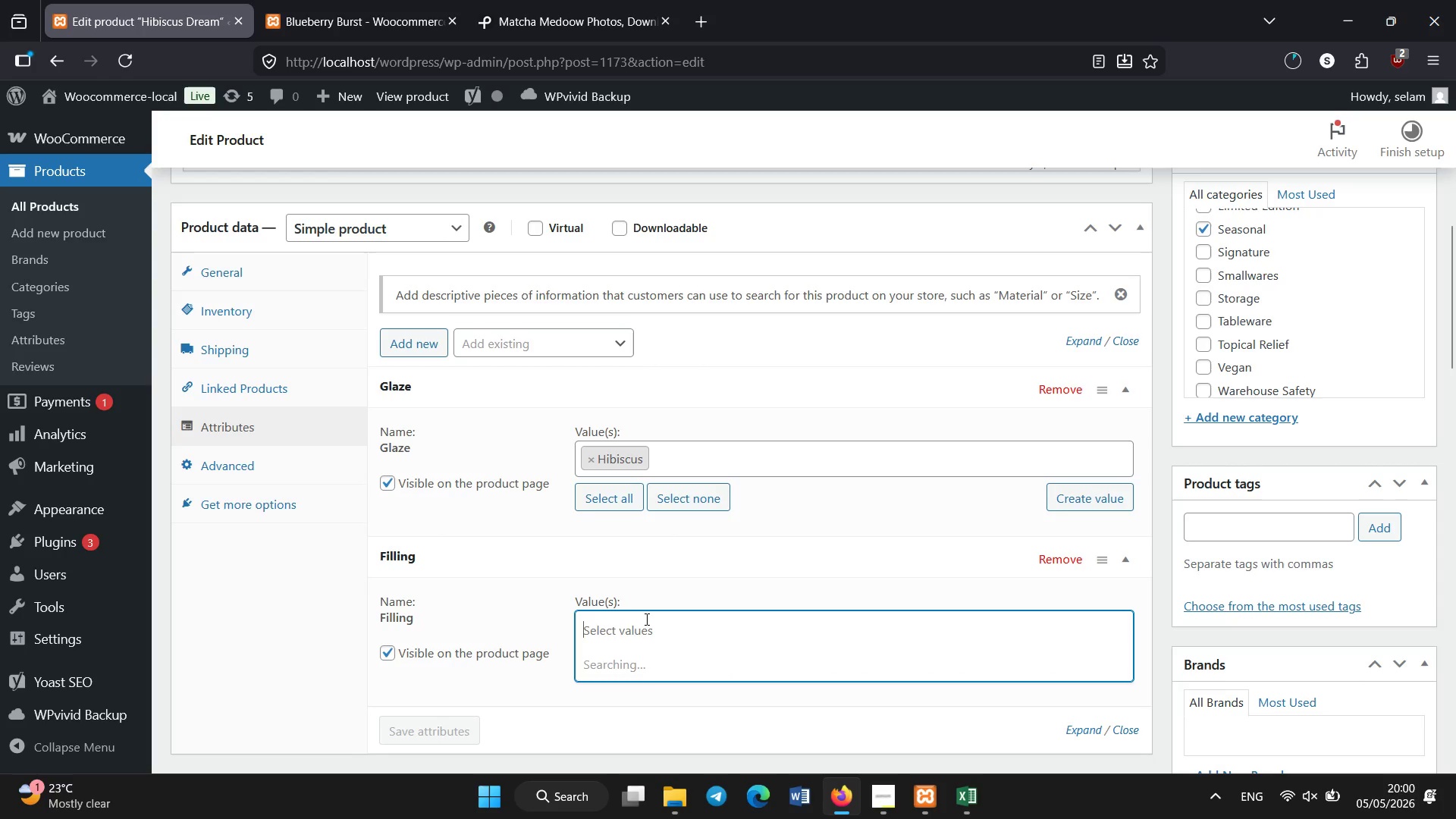 
type(vanilla)
 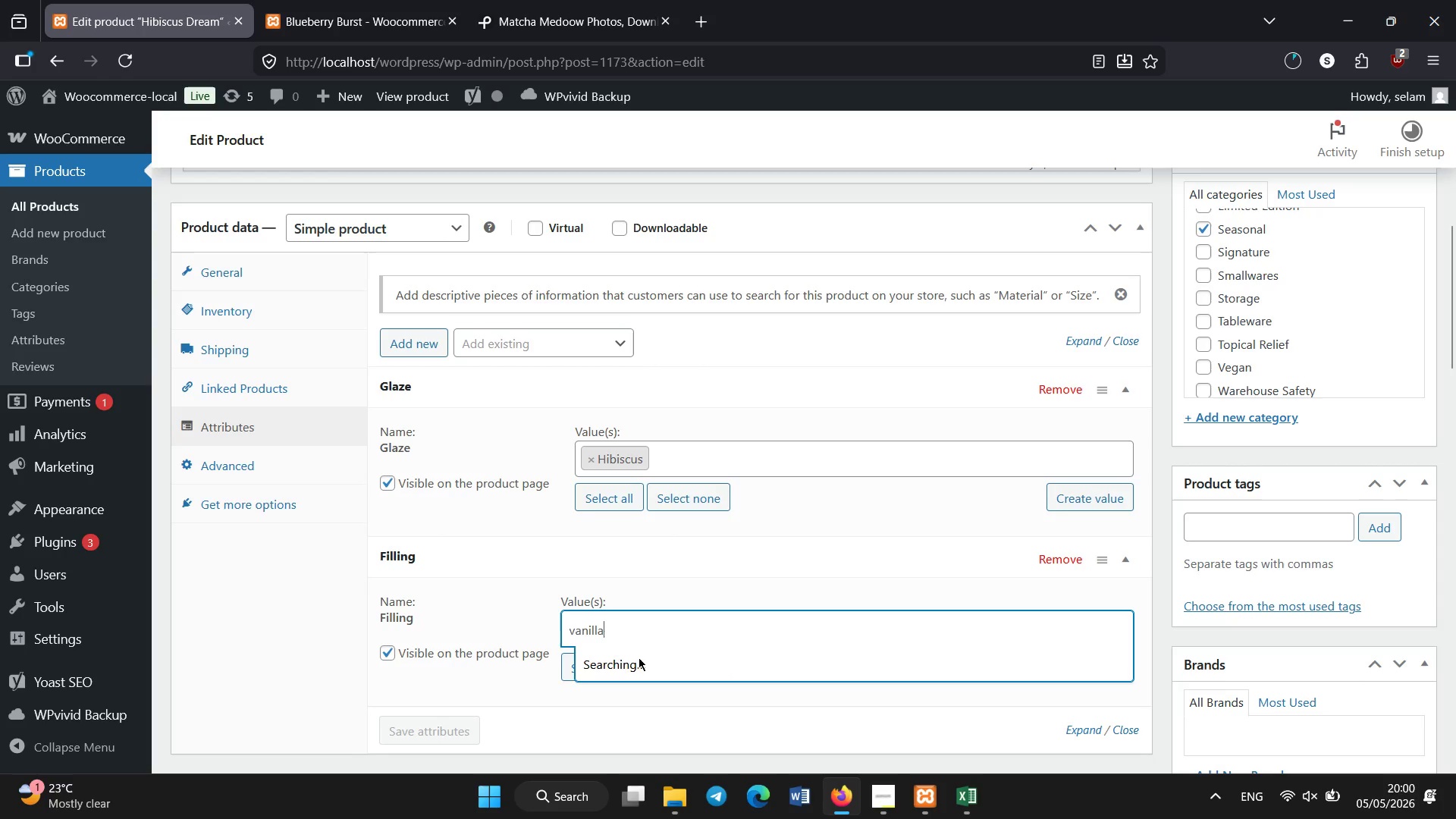 
left_click([632, 659])
 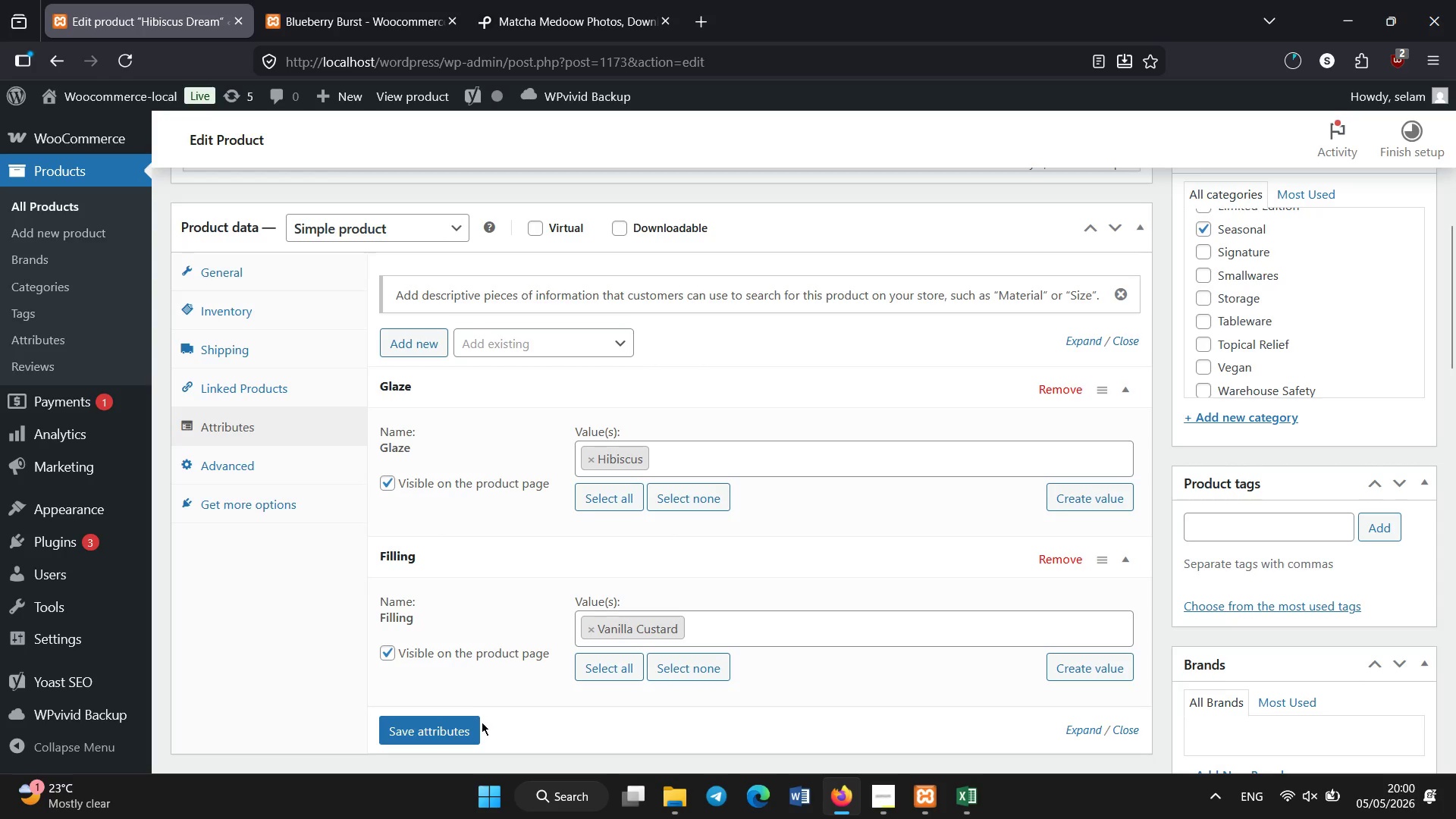 
left_click([447, 733])
 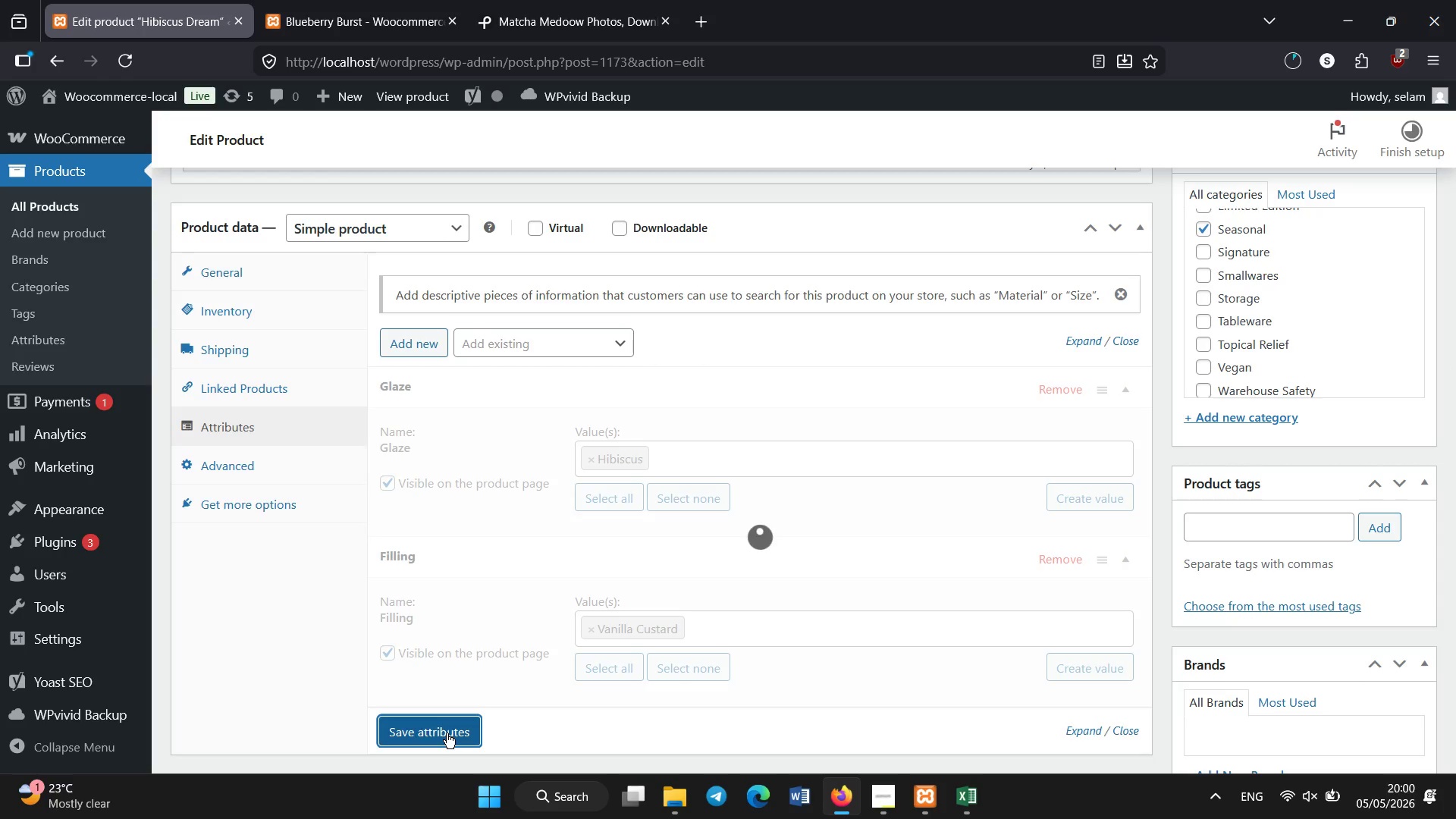 
wait(6.73)
 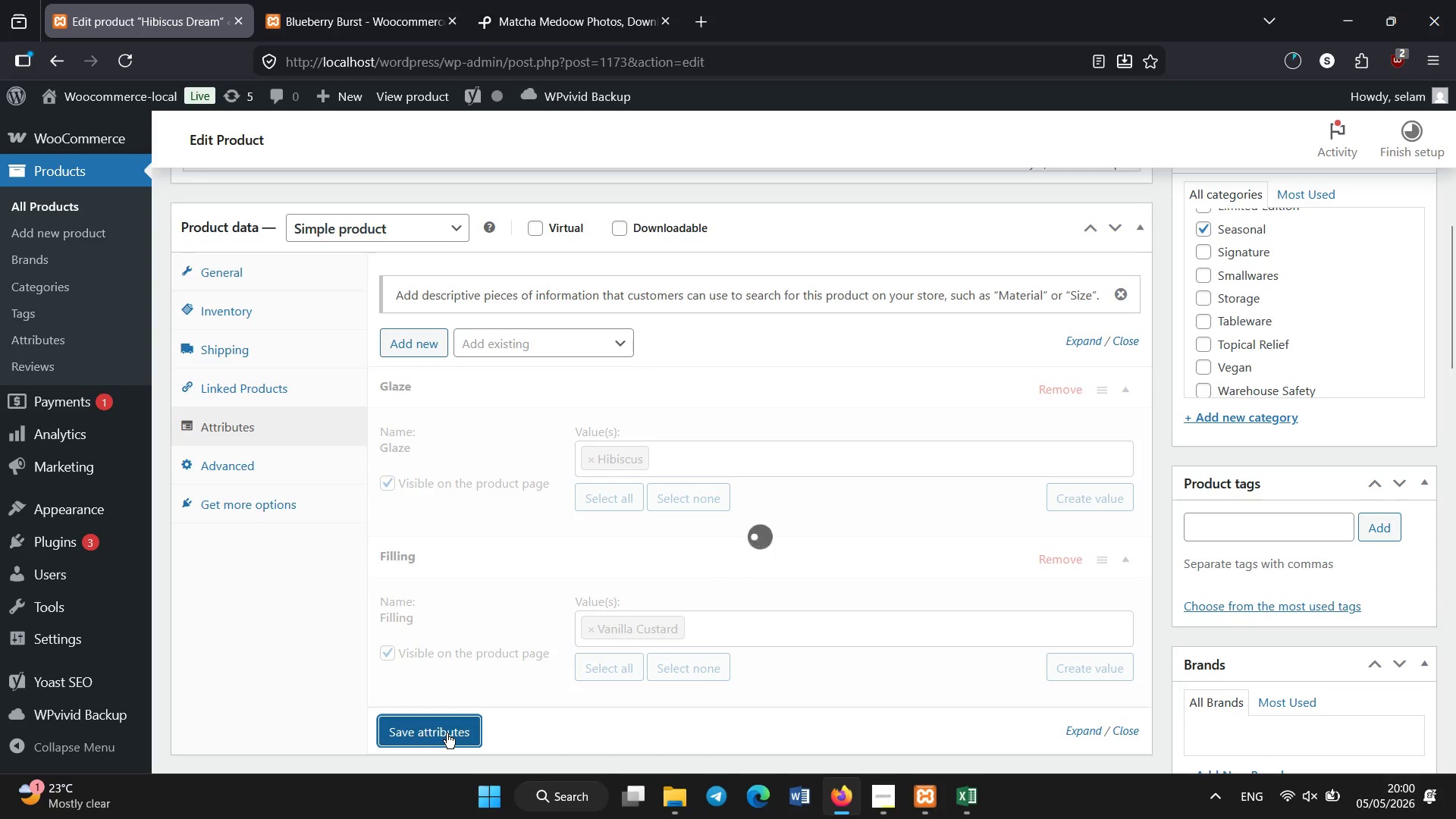 
scroll: coordinate [506, 697], scroll_direction: down, amount: 6.0
 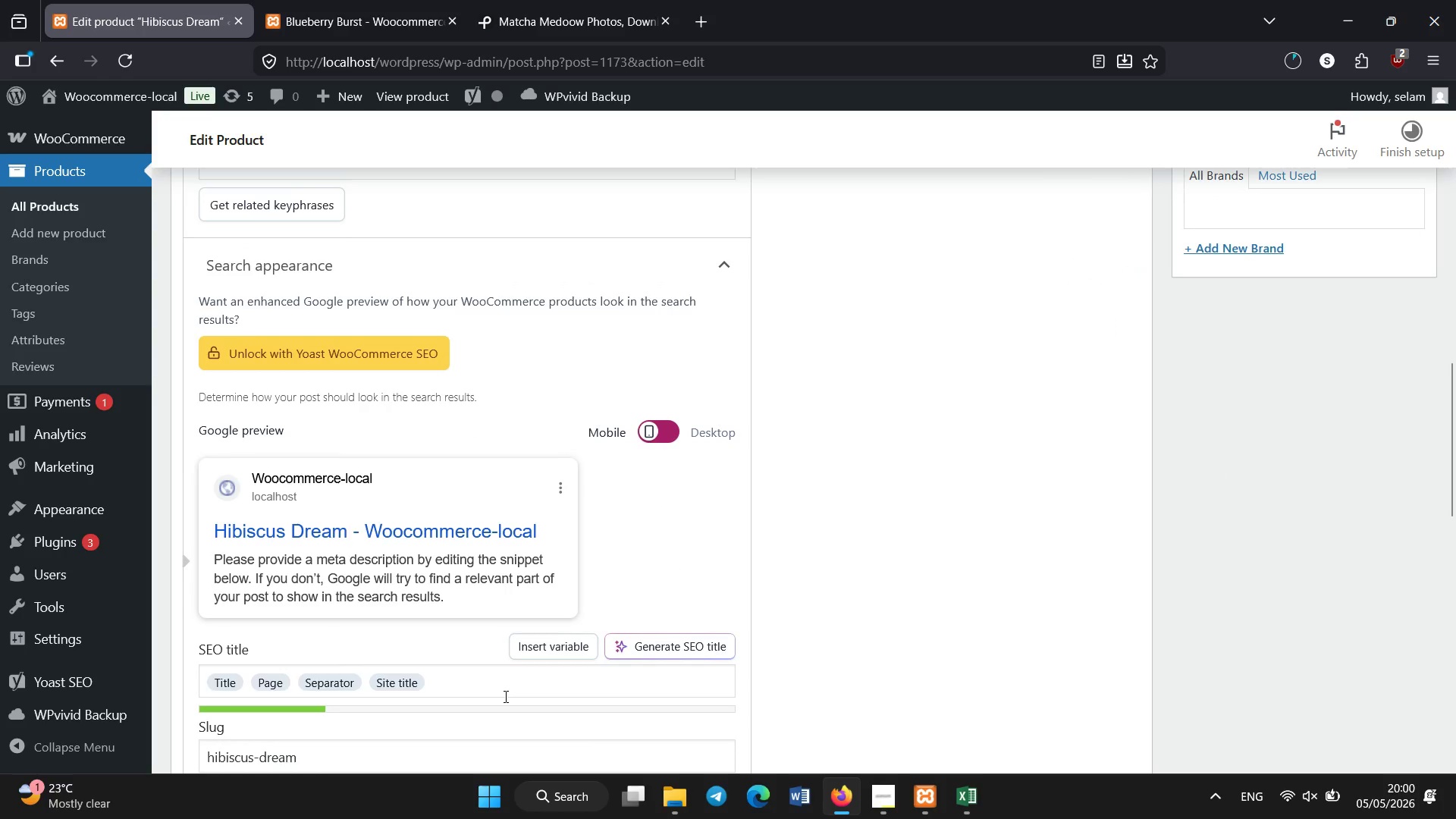 
left_click([392, 320])
 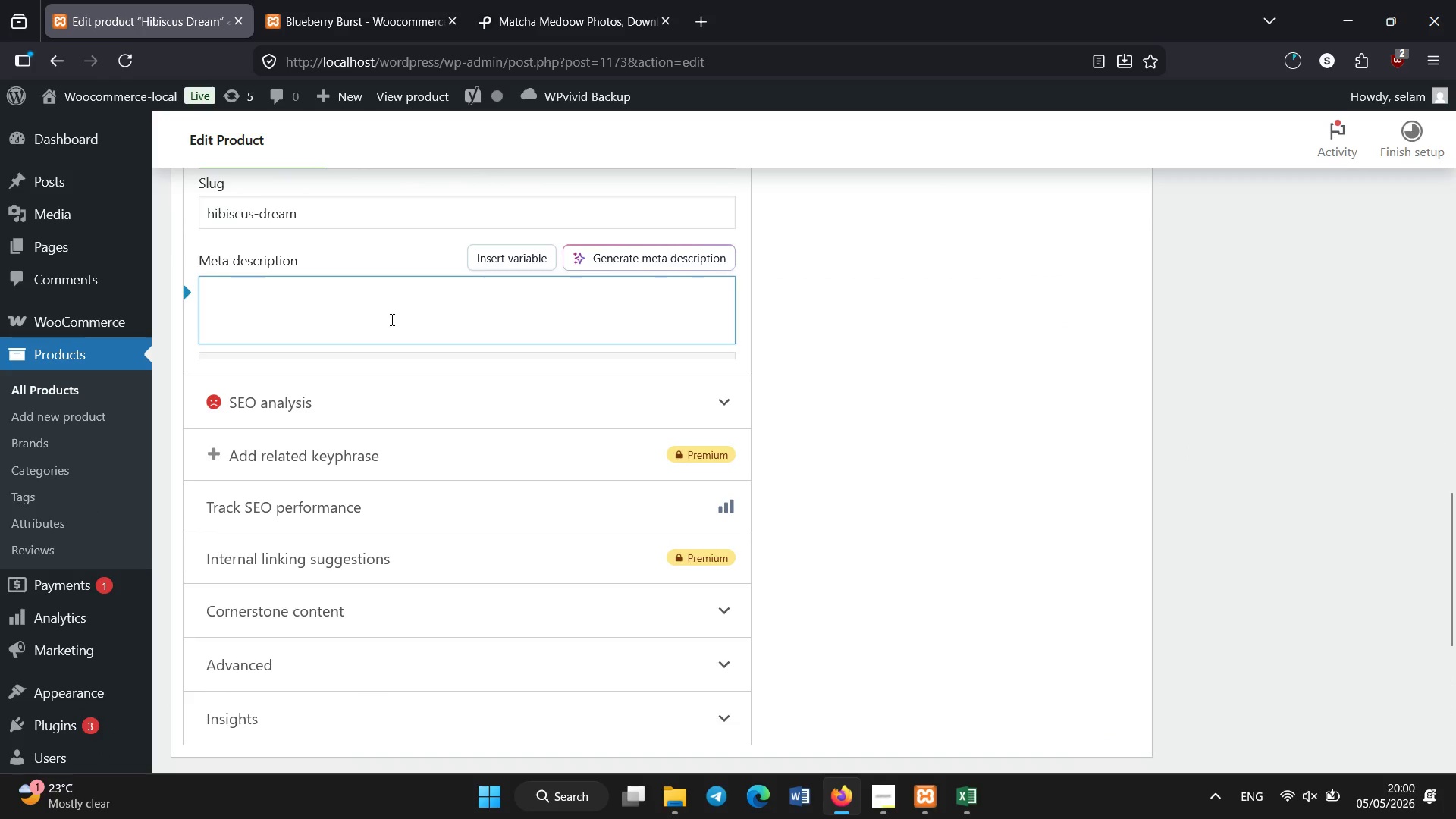 
scroll: coordinate [385, 384], scroll_direction: down, amount: 6.0
 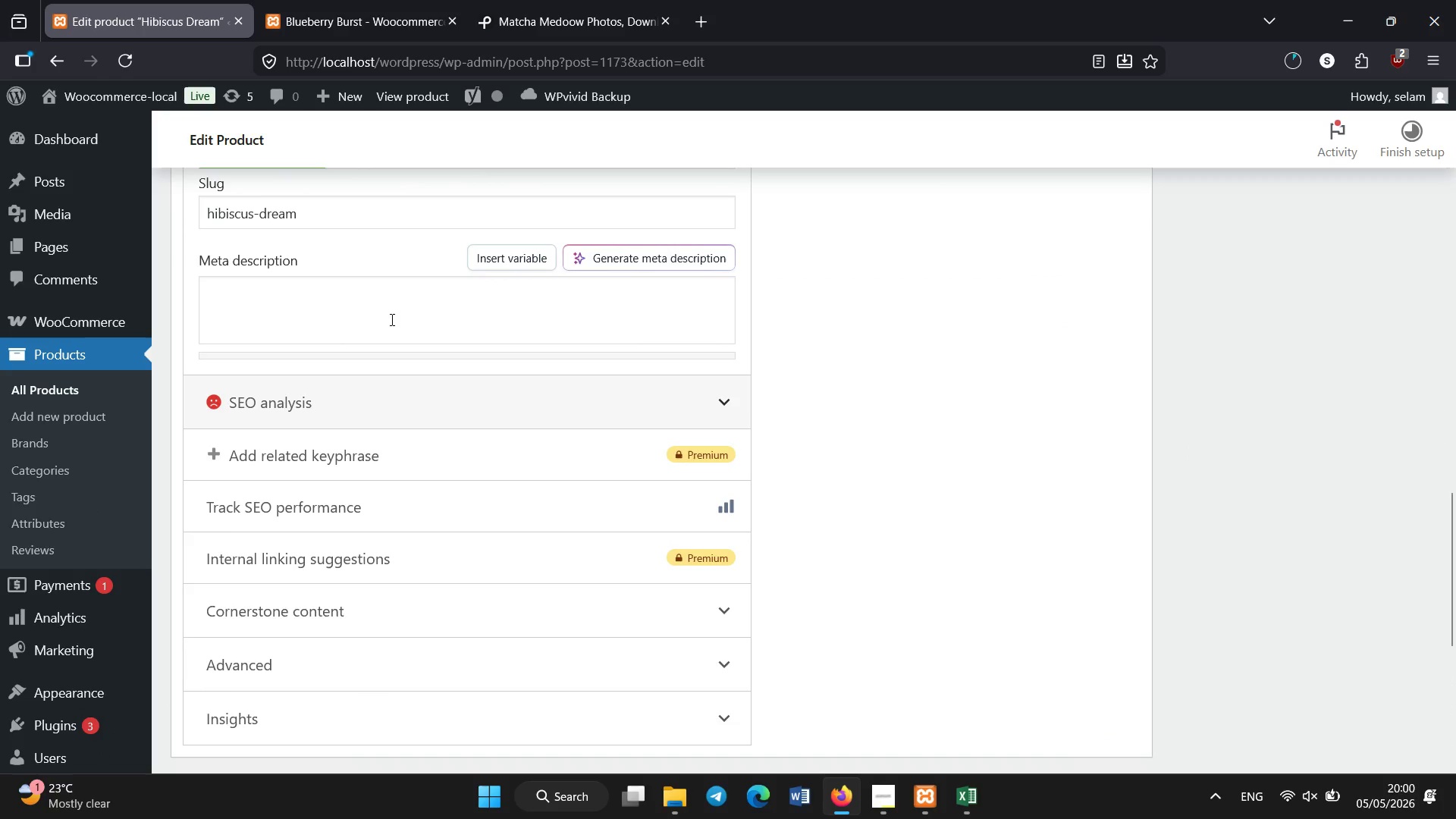 
type(Enjoy an artisan hand-crafeted Hibiscus De)
key(Backspace)
type(ream donut with floral hibiscus glaze and creamy filling )
key(Backspace)
type(, perfect for a soft sweet experience.)
 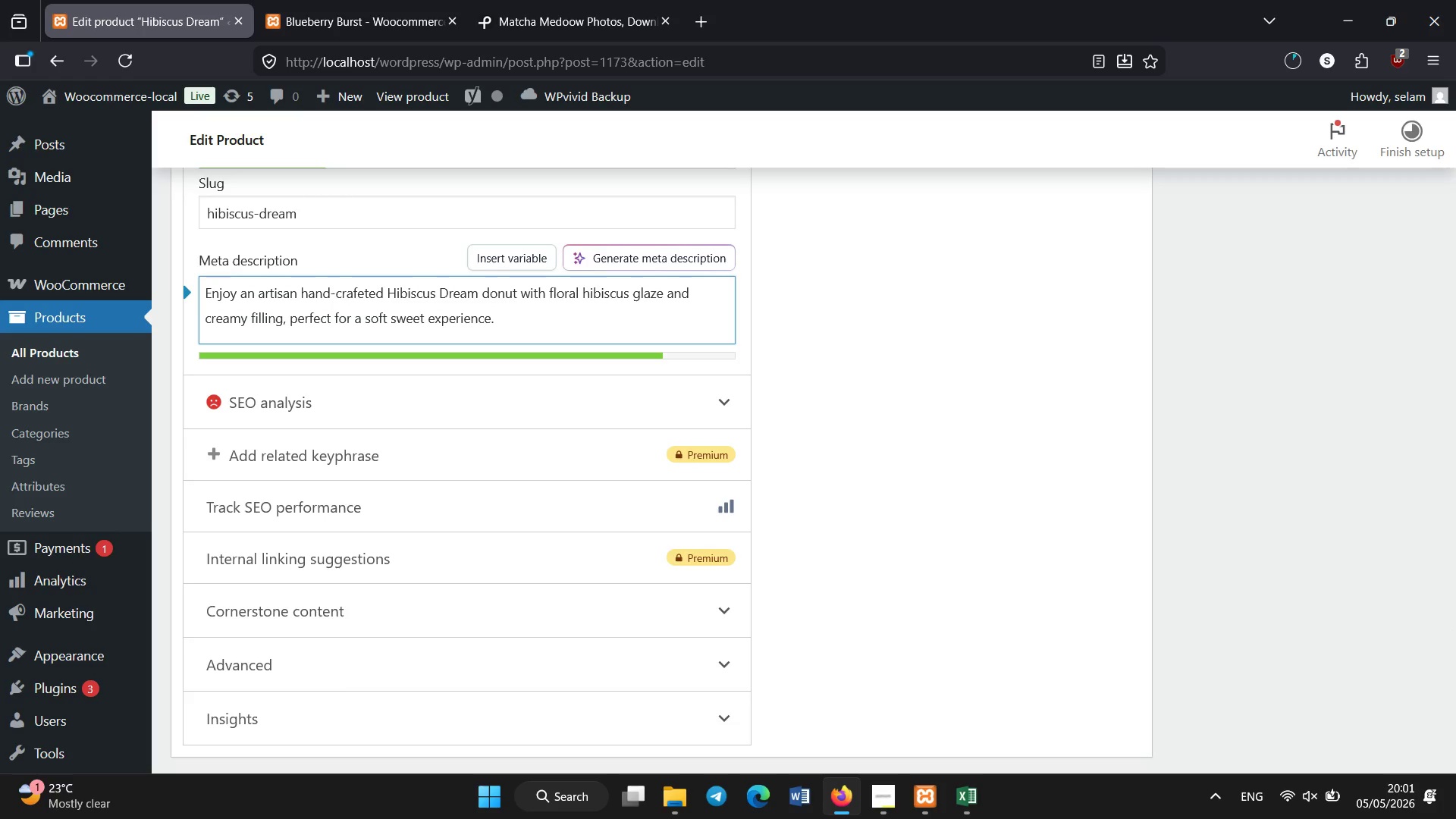 
scroll: coordinate [392, 320], scroll_direction: none, amount: 0.0
 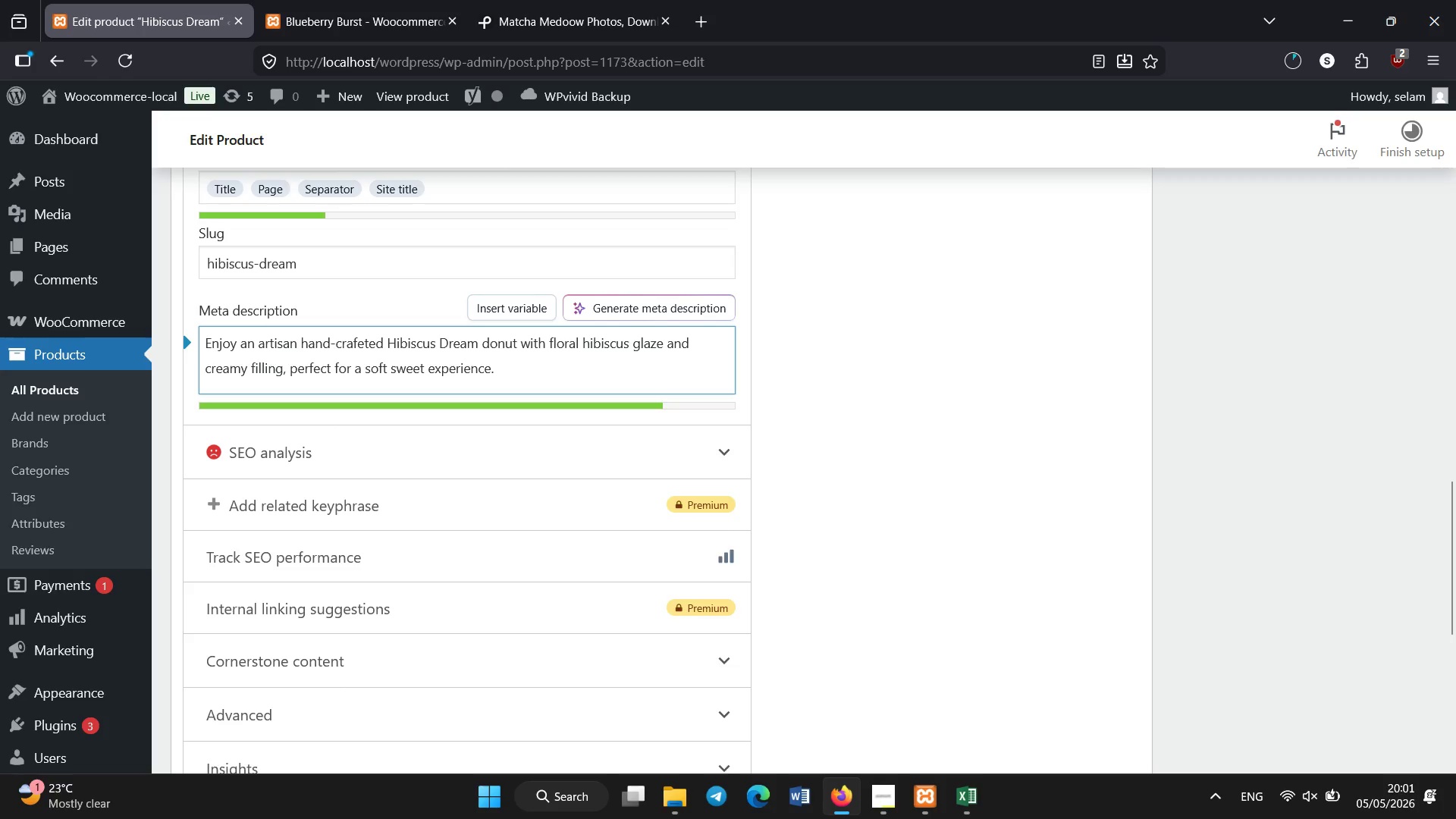 
scroll: coordinate [392, 320], scroll_direction: up, amount: 2.0
 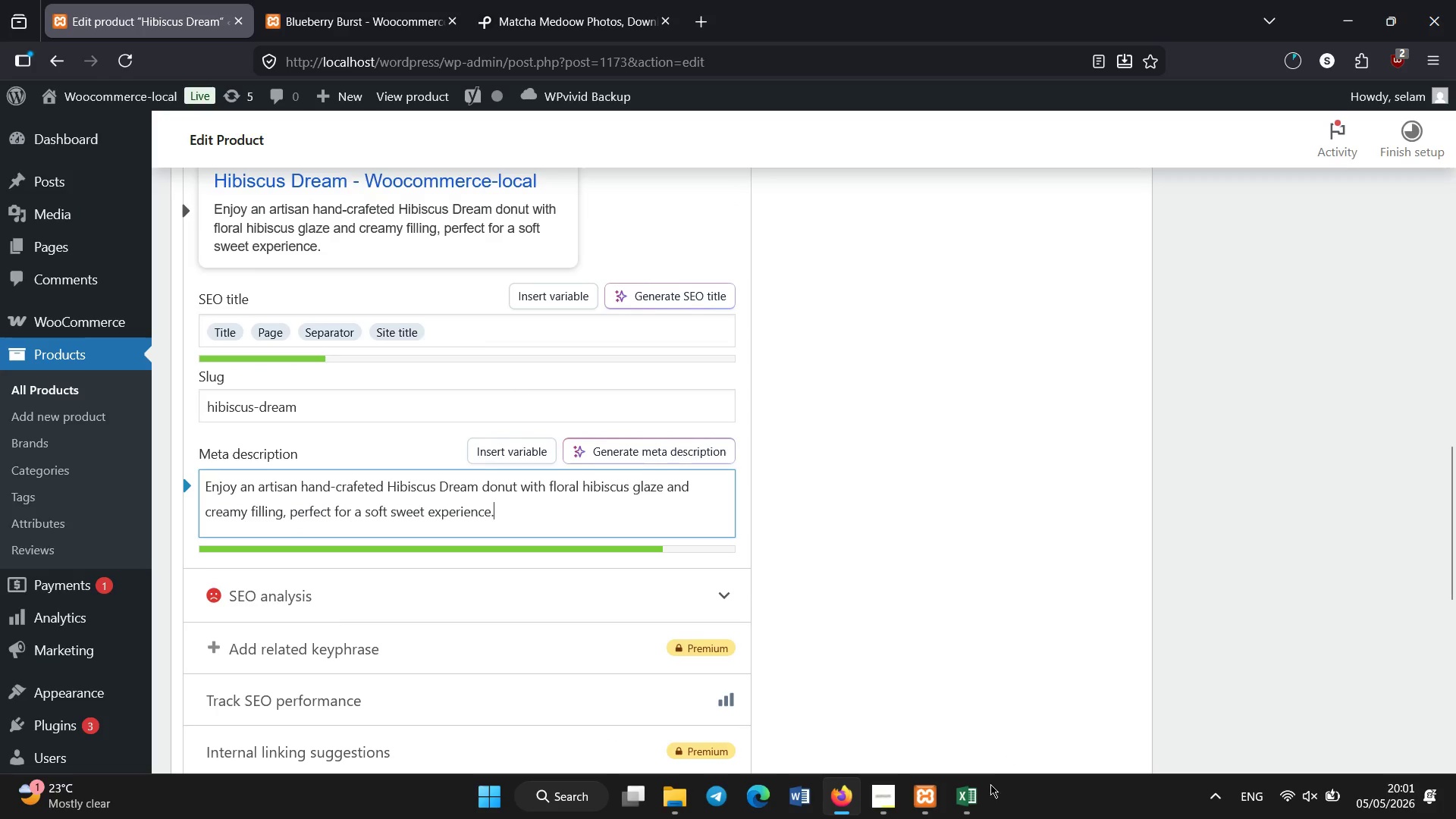 
left_click([959, 818])
 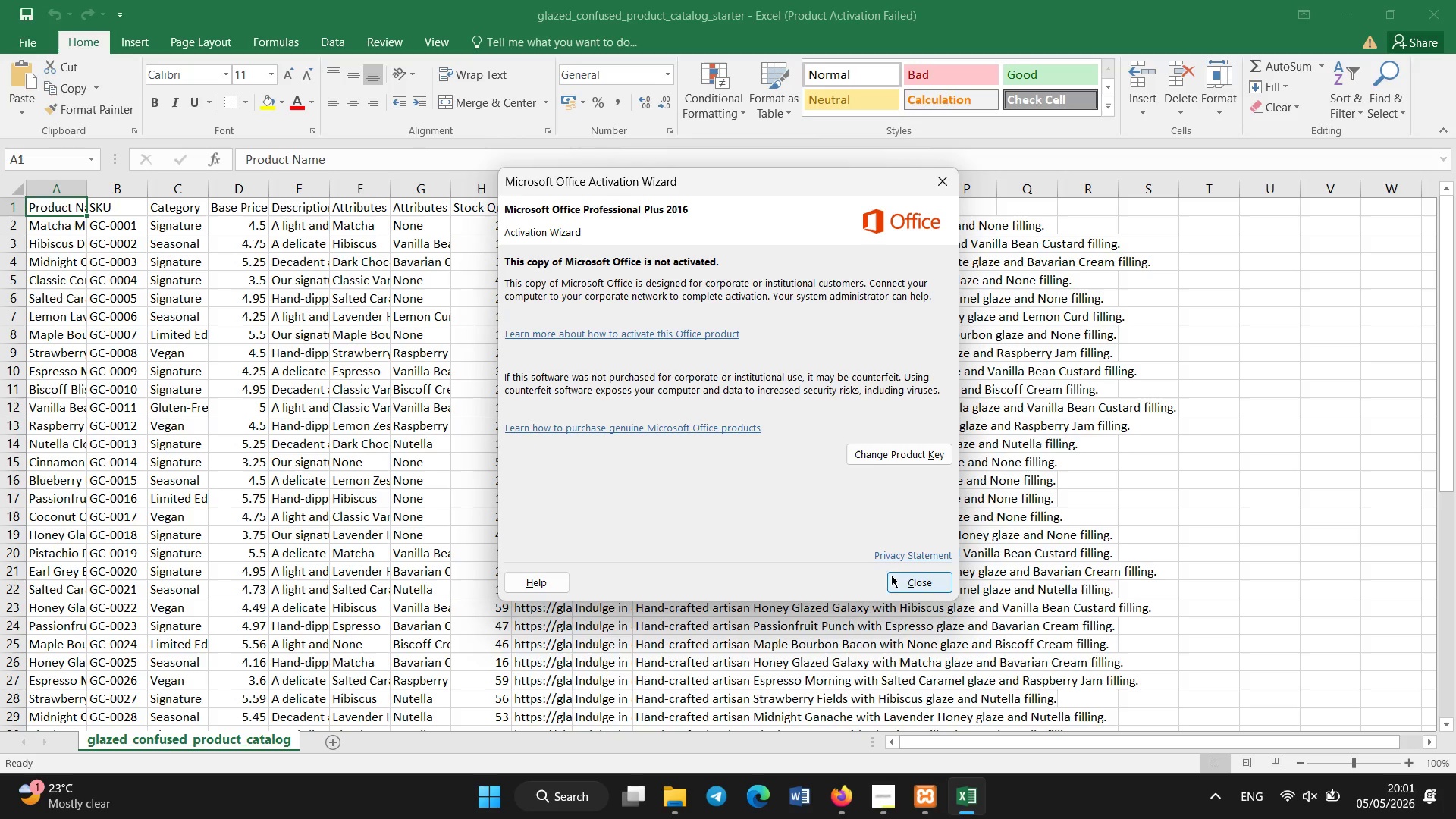 
left_click([908, 585])
 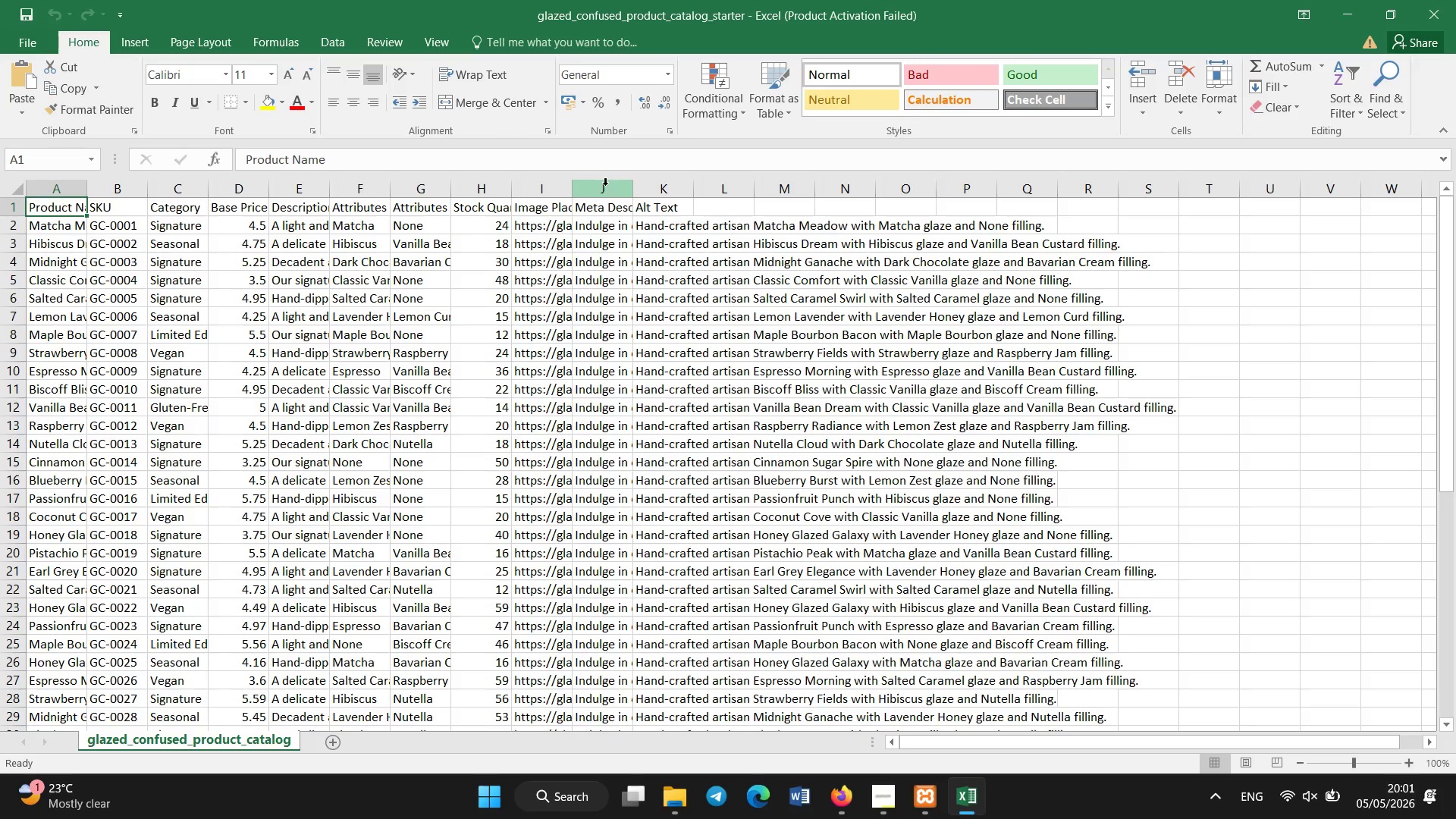 
left_click_drag(start_coordinate=[573, 194], to_coordinate=[968, 198])
 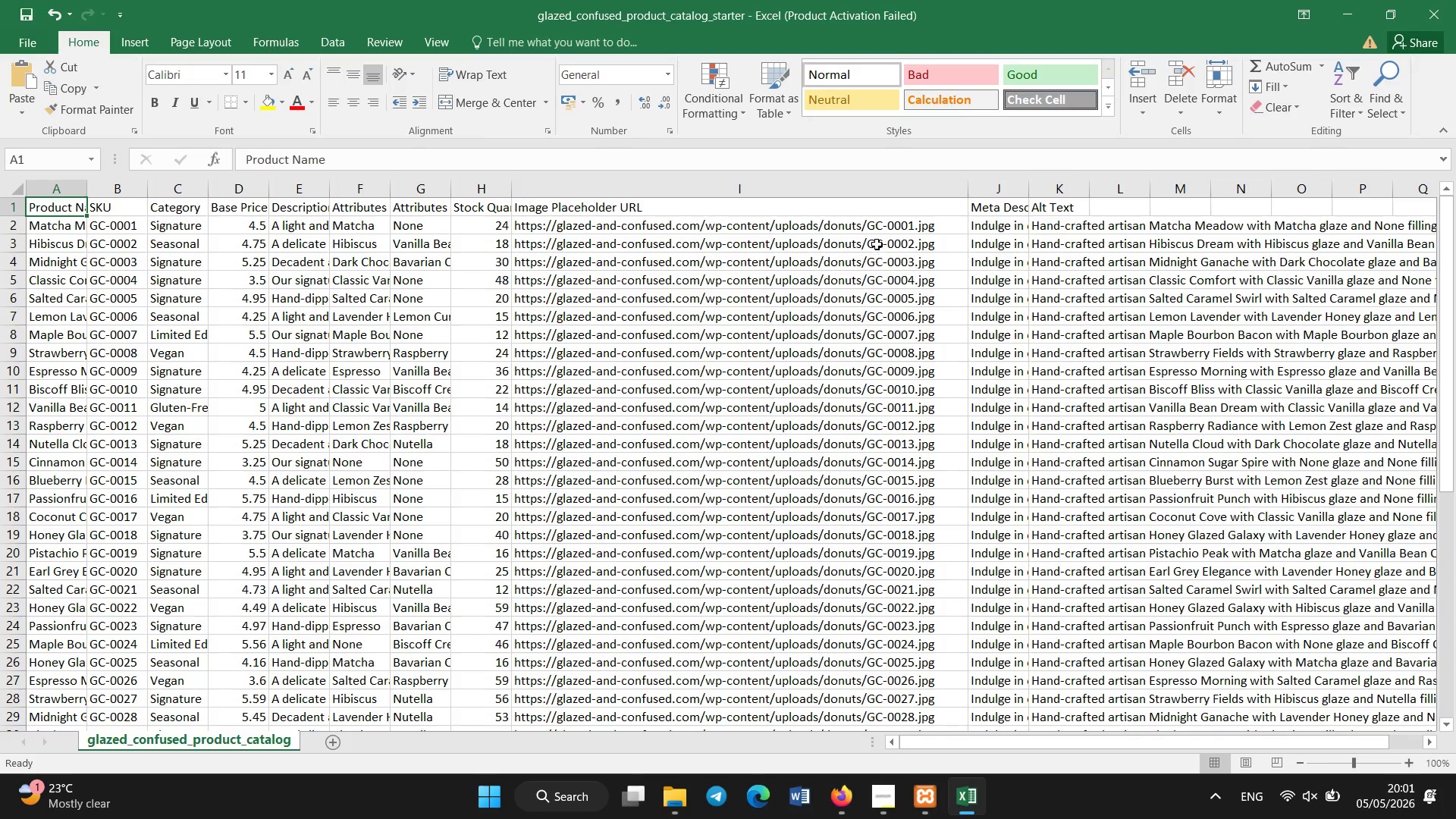 
double_click([878, 242])
 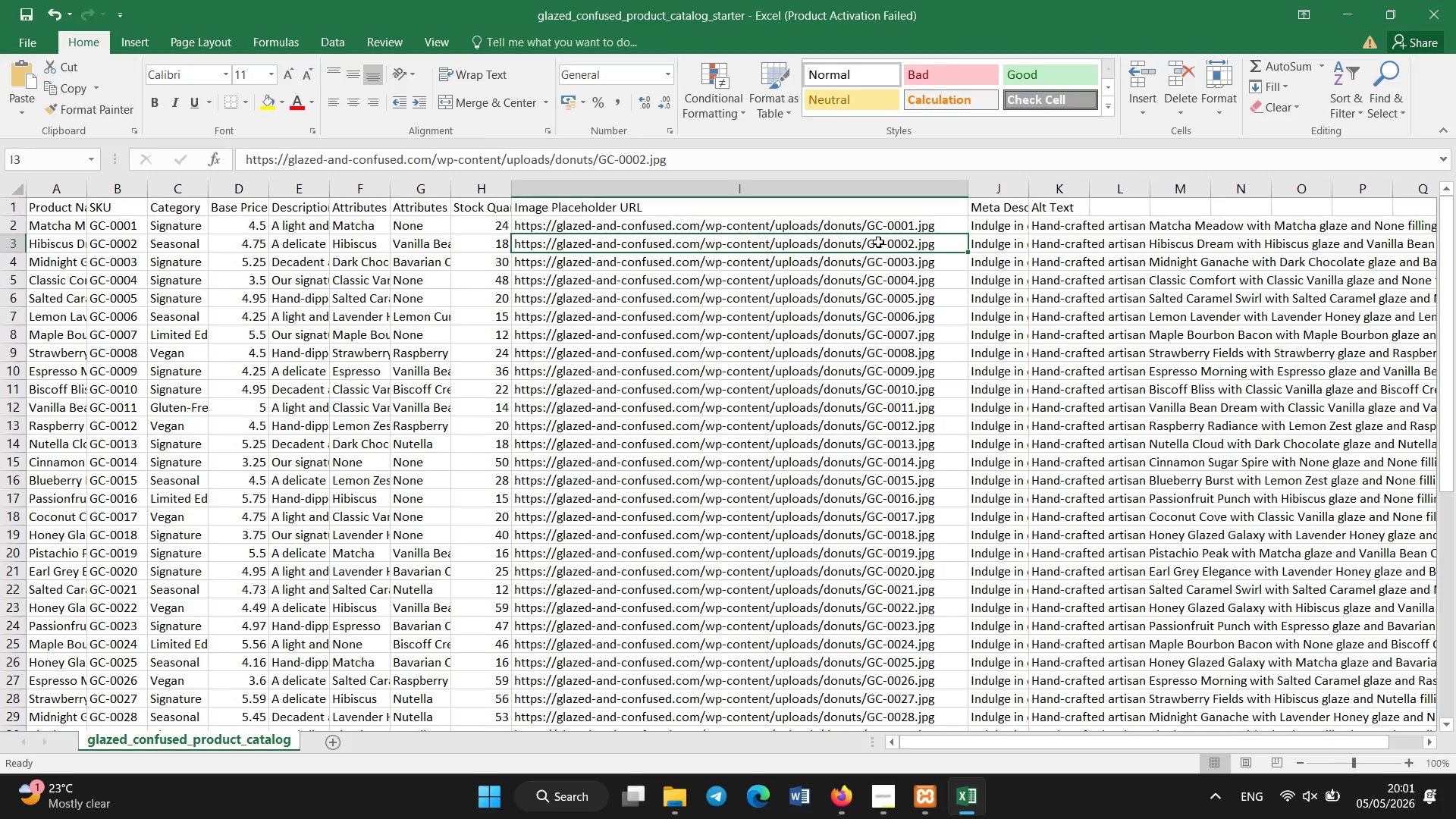 
triple_click([878, 242])
 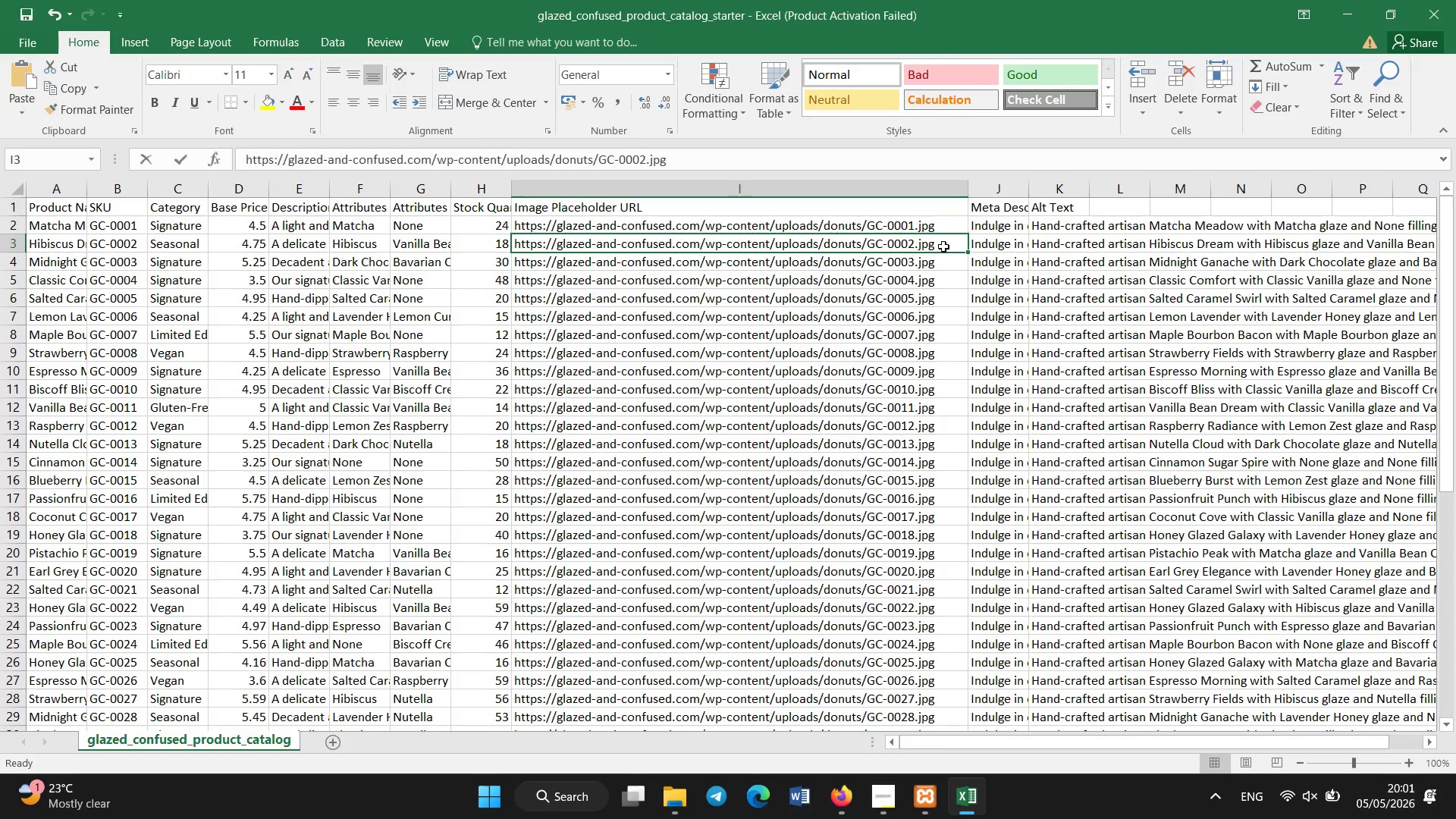 
double_click([945, 245])
 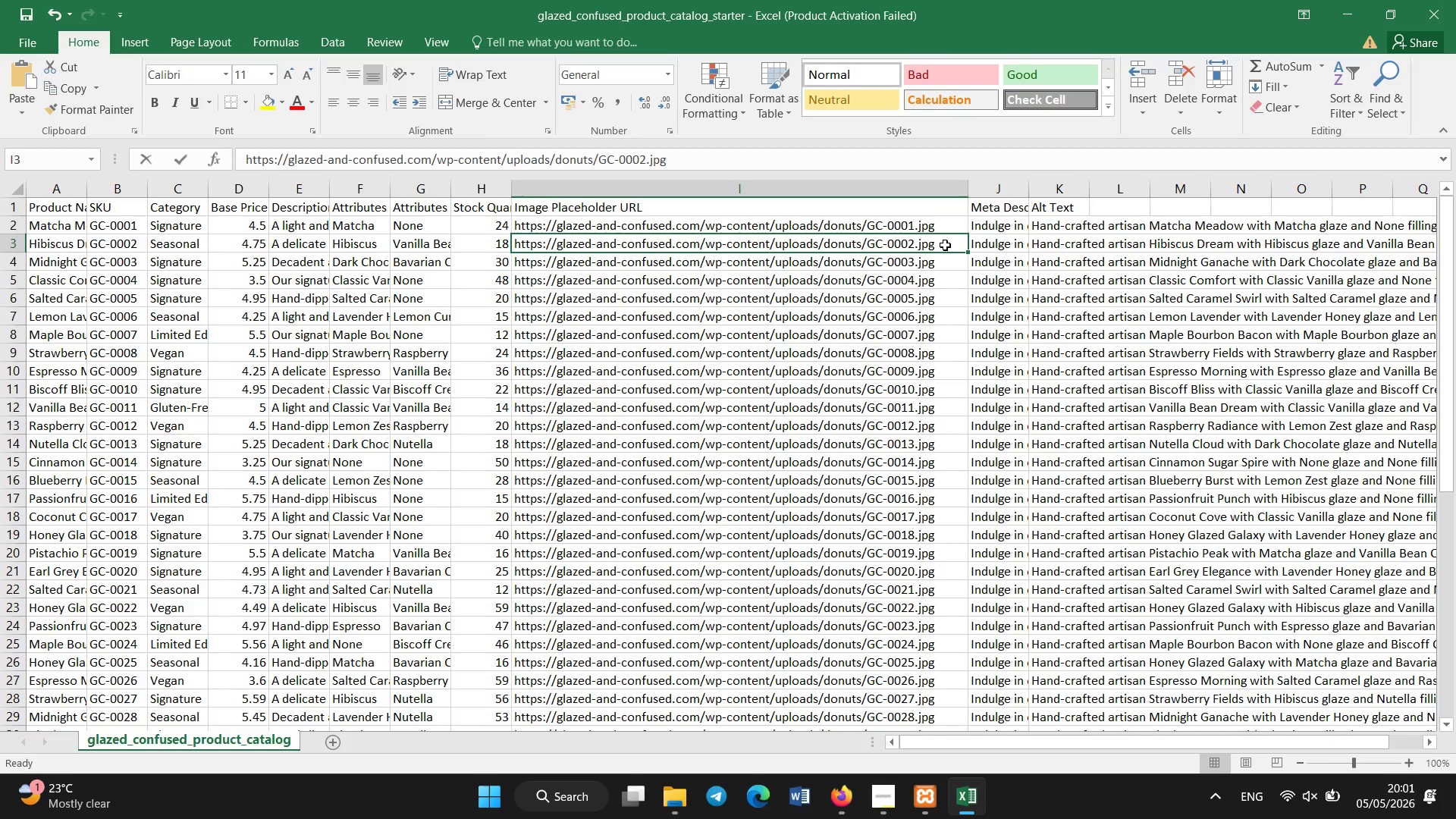 
triple_click([945, 245])
 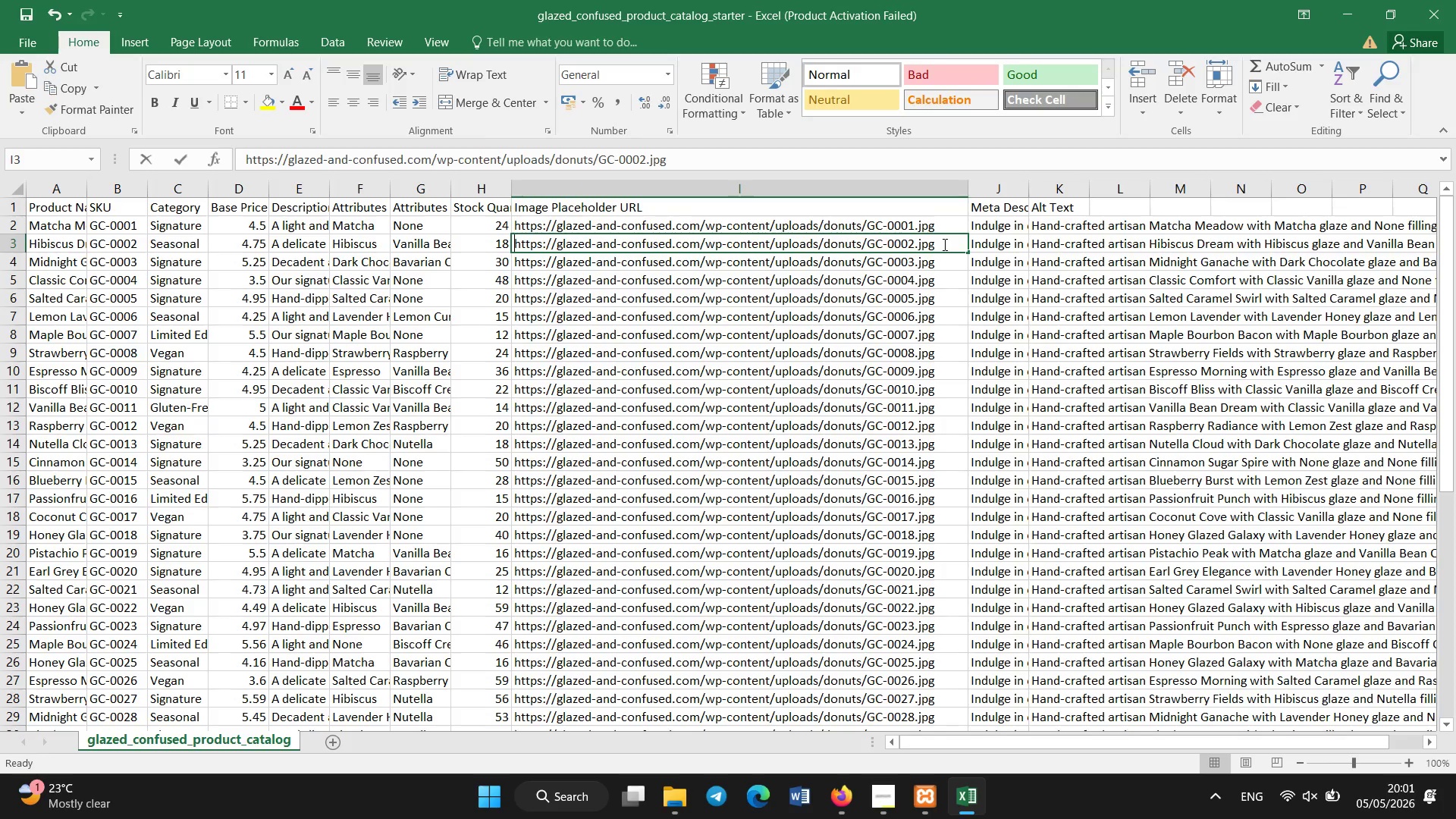 
triple_click([945, 245])
 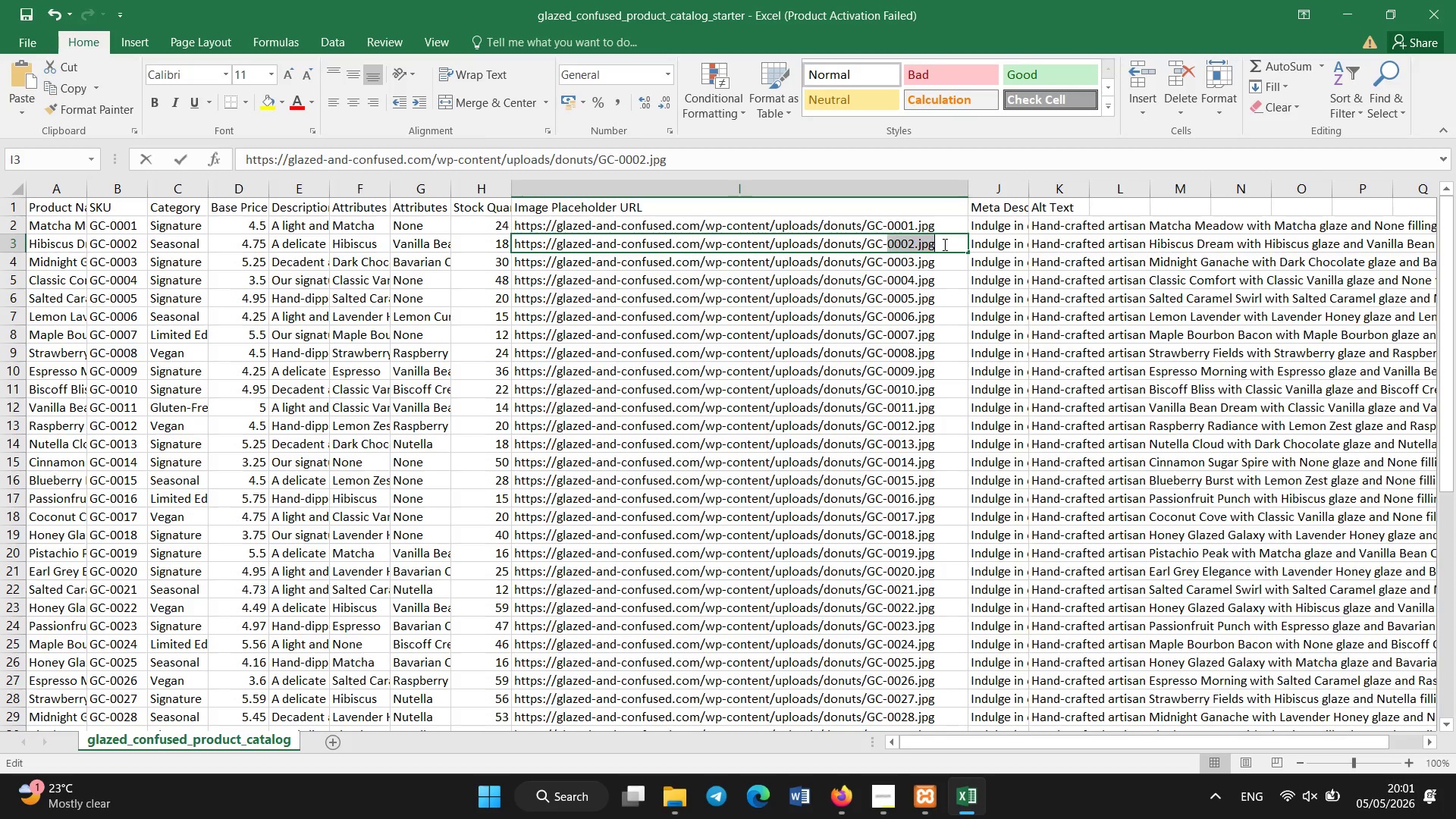 
left_click_drag(start_coordinate=[945, 245], to_coordinate=[507, 243])
 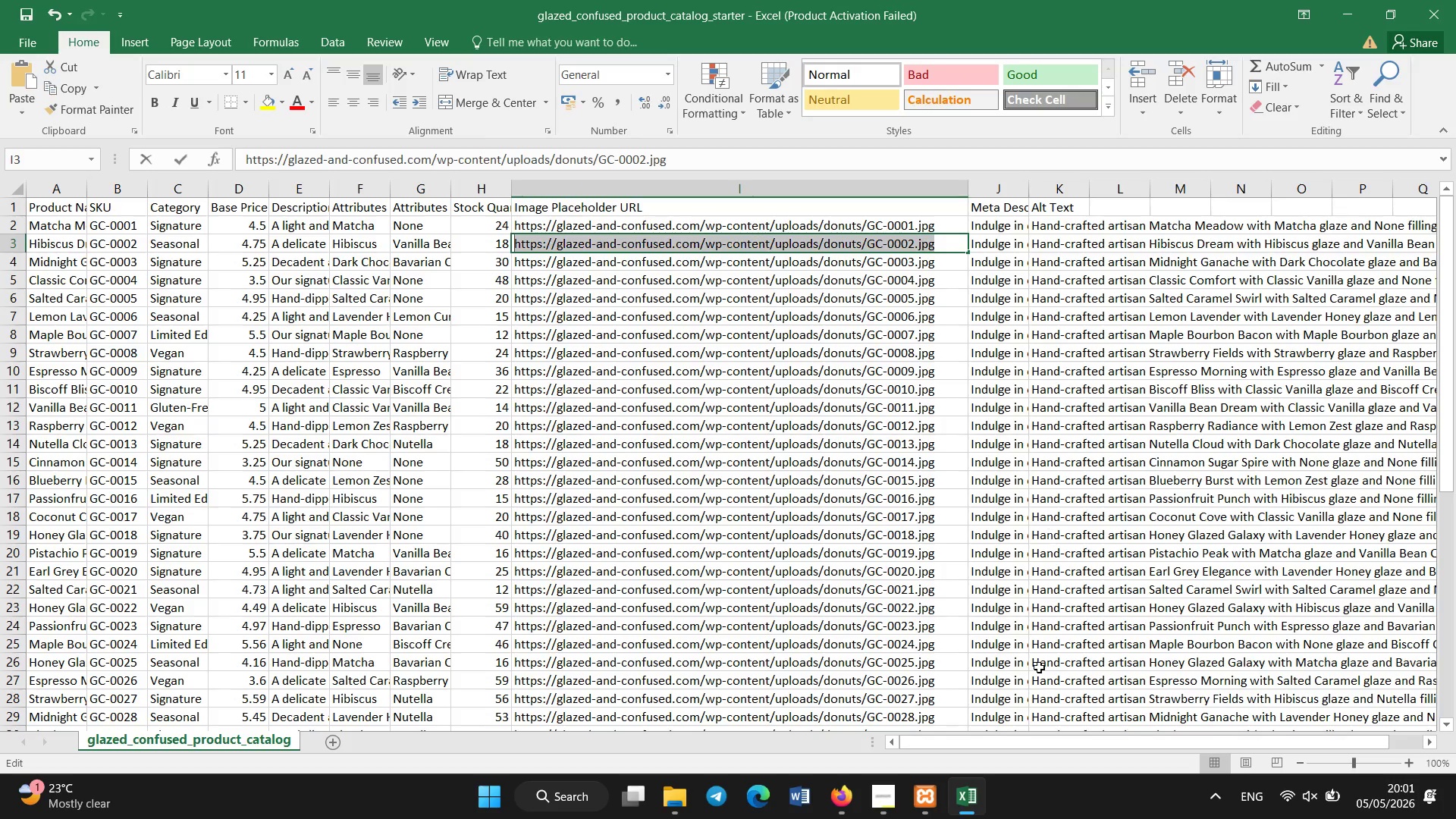 
key(Control+C)
 